 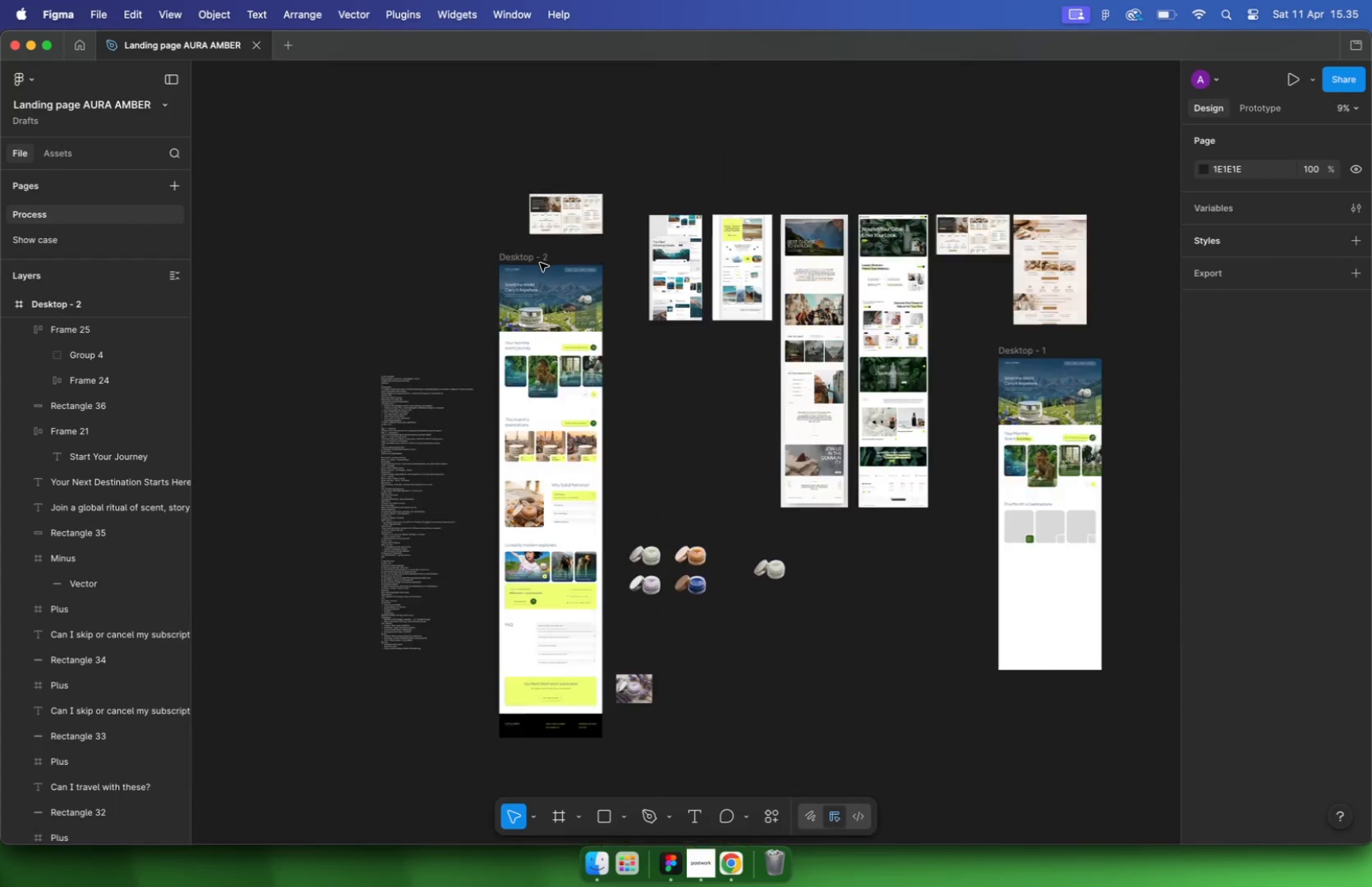 
scroll: coordinate [810, 531], scroll_direction: down, amount: 10.0
 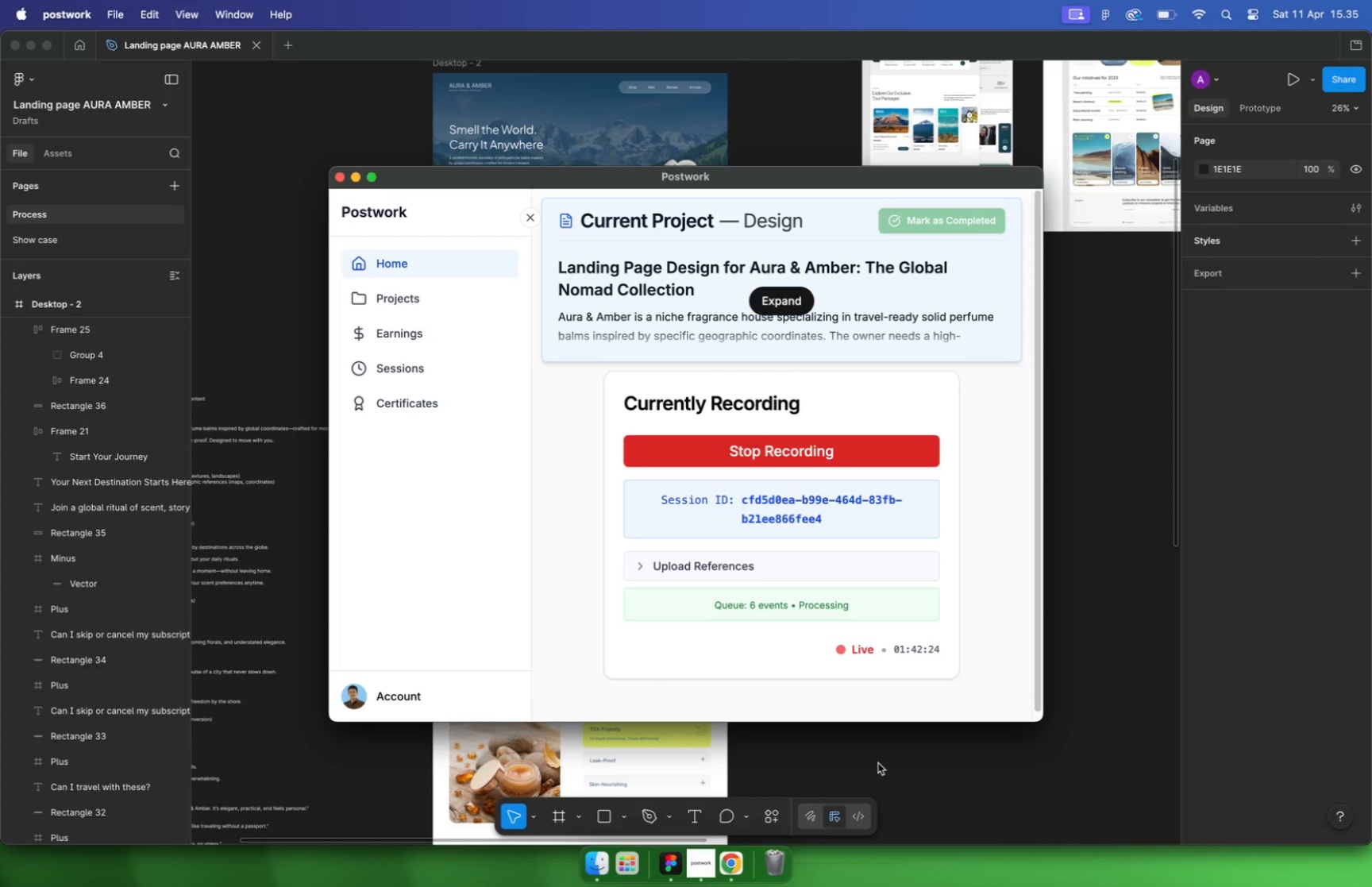 
hold_key(key=CommandLeft, duration=1.94)
scroll: coordinate [716, 442], scroll_direction: down, amount: 16.0
 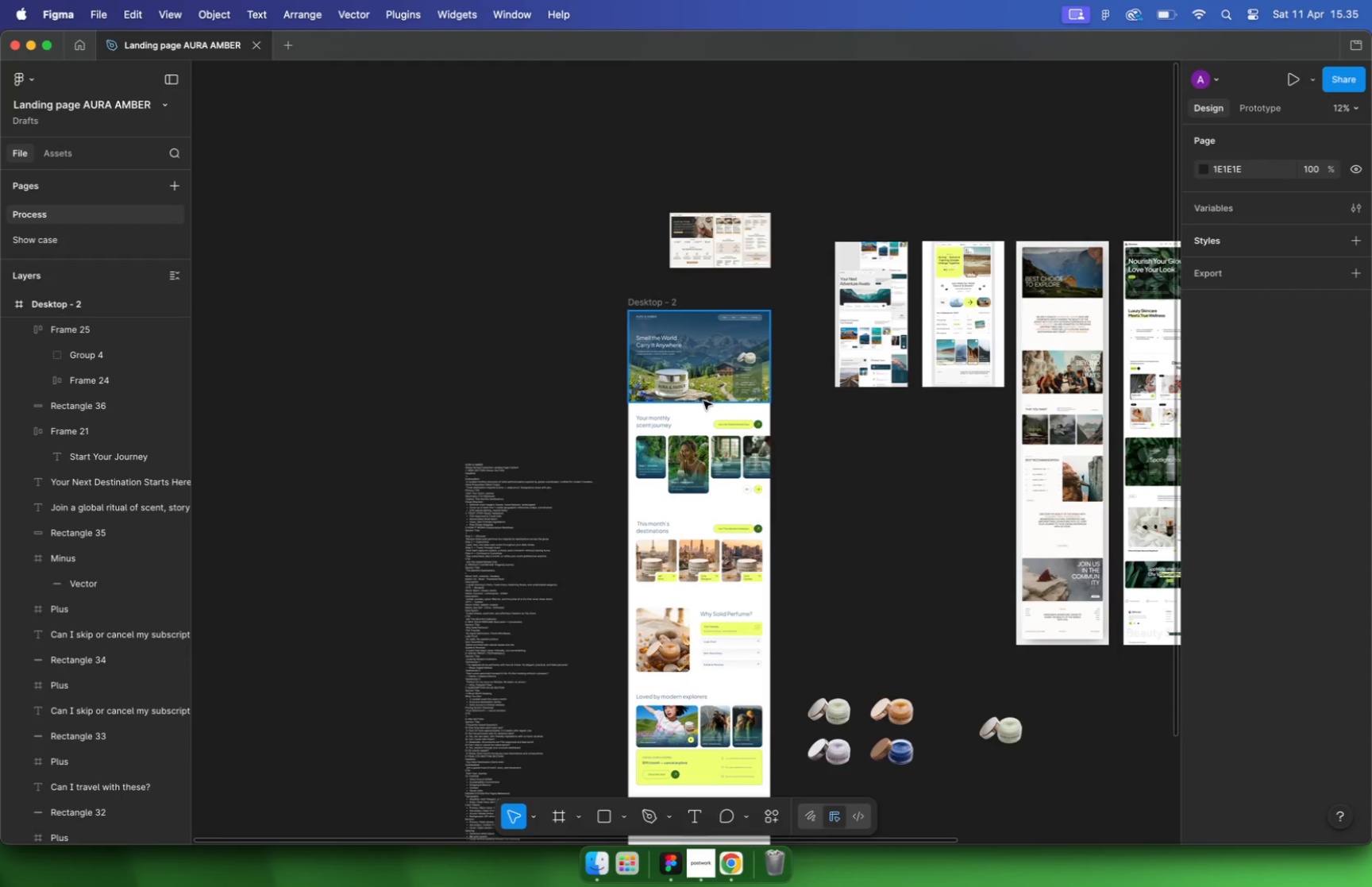 
hold_key(key=CommandLeft, duration=0.94)
scroll: coordinate [707, 472], scroll_direction: up, amount: 31.0
 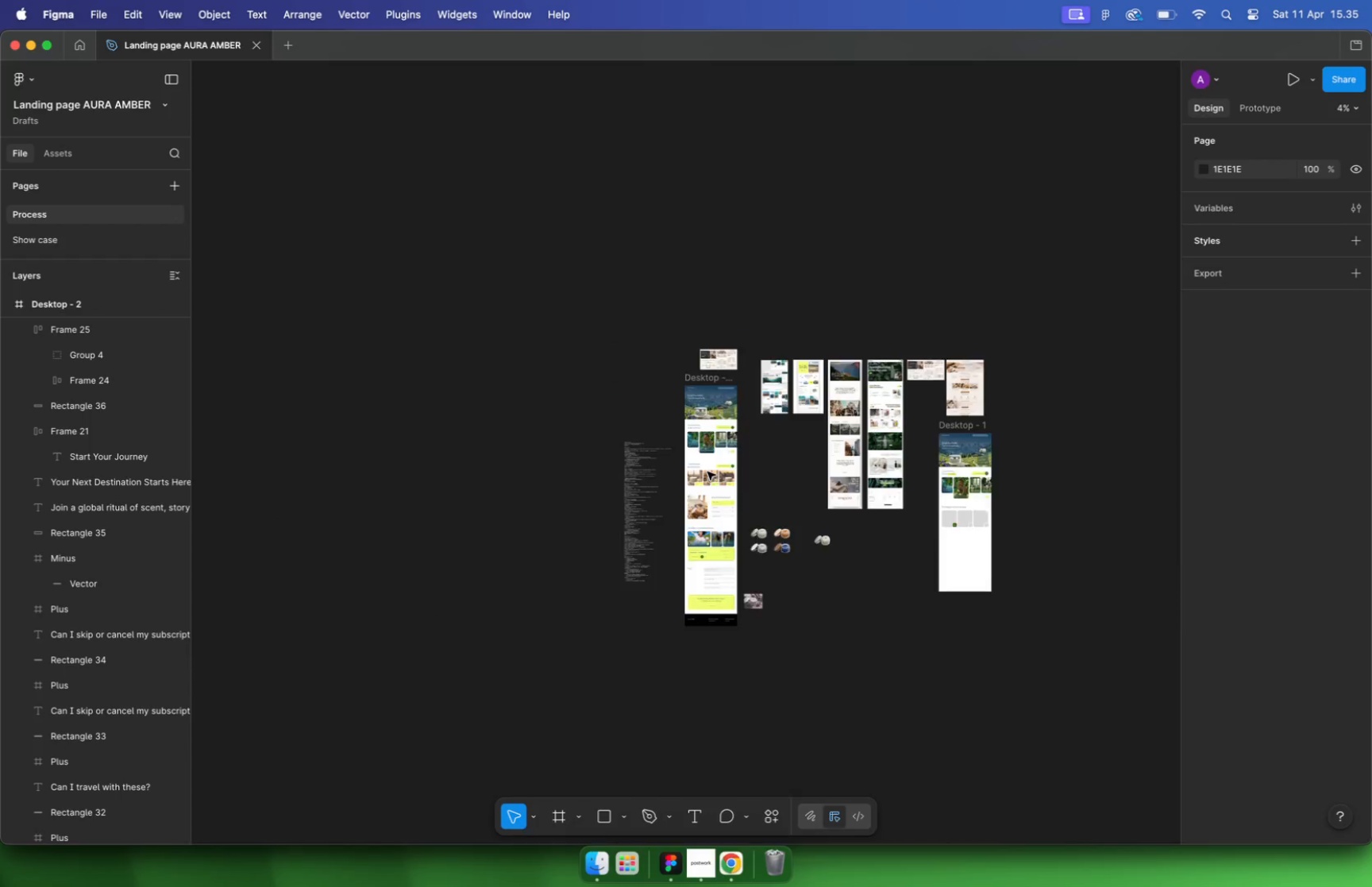 
mouse_move([653, 410])
 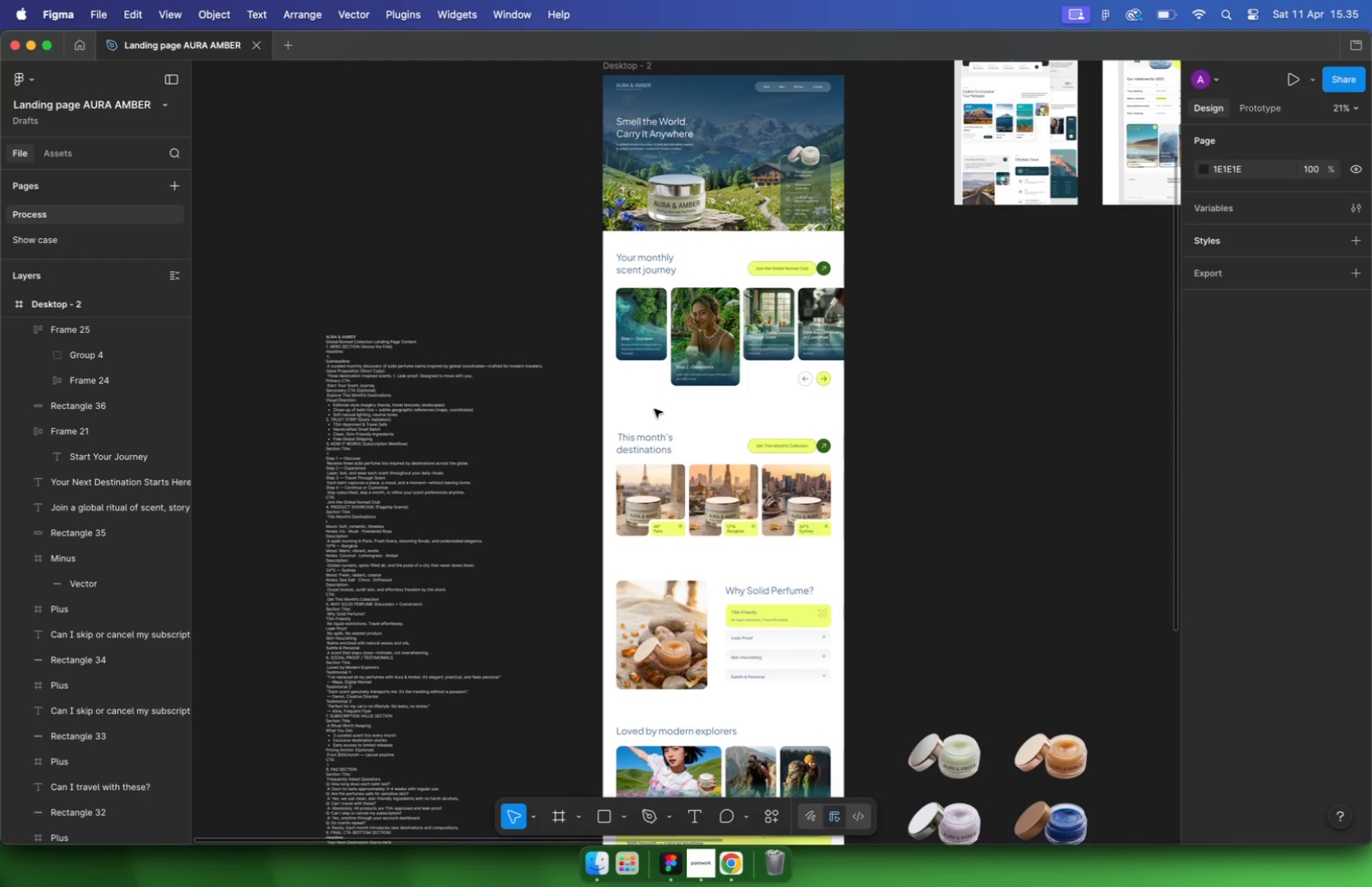 
hold_key(key=CommandLeft, duration=2.48)
scroll: coordinate [632, 440], scroll_direction: down, amount: 11.0
 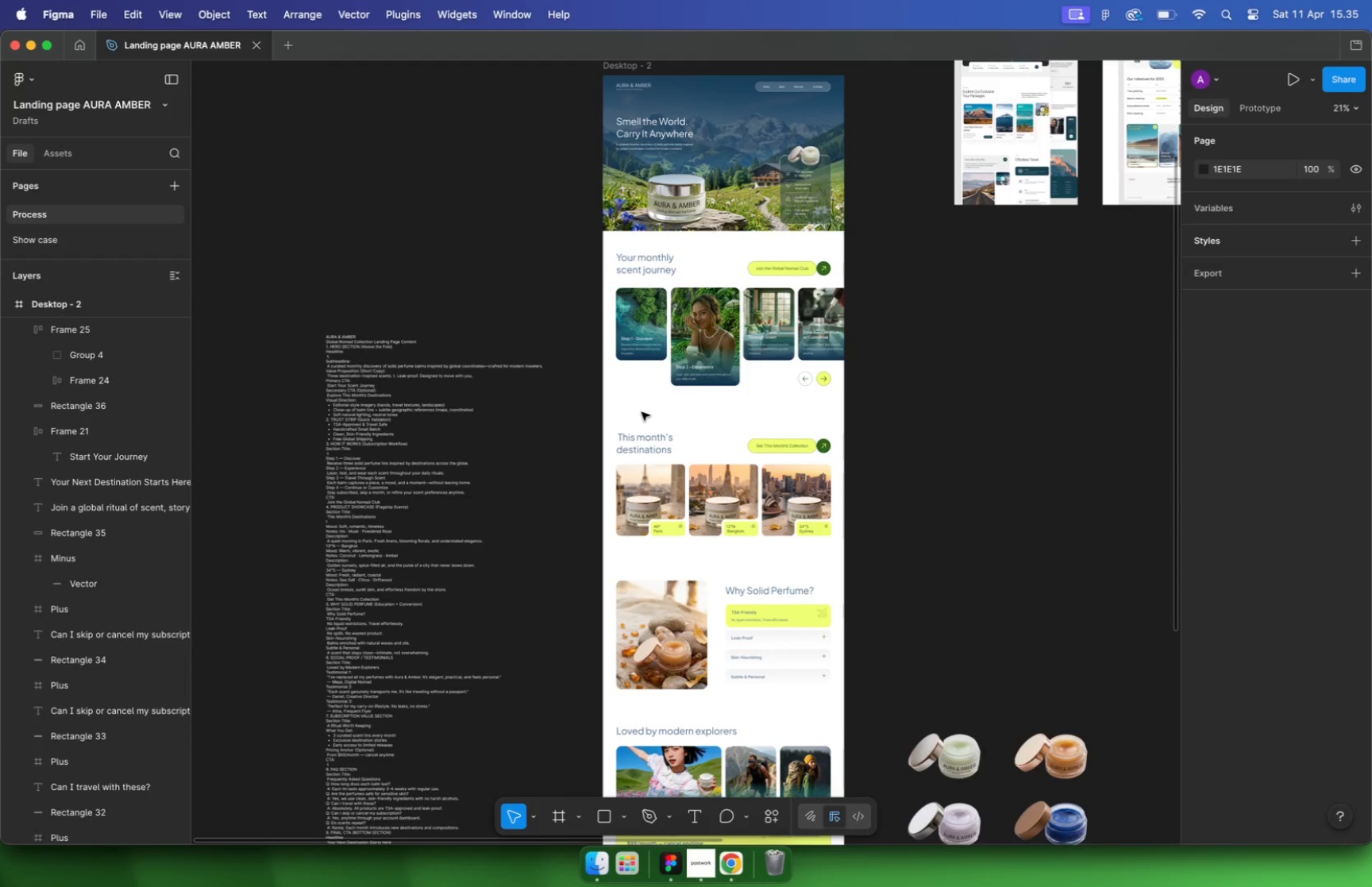 
scroll: coordinate [630, 615], scroll_direction: up, amount: 39.0
 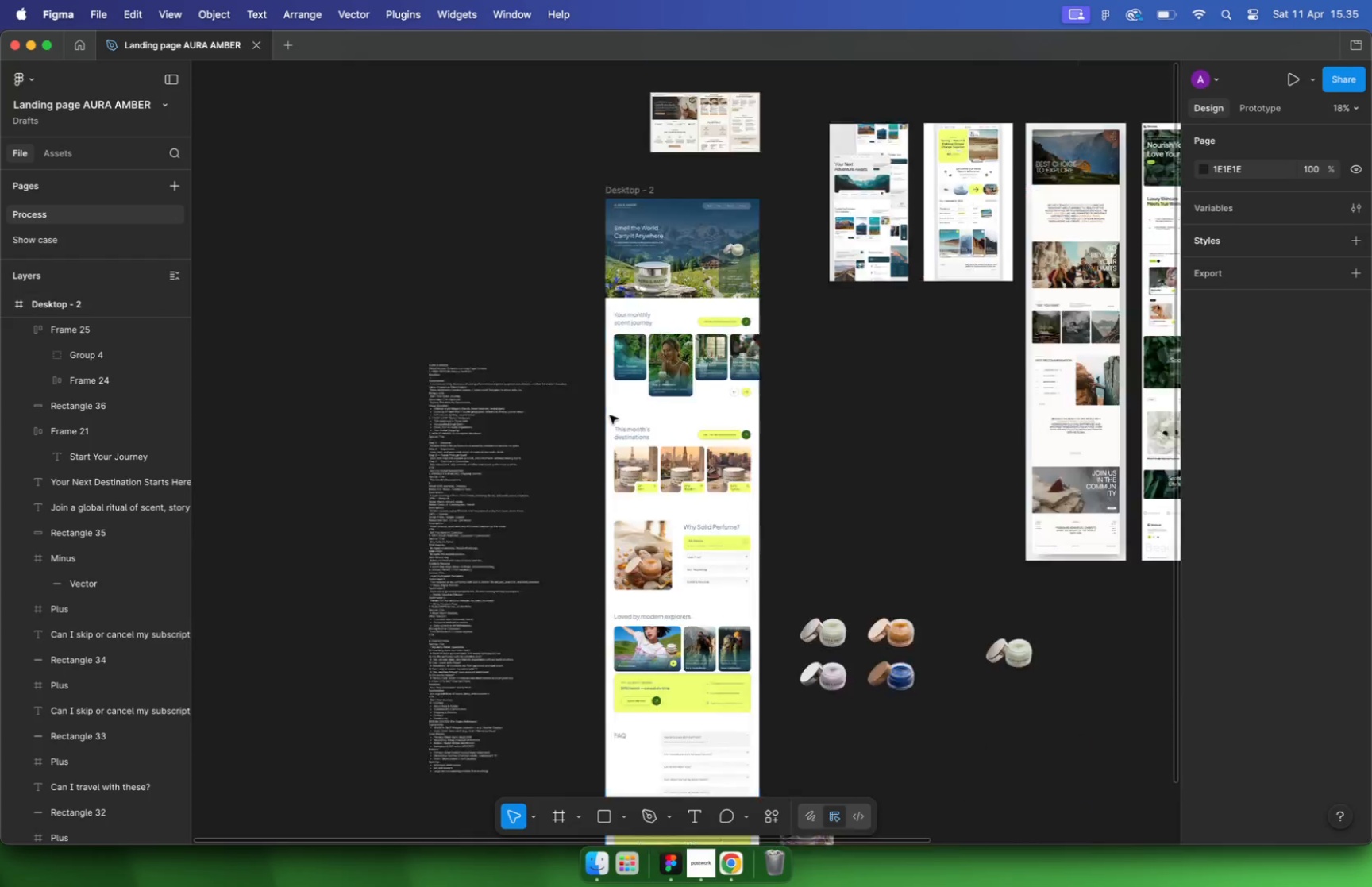 
left_click([611, 581])
 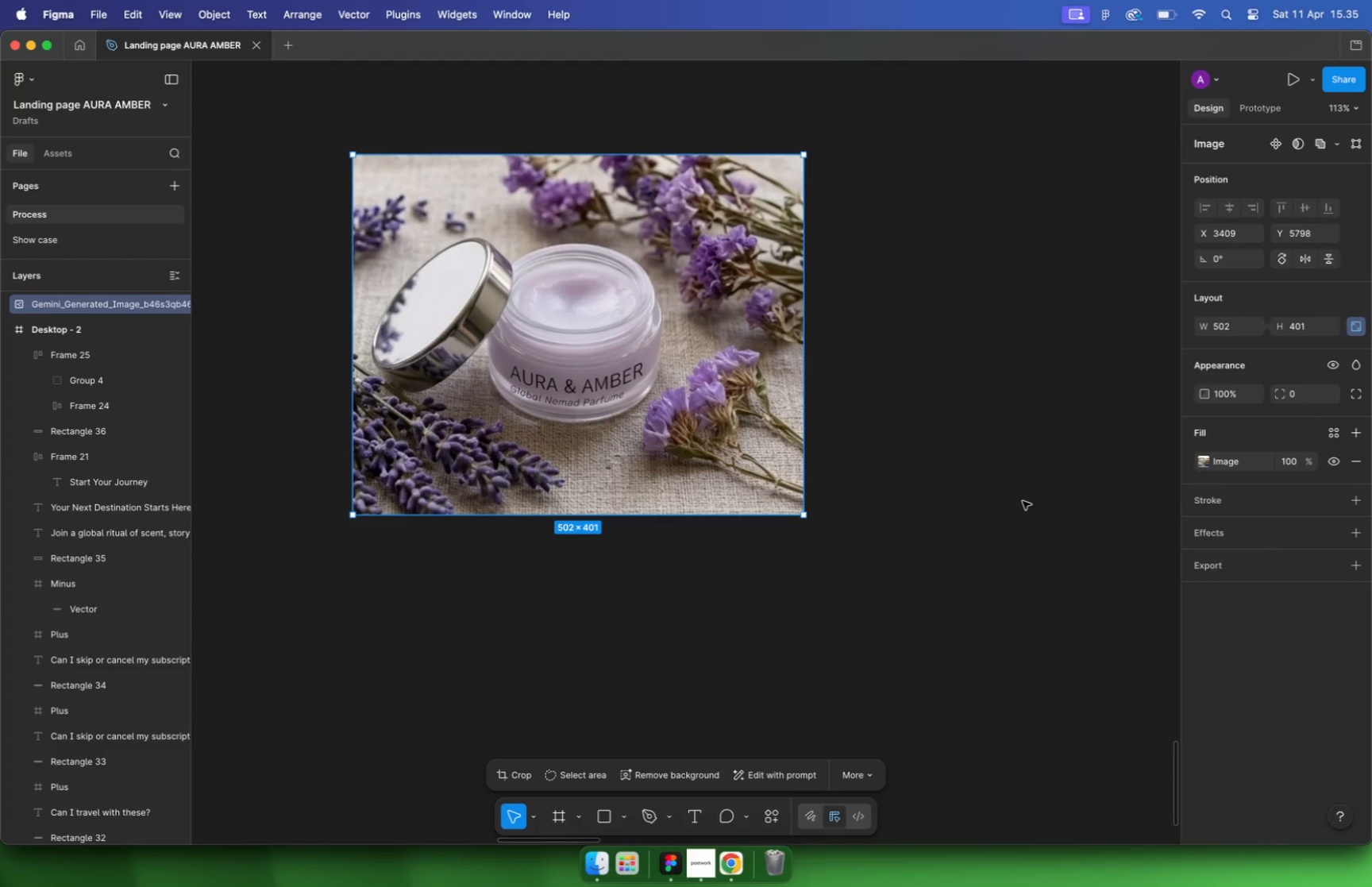 
scroll: coordinate [672, 489], scroll_direction: down, amount: 9.0
 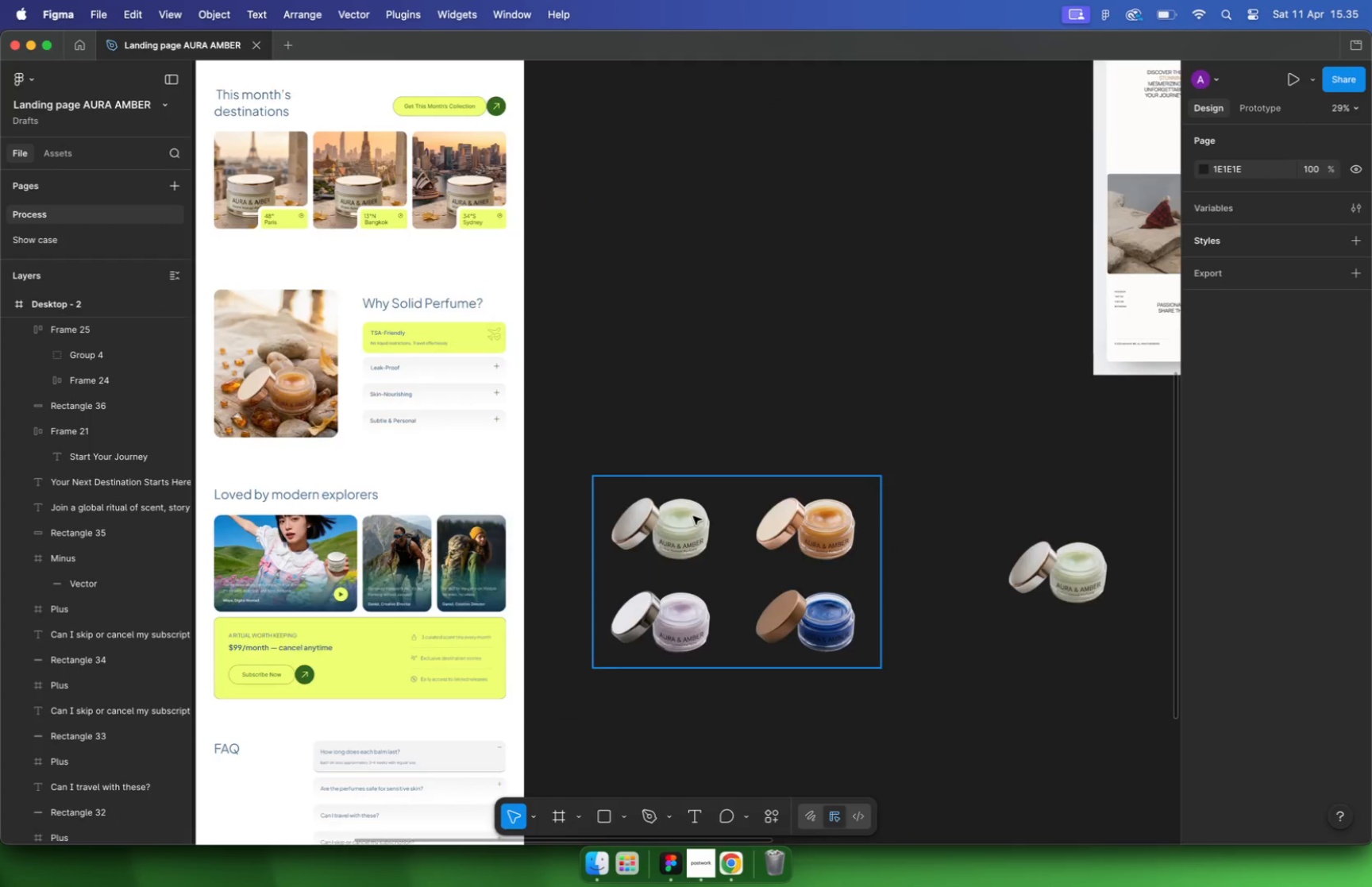 
hold_key(key=CommandLeft, duration=0.31)
 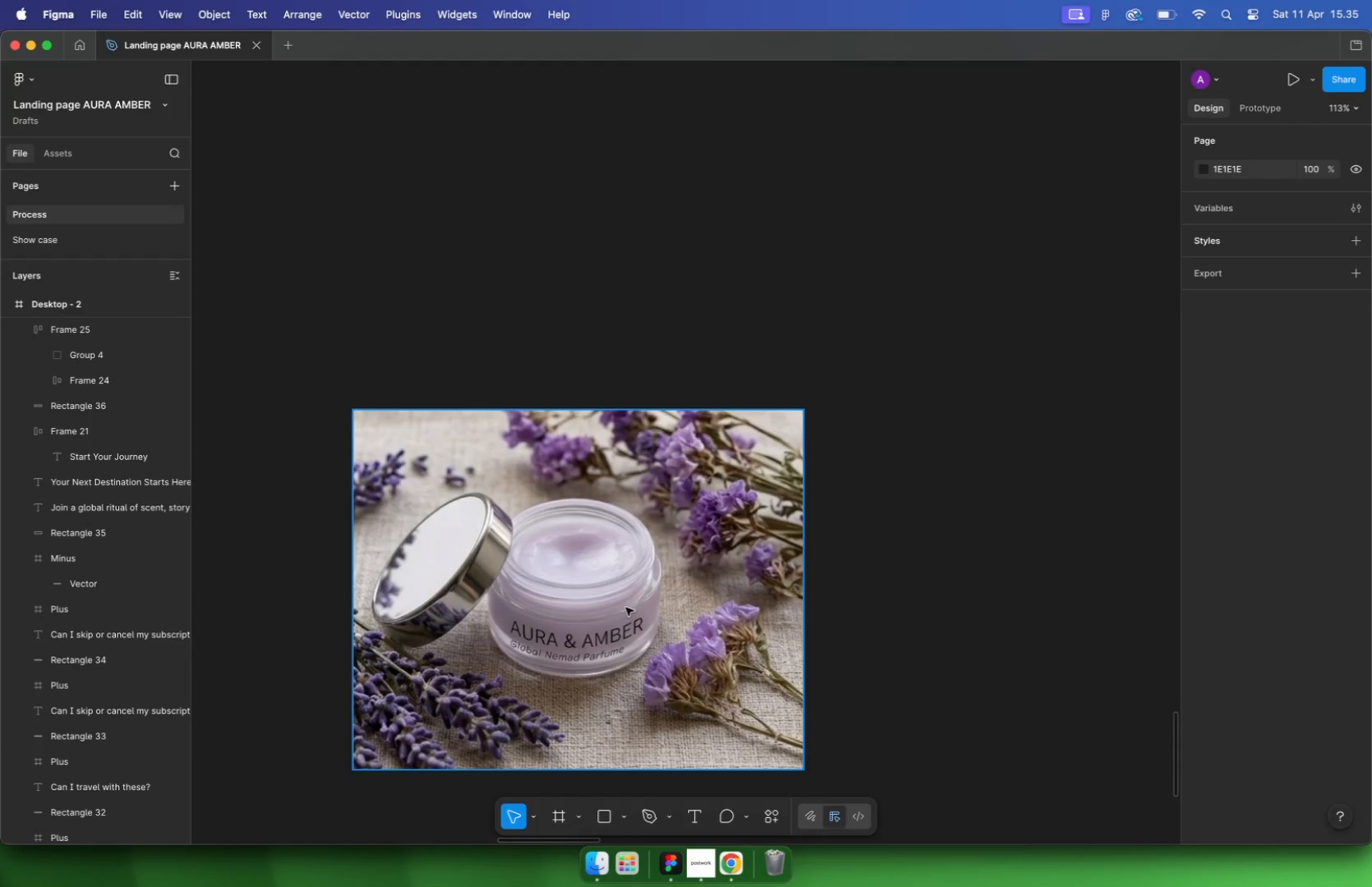 
wait(10.2)
 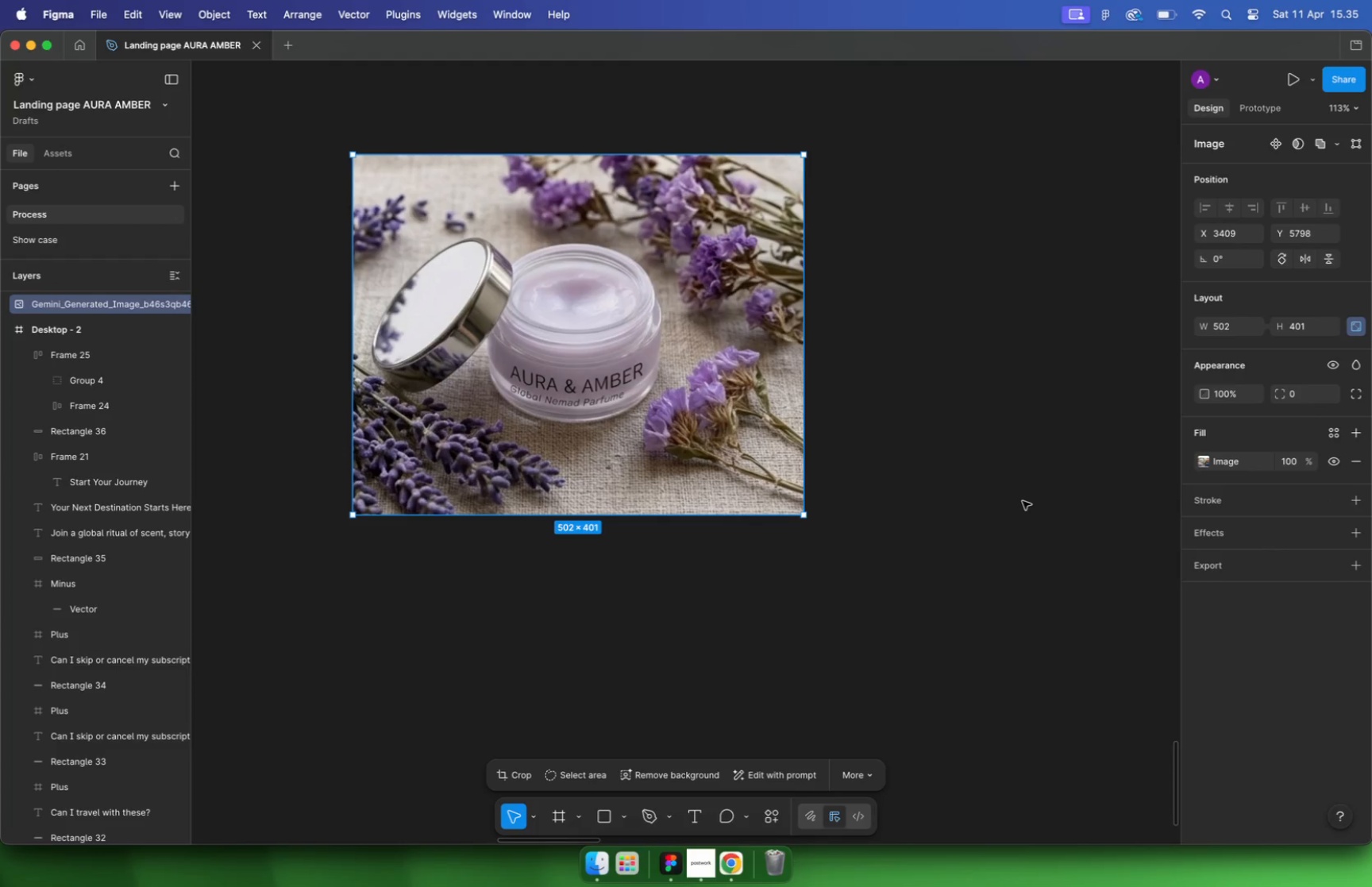 
left_click([1248, 596])
 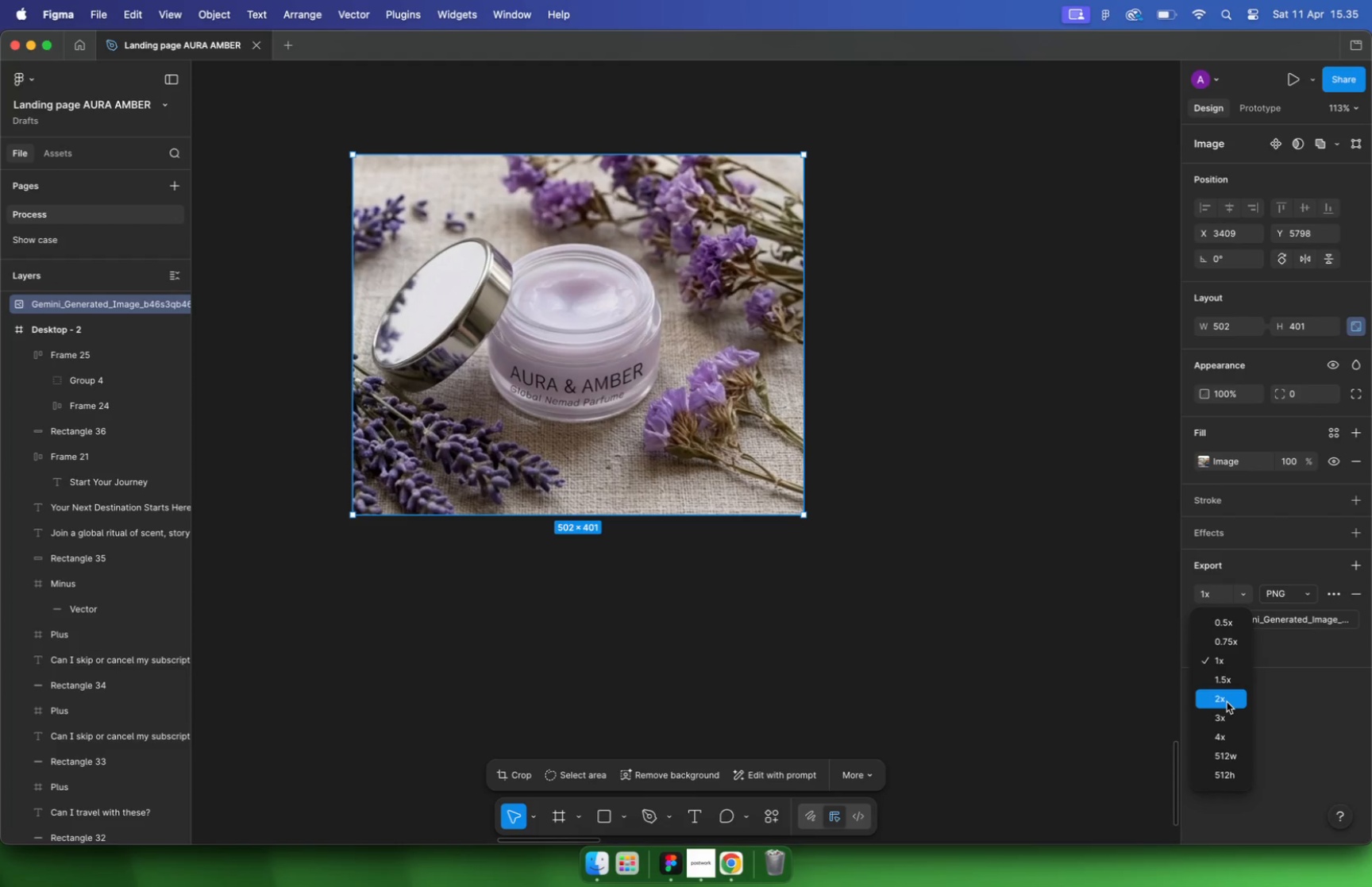 
left_click([1227, 702])
 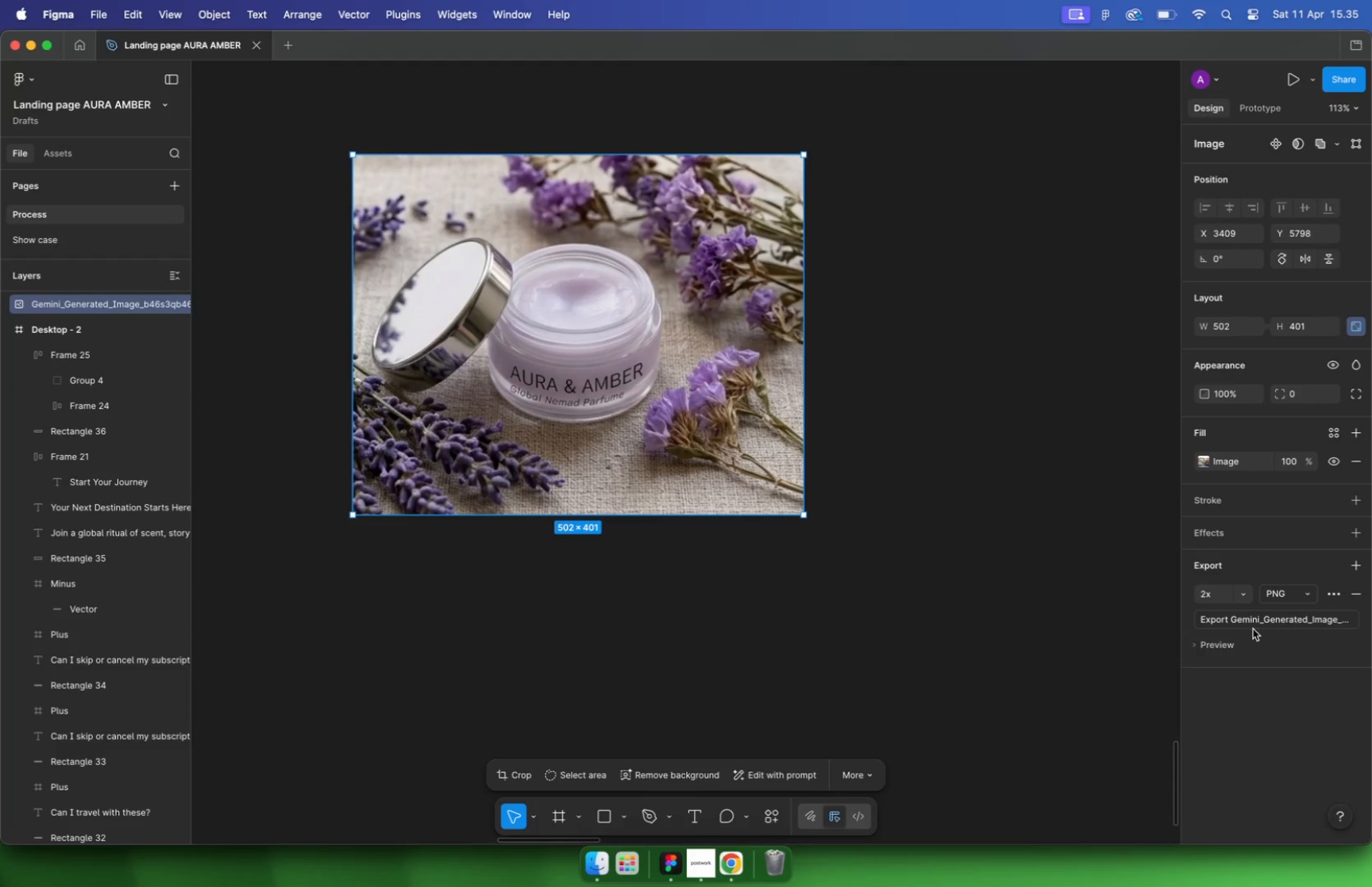 
left_click([1252, 625])
 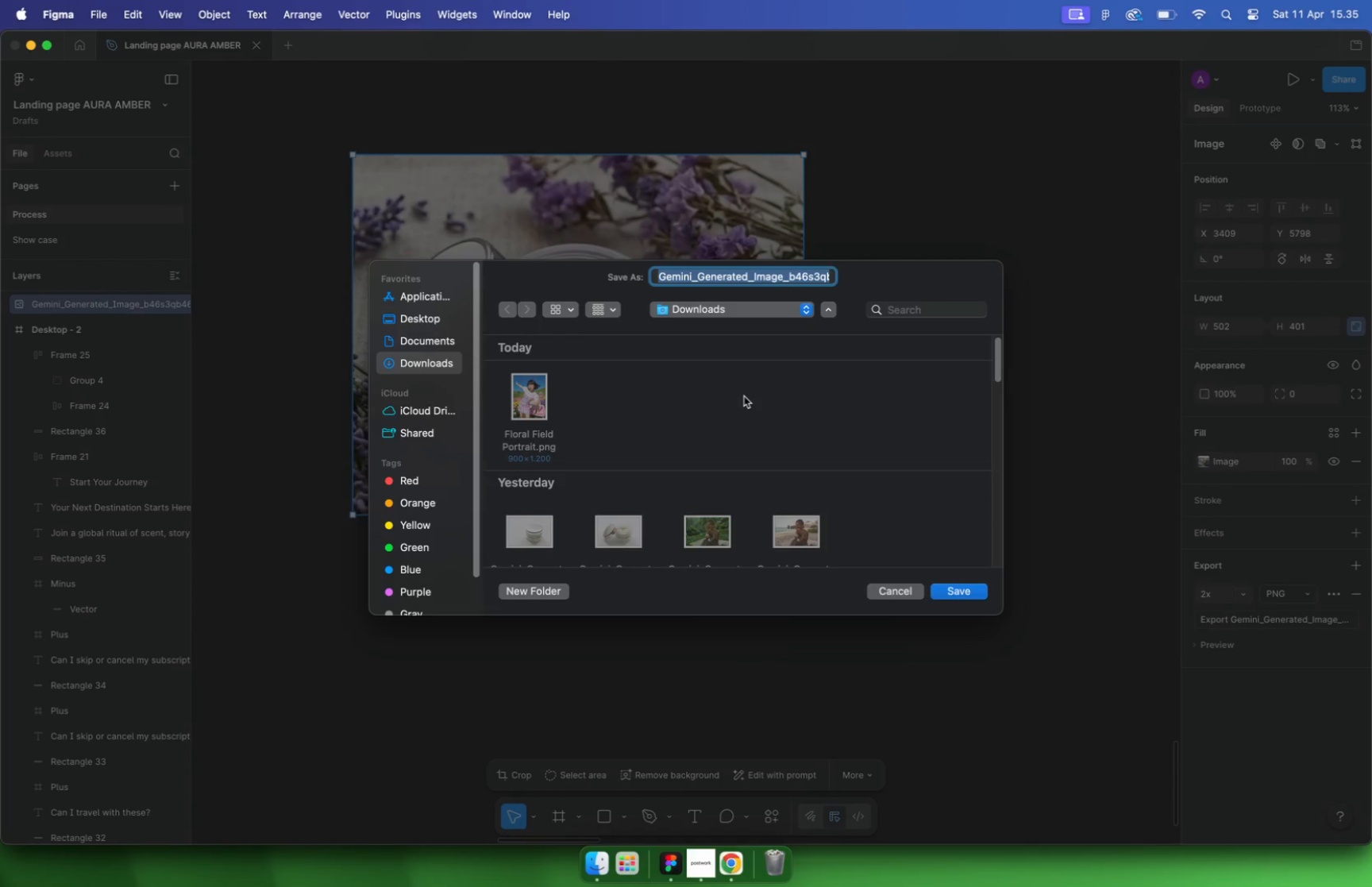 
left_click([716, 309])
 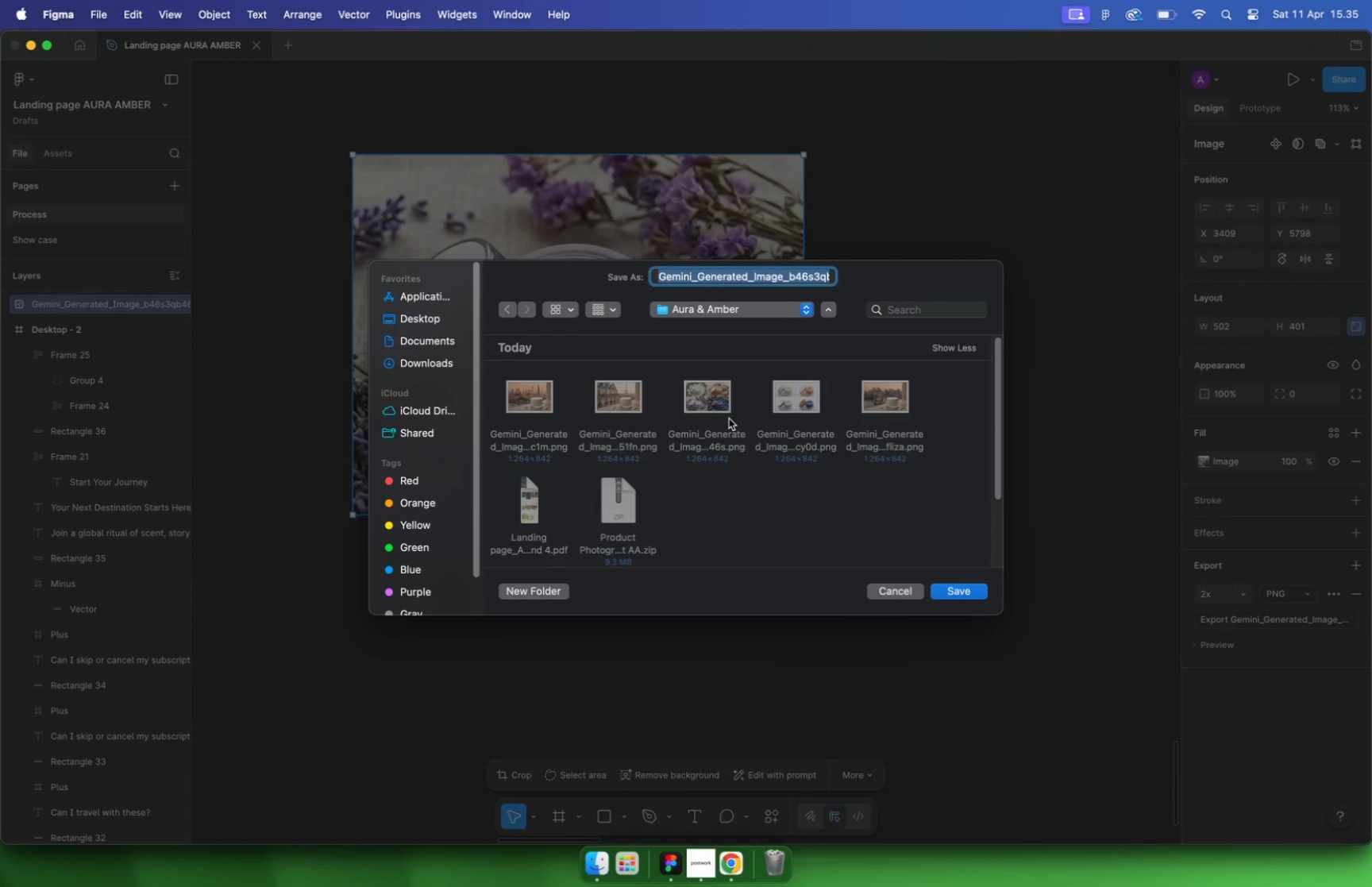 
type(purple)
 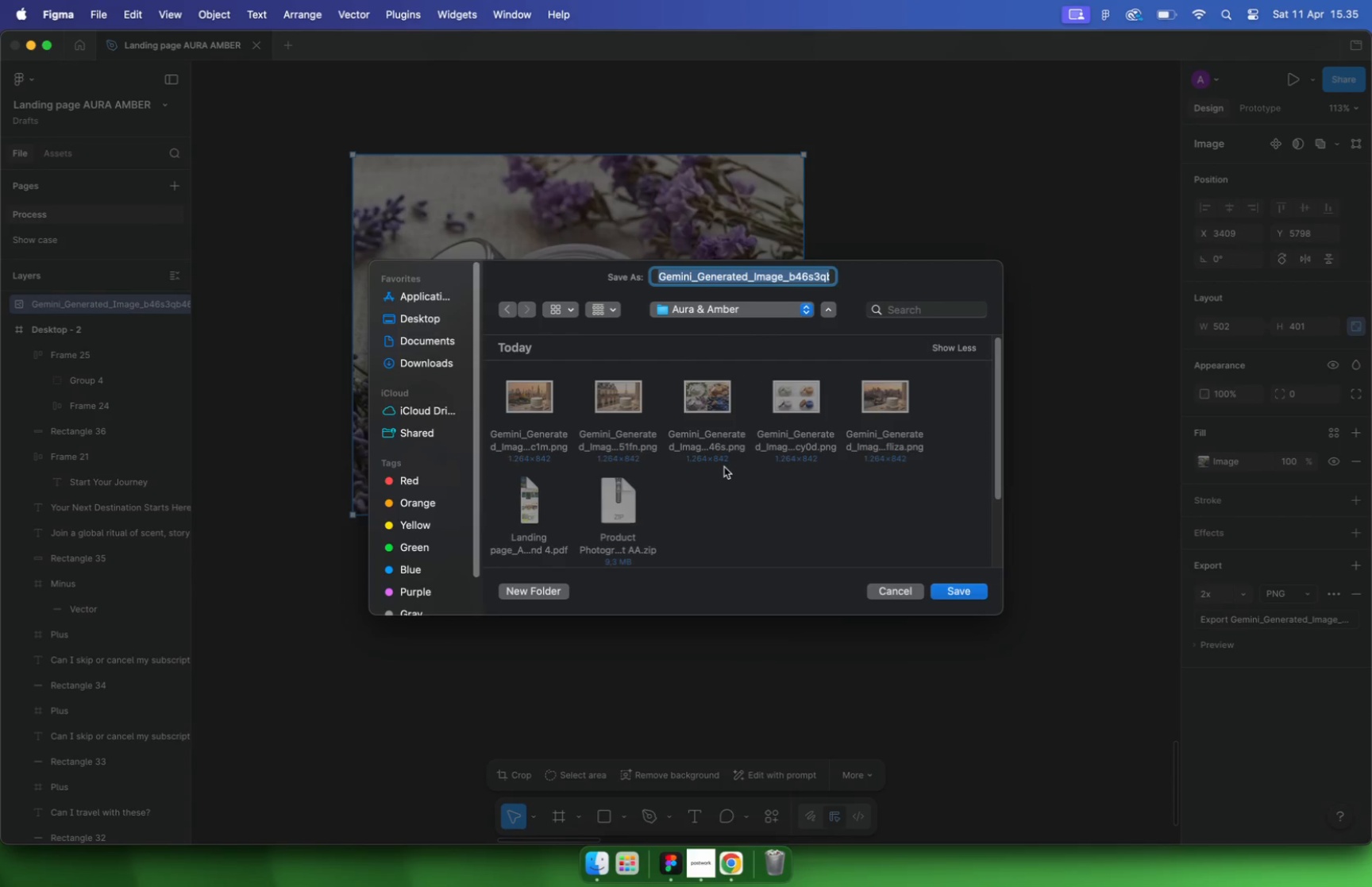 
key(Enter)
 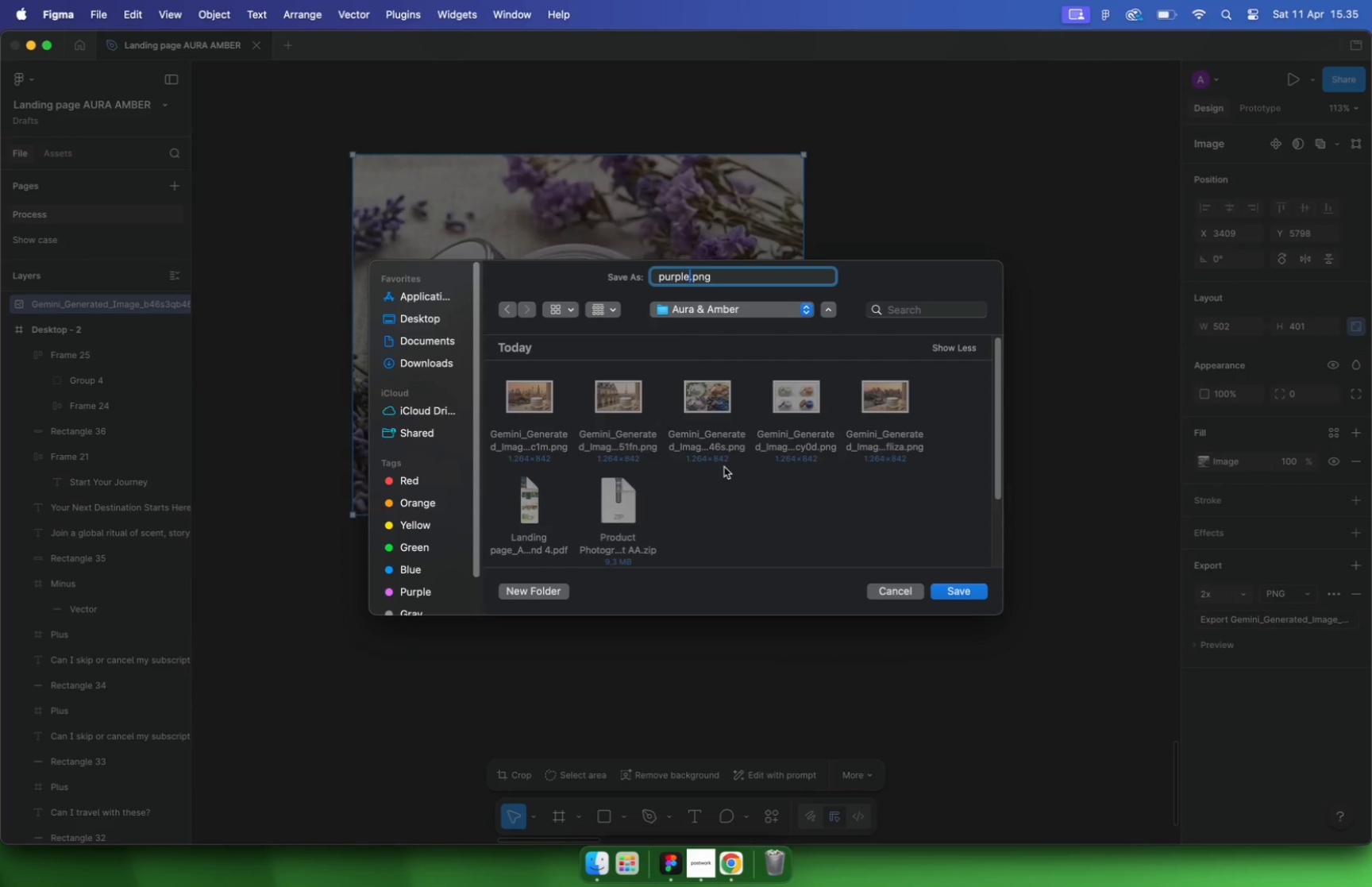 
hold_key(key=CommandLeft, duration=9.91)
scroll: coordinate [704, 454], scroll_direction: down, amount: 53.0
 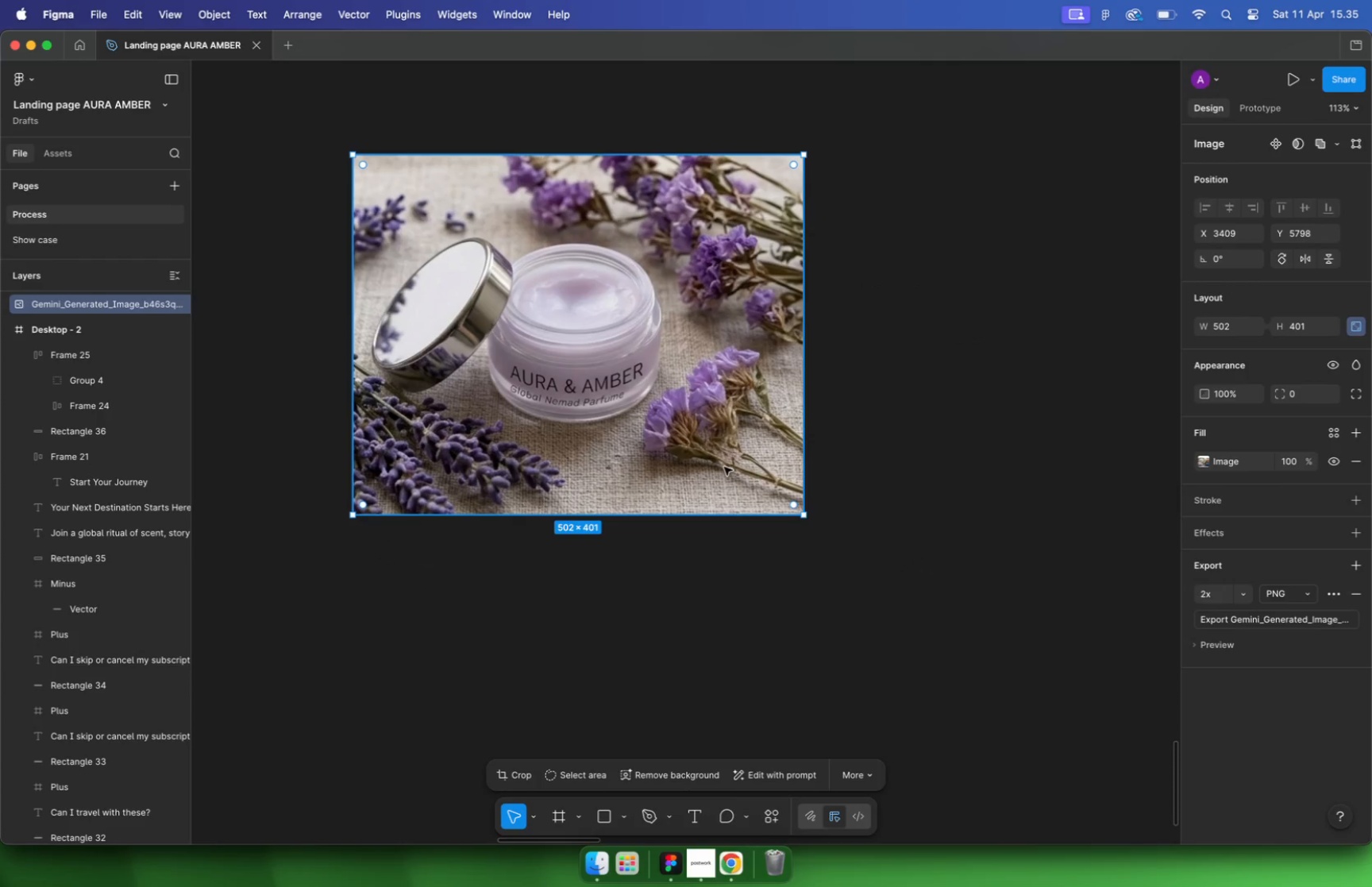 
scroll: coordinate [815, 284], scroll_direction: up, amount: 40.0
 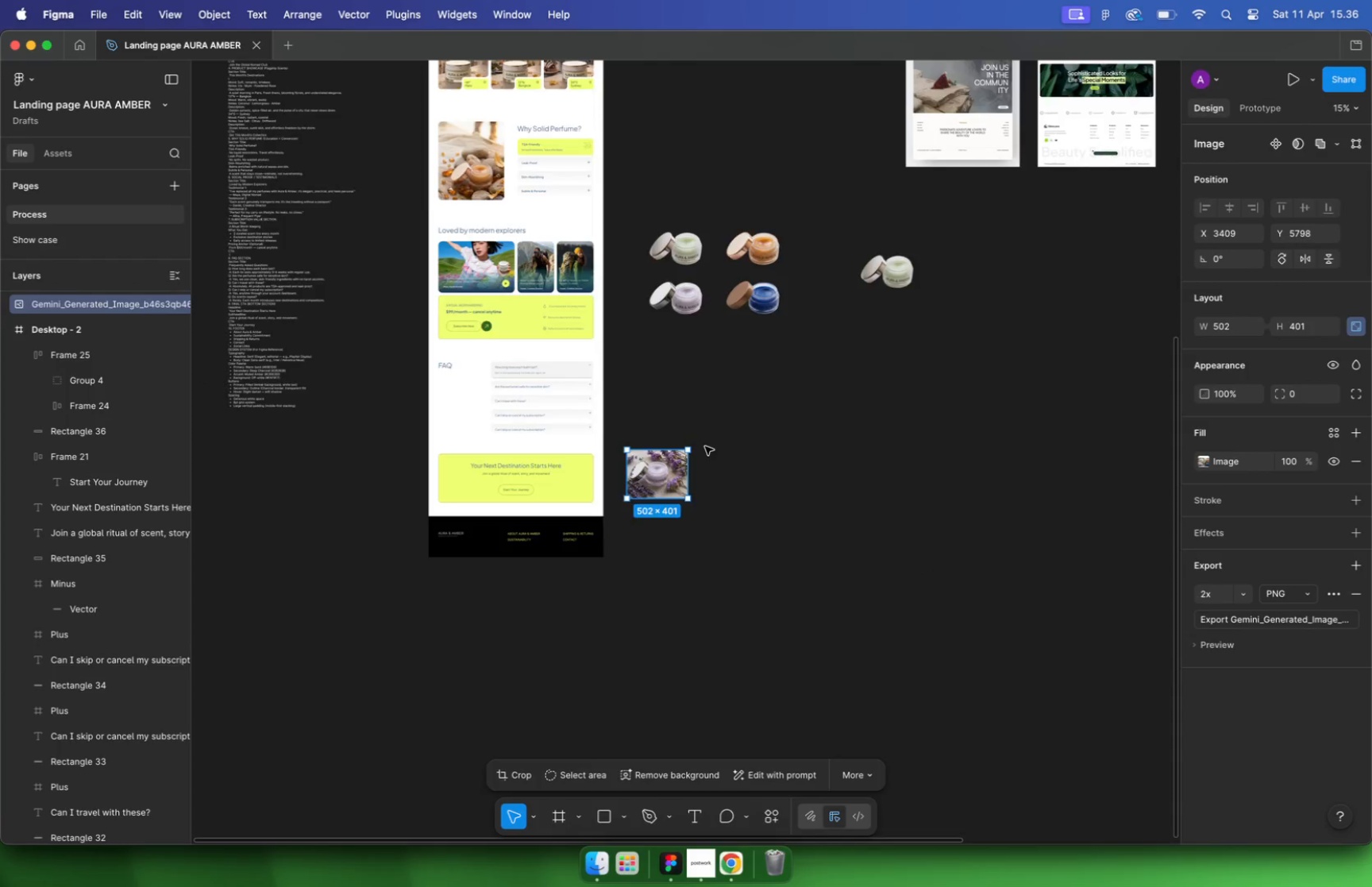 
scroll: coordinate [815, 284], scroll_direction: down, amount: 26.0
 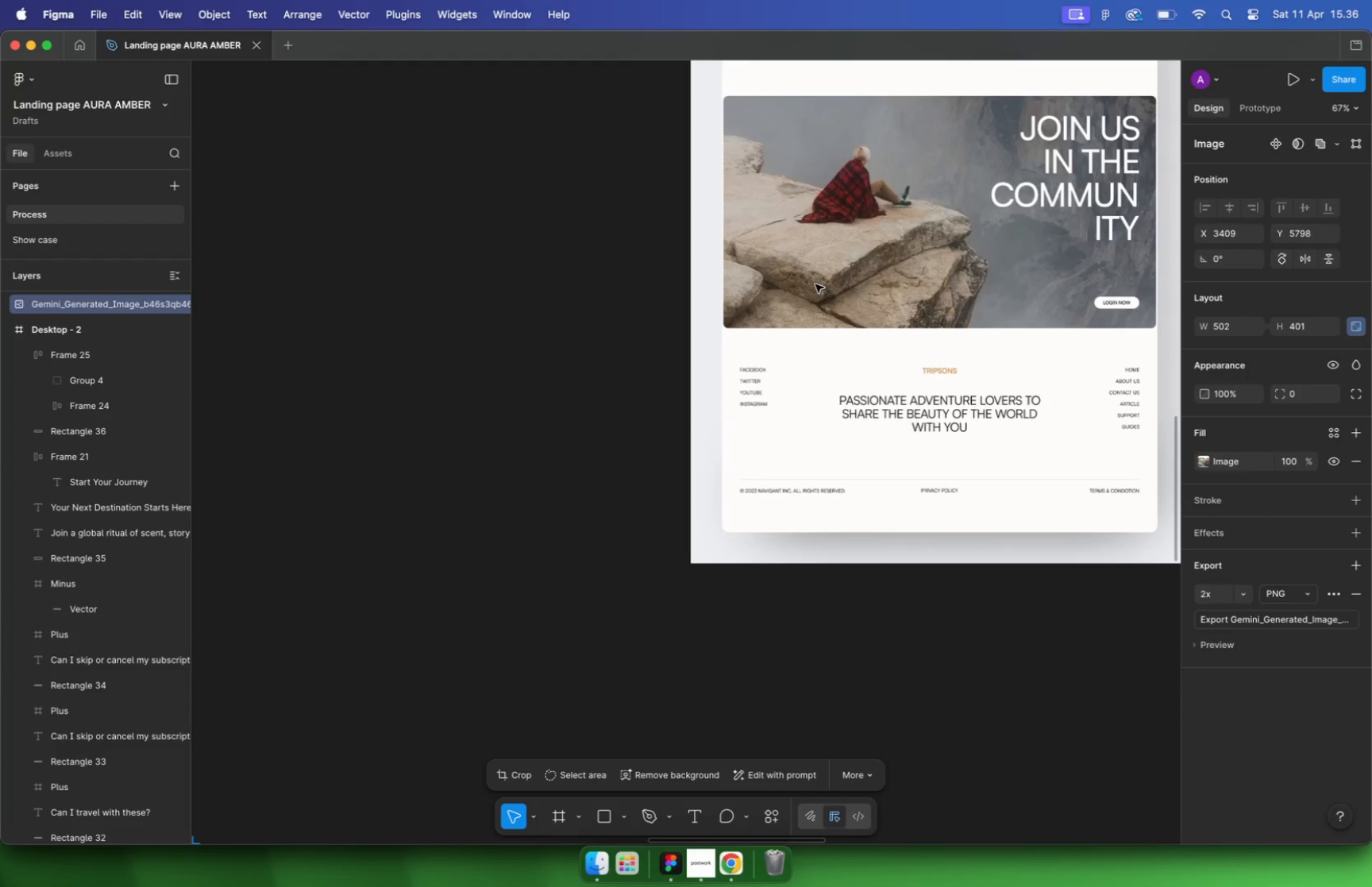 
scroll: coordinate [615, 573], scroll_direction: up, amount: 10.0
 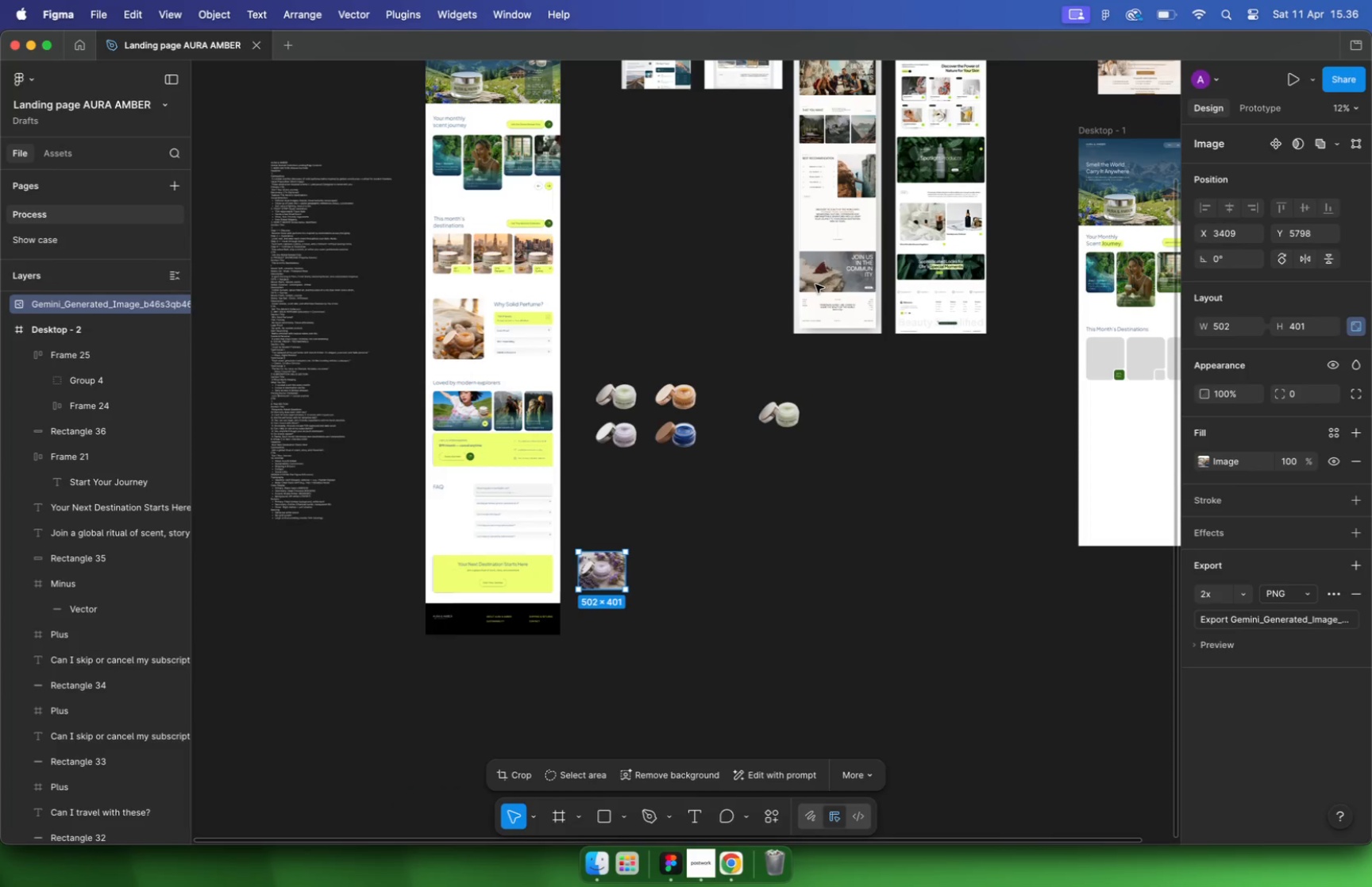 
left_click_drag(start_coordinate=[598, 564], to_coordinate=[751, 564])
 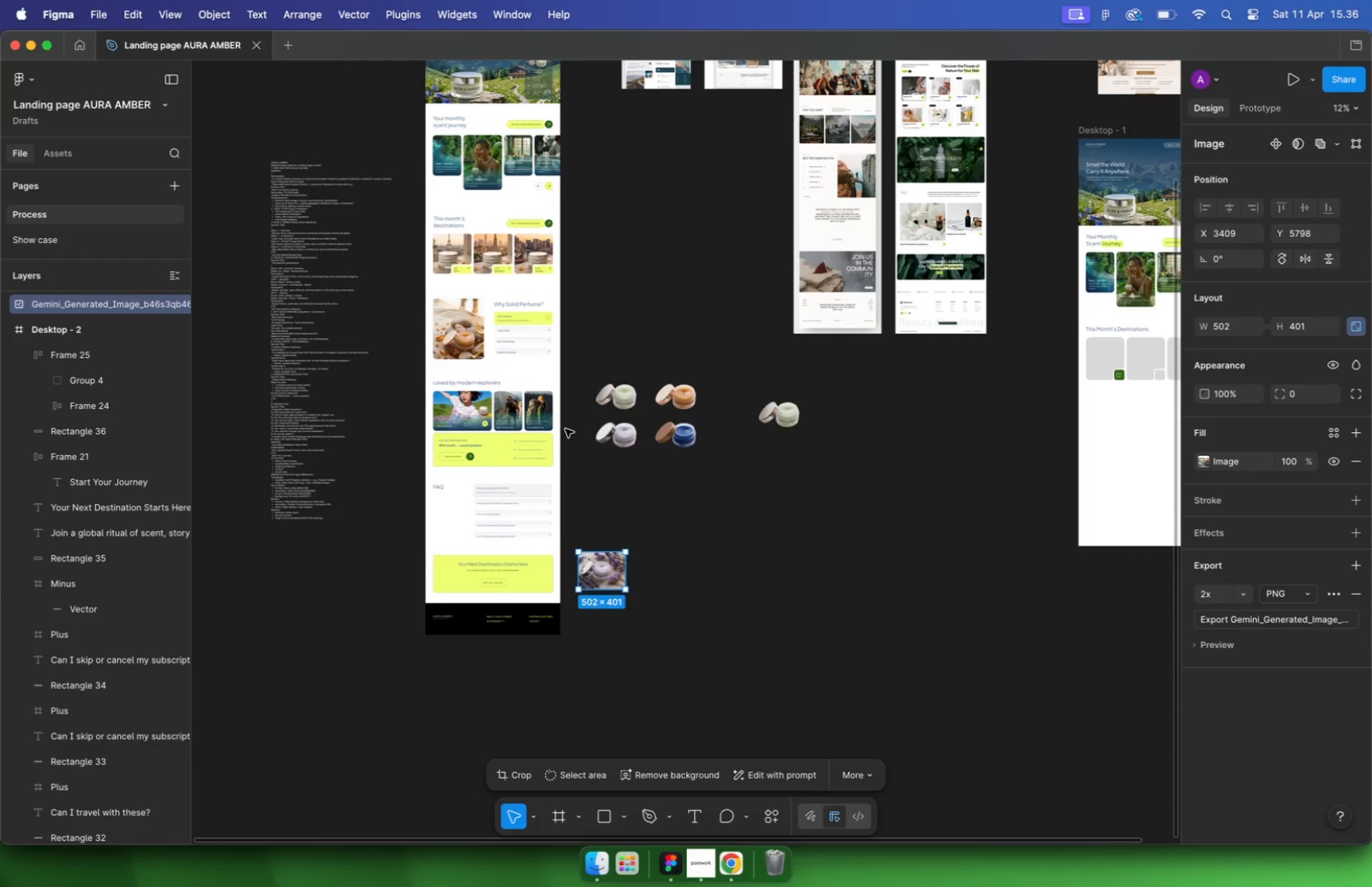 
hold_key(key=ShiftLeft, duration=1.11)
 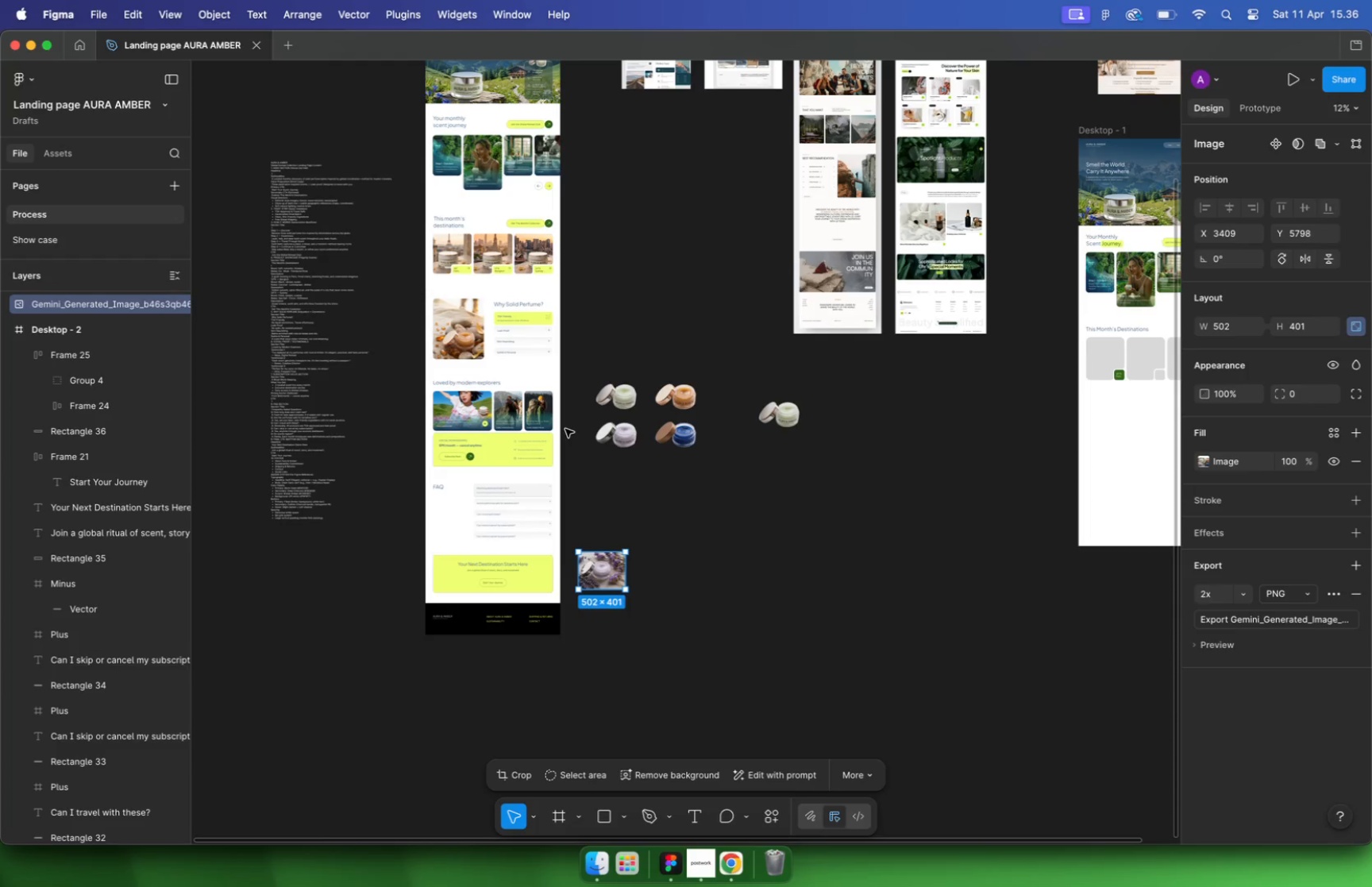 
hold_key(key=OptionLeft, duration=0.61)
 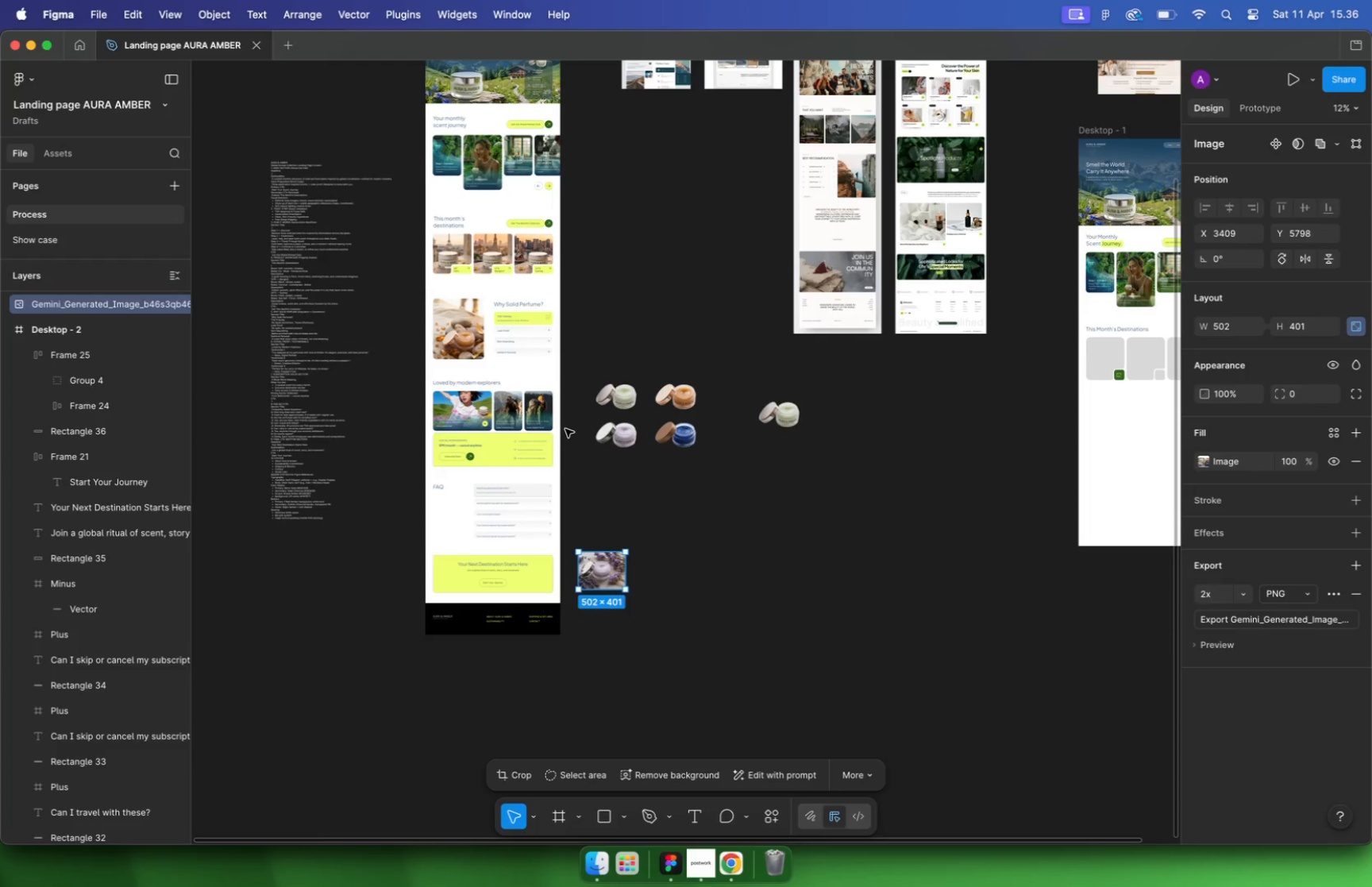 
hold_key(key=CommandLeft, duration=0.84)
scroll: coordinate [544, 483], scroll_direction: down, amount: 21.0
 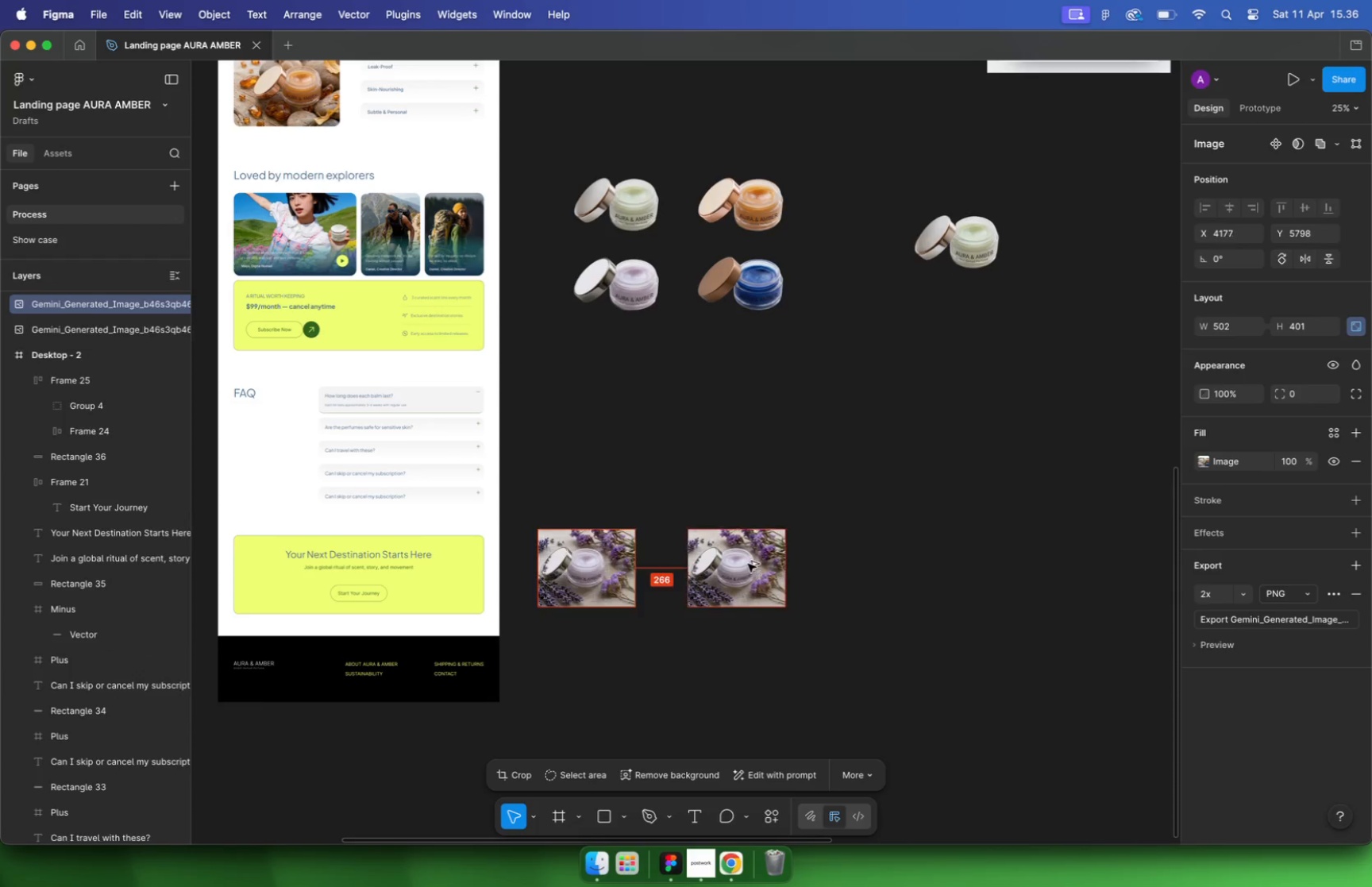 
hold_key(key=CommandLeft, duration=0.52)
scroll: coordinate [512, 633], scroll_direction: up, amount: 16.0
 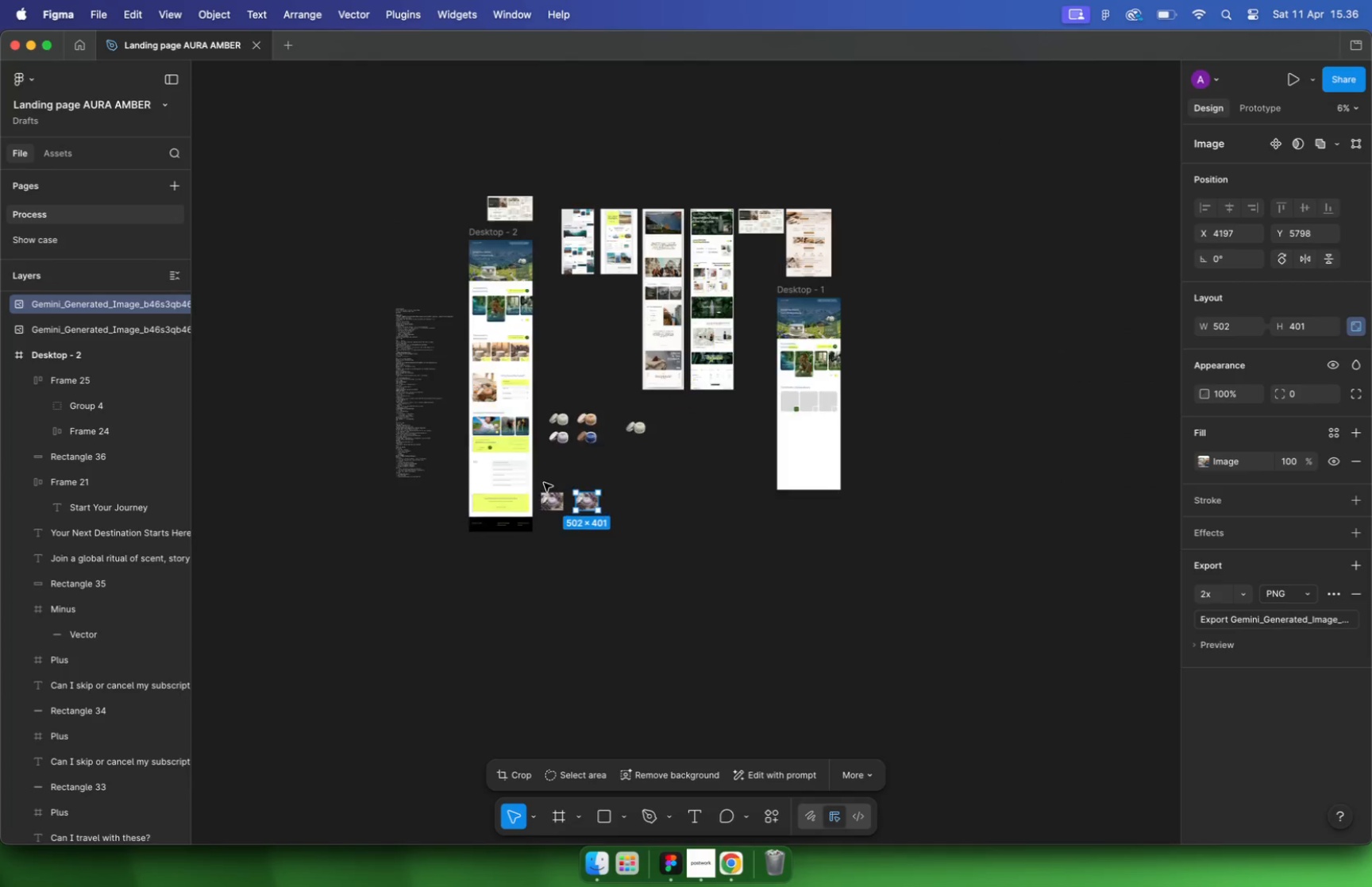 
left_click_drag(start_coordinate=[460, 319], to_coordinate=[455, 426])
 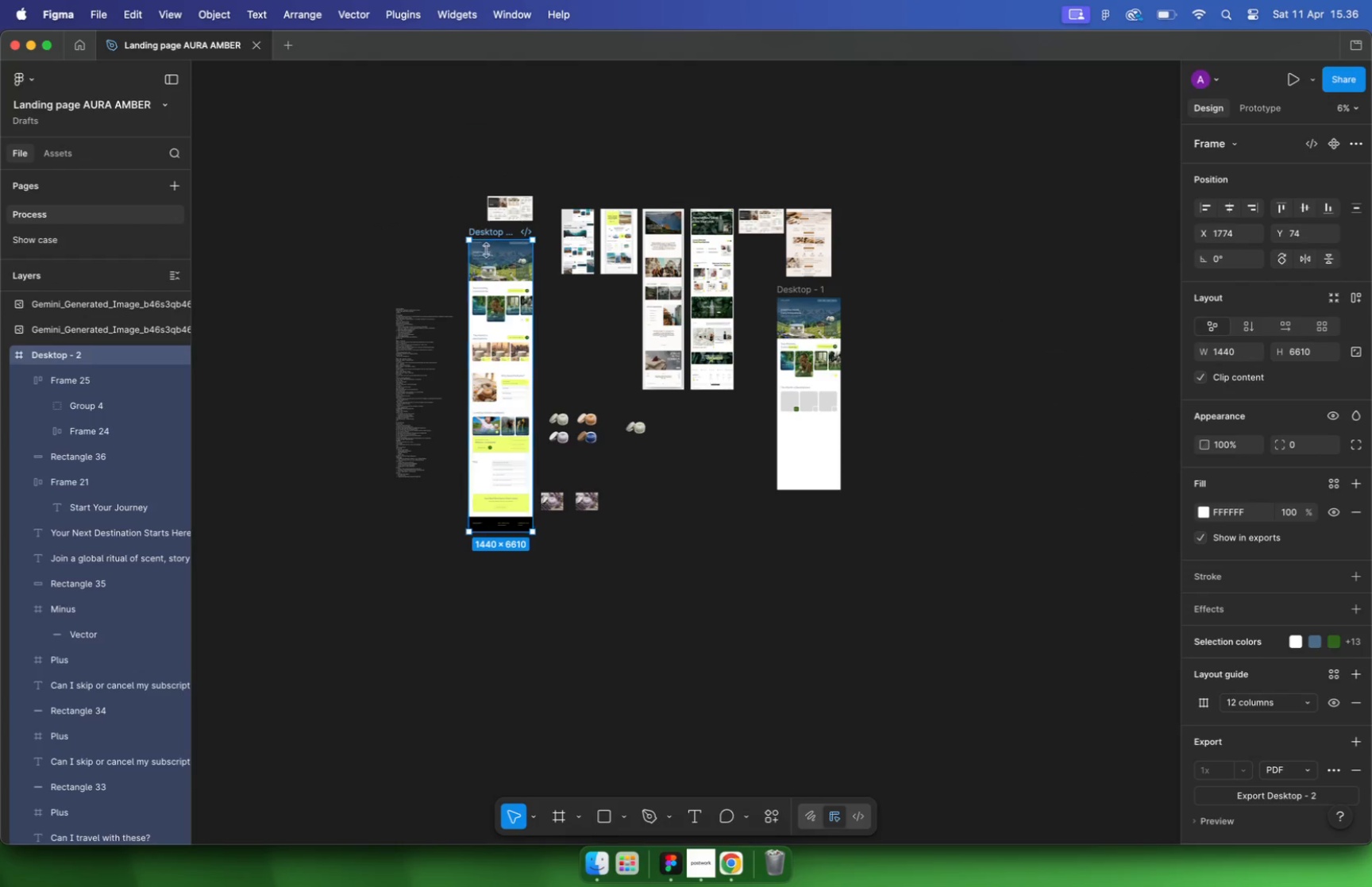 
hold_key(key=CommandLeft, duration=0.46)
 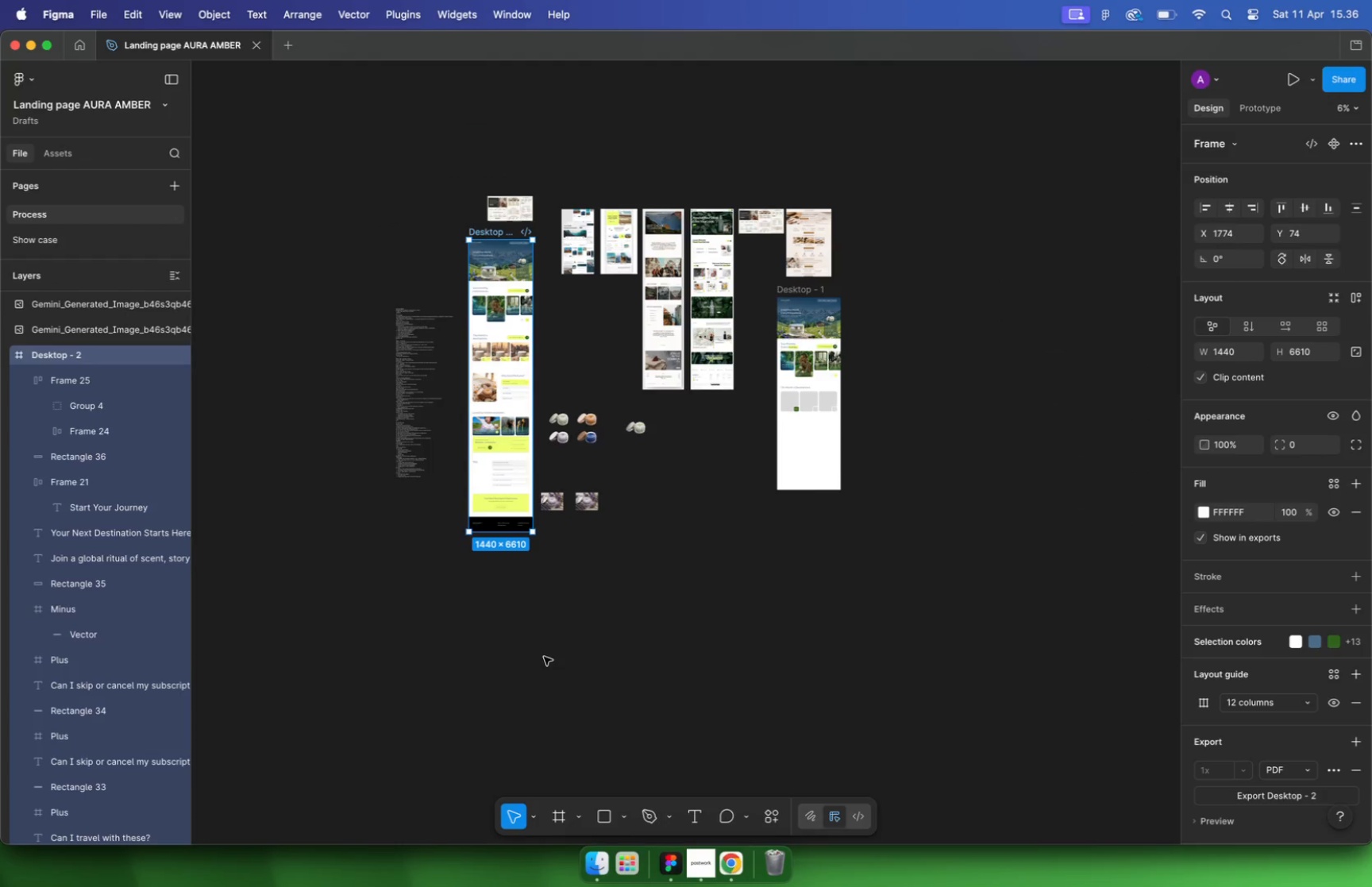 
left_click([478, 304])
 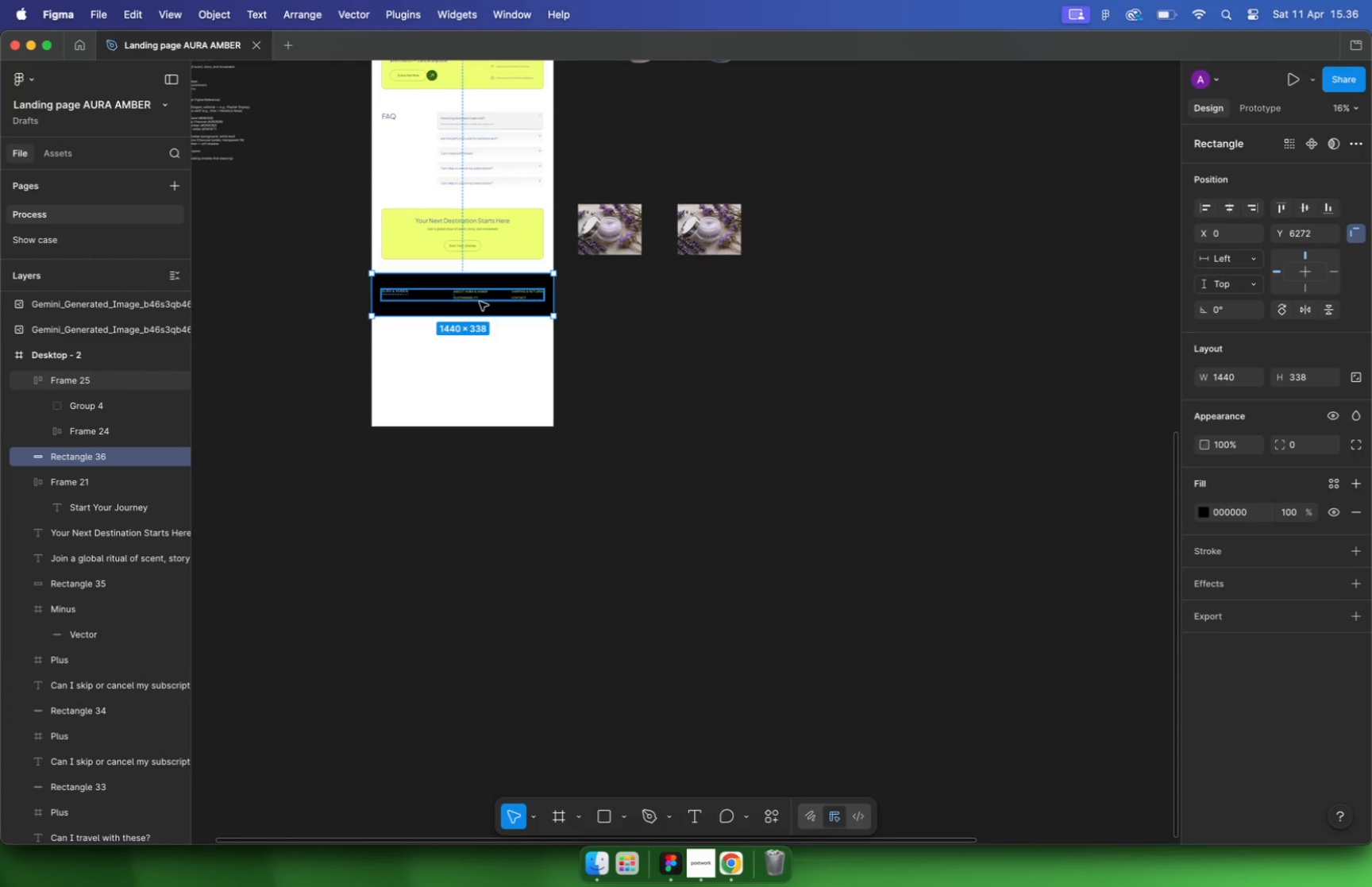 
left_click_drag(start_coordinate=[480, 303], to_coordinate=[479, 341])
 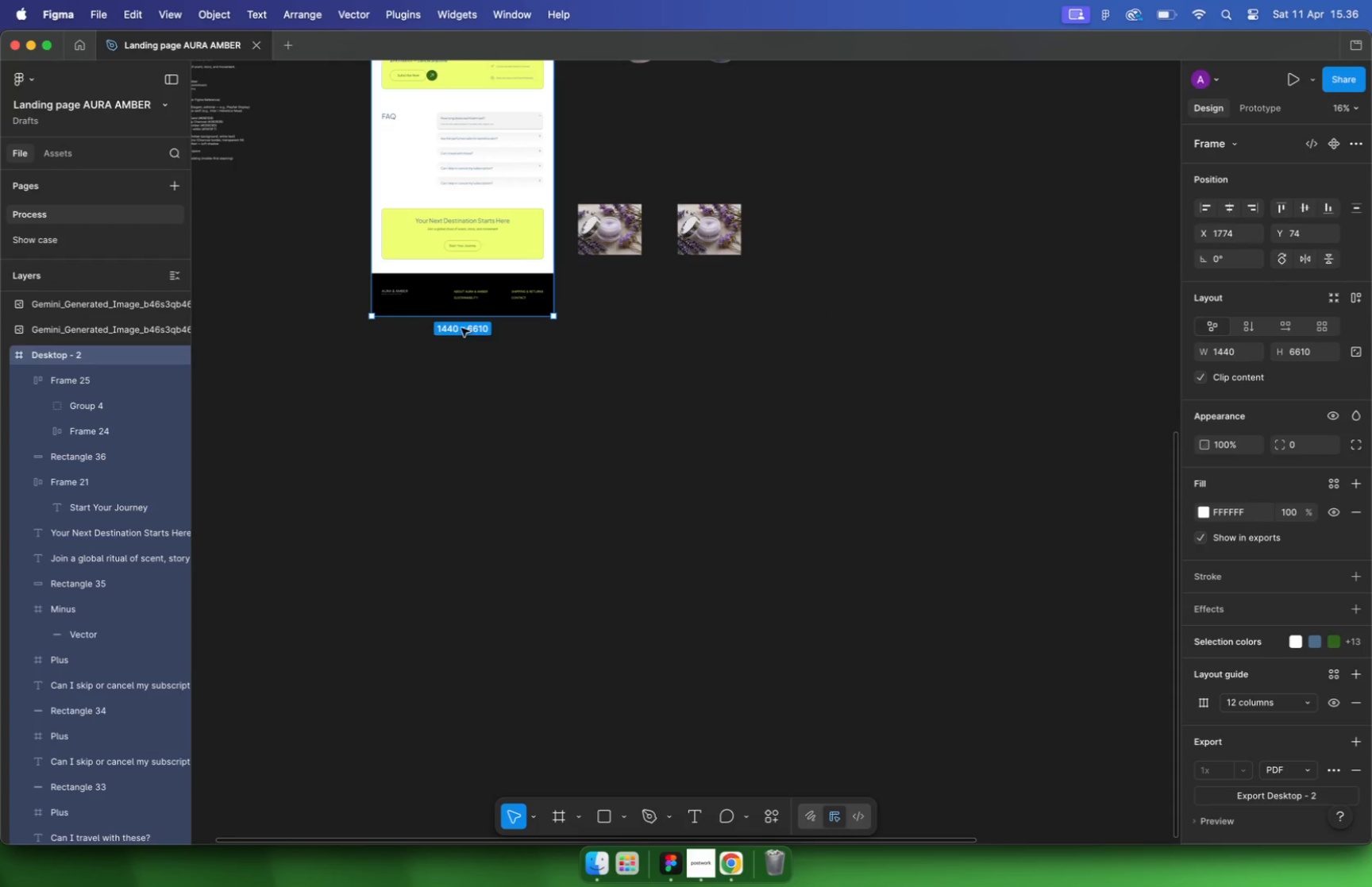 
key(Meta+CommandLeft)
 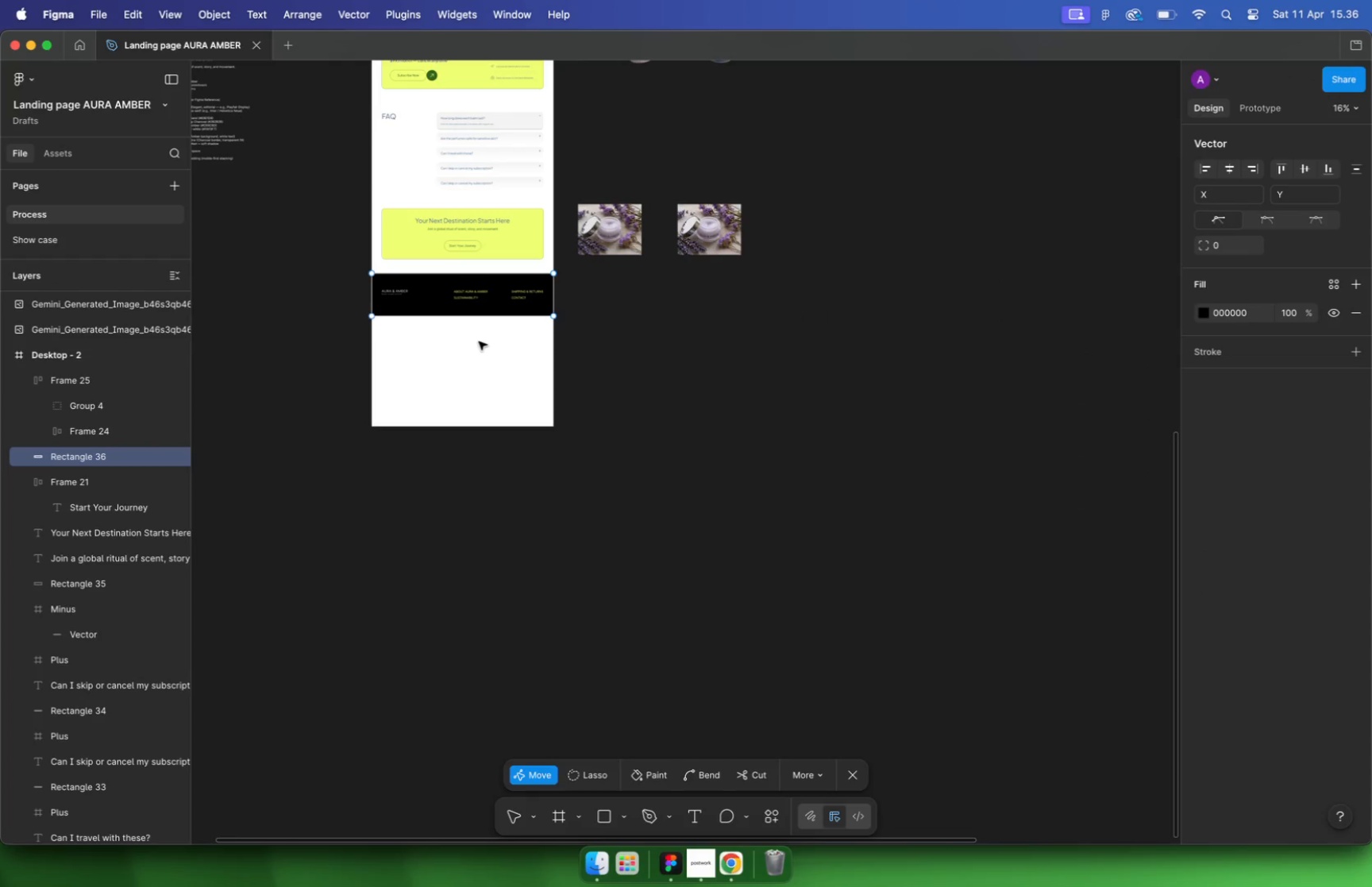 
key(Meta+Z)
 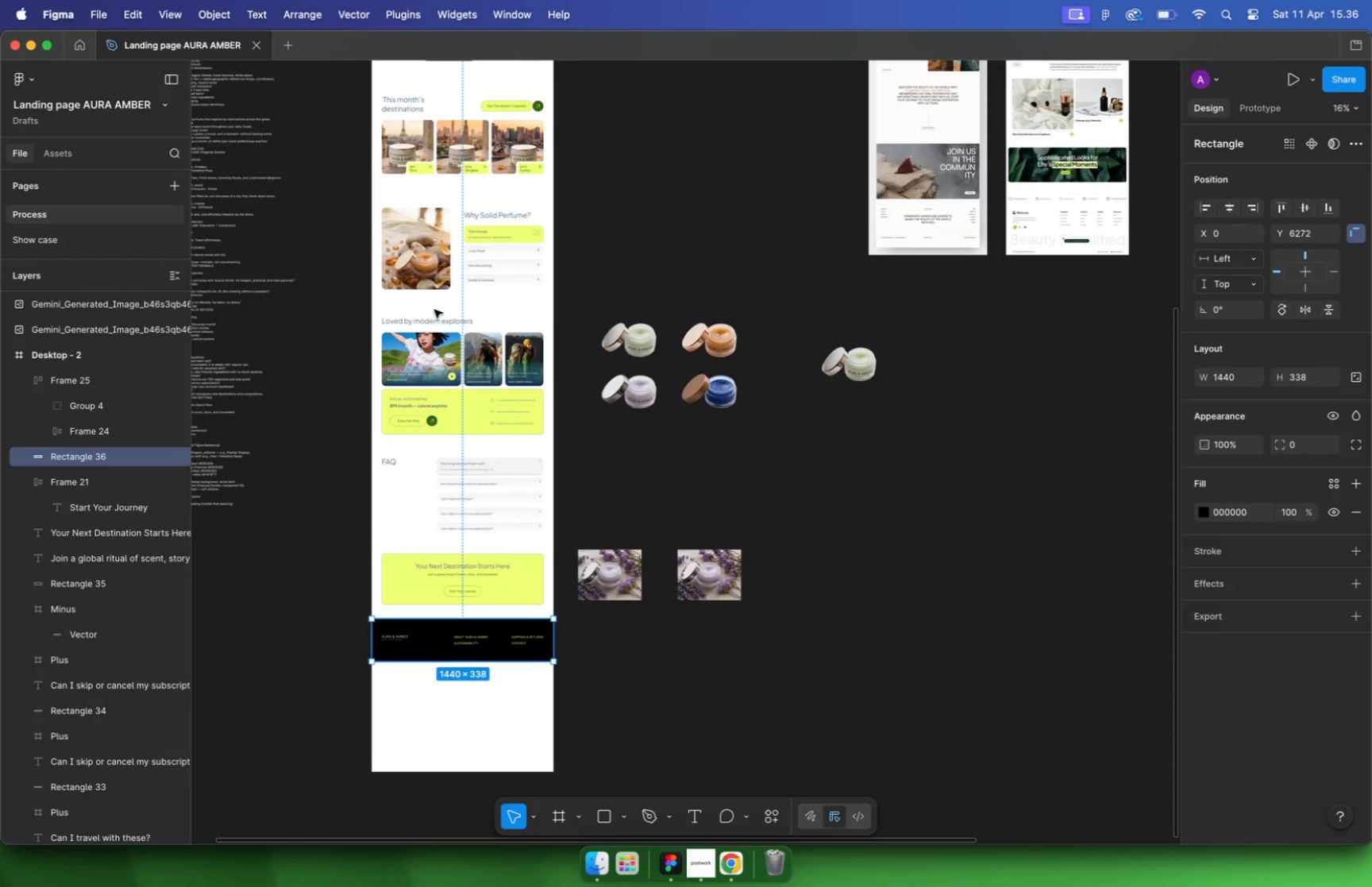 
hold_key(key=CommandLeft, duration=0.73)
scroll: coordinate [449, 529], scroll_direction: up, amount: 28.0
 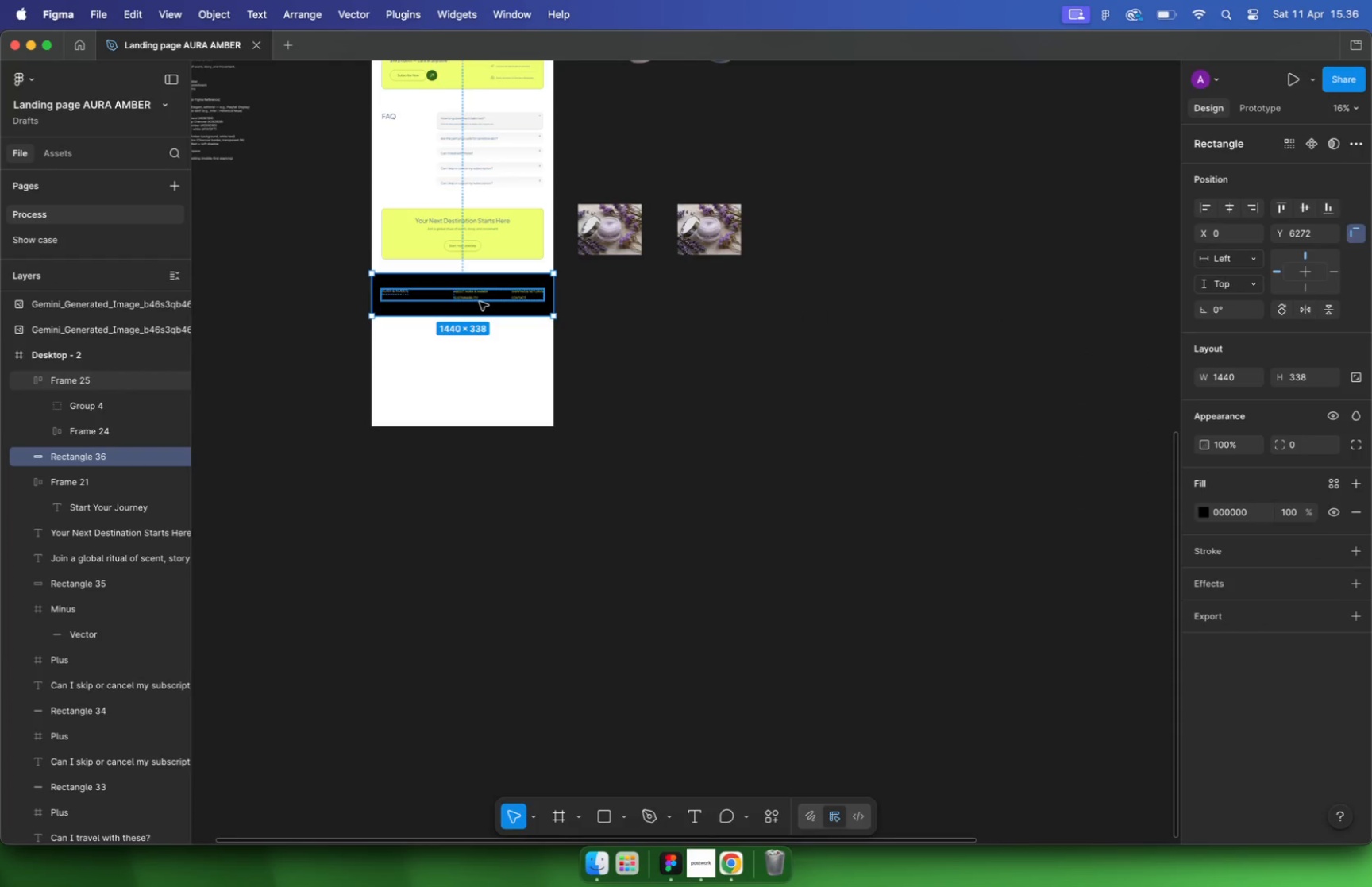 
left_click_drag(start_coordinate=[518, 534], to_coordinate=[540, 488])
 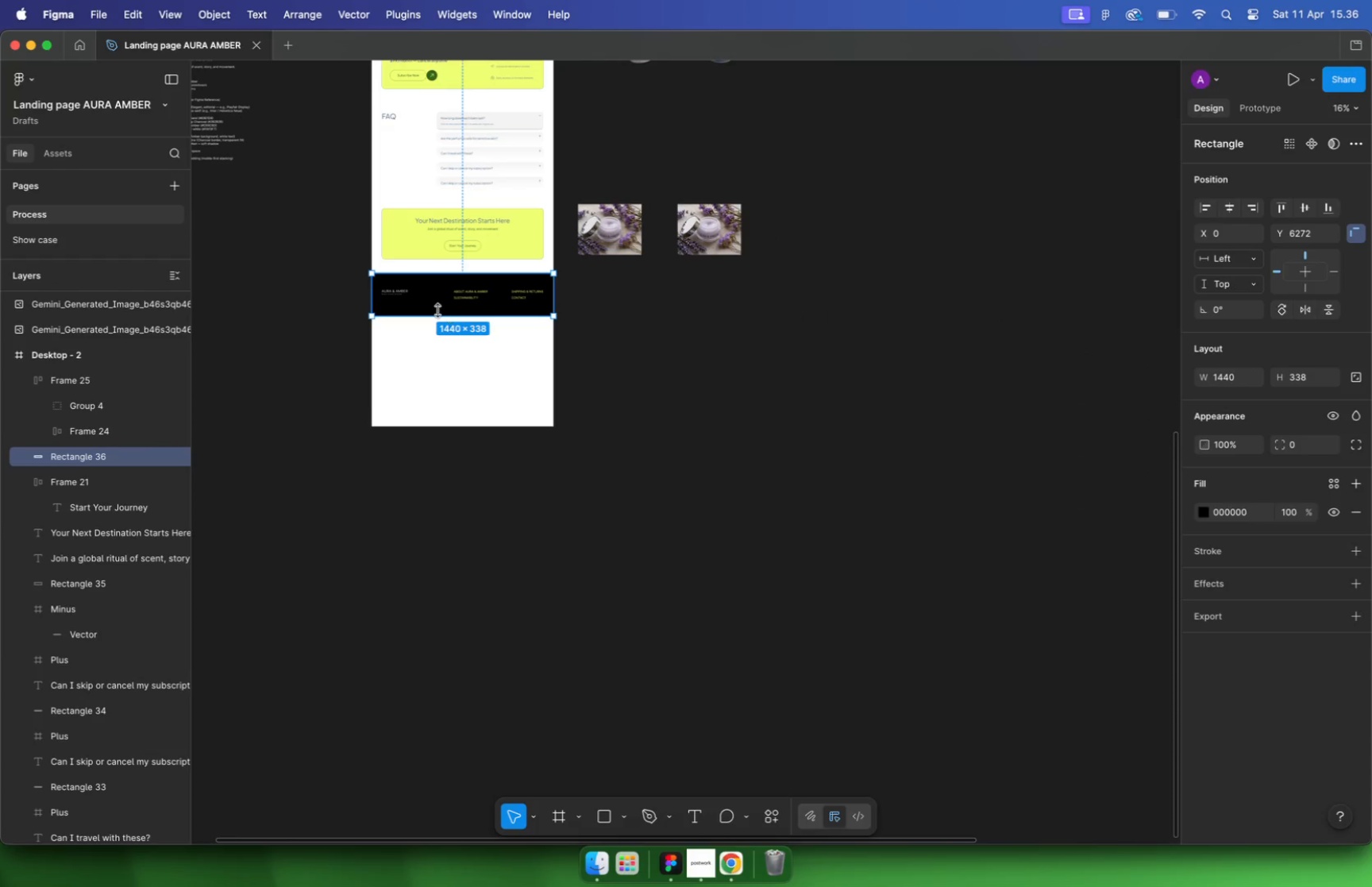 
key(Meta+CommandLeft)
 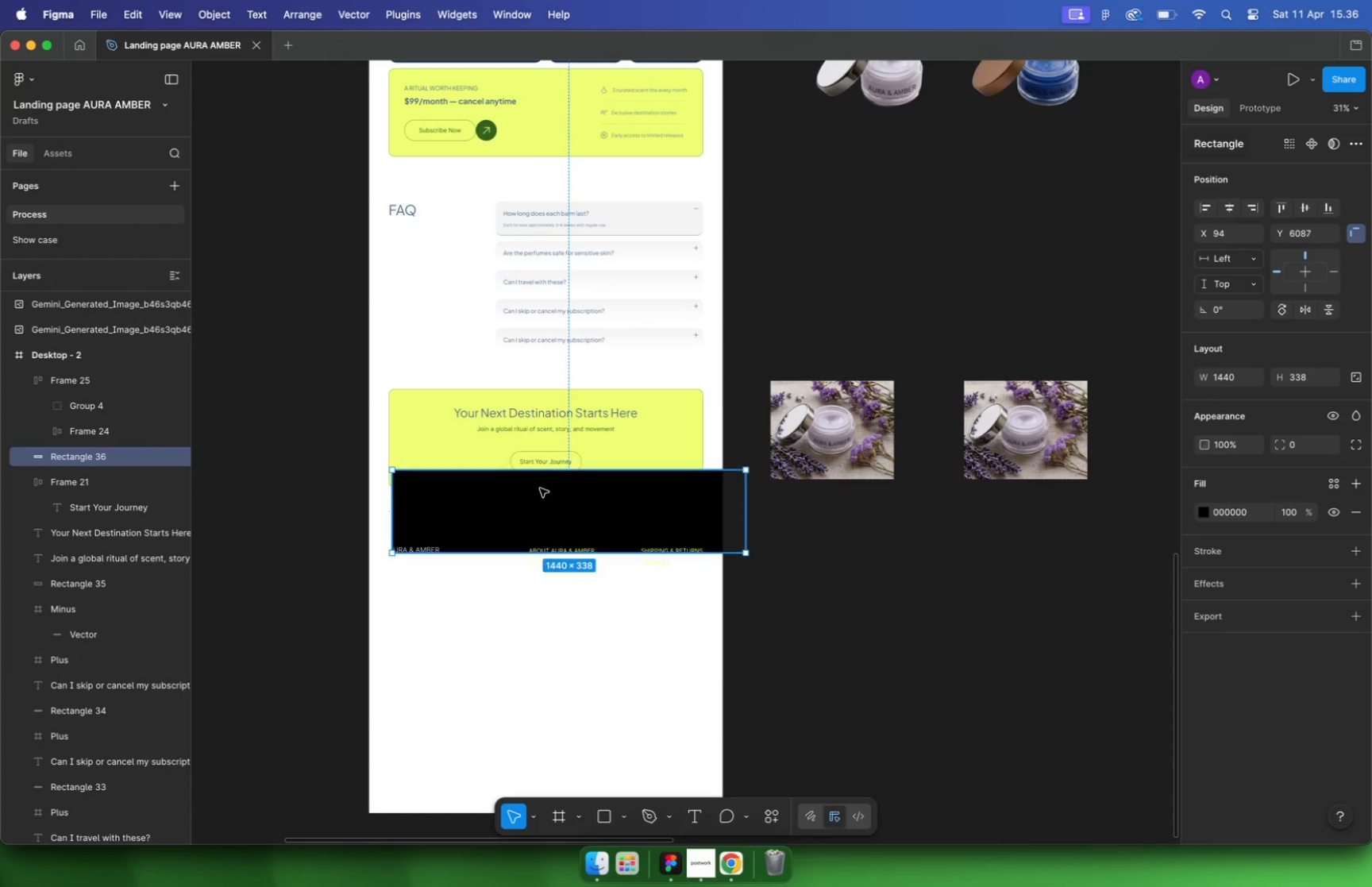 
key(Meta+Z)
 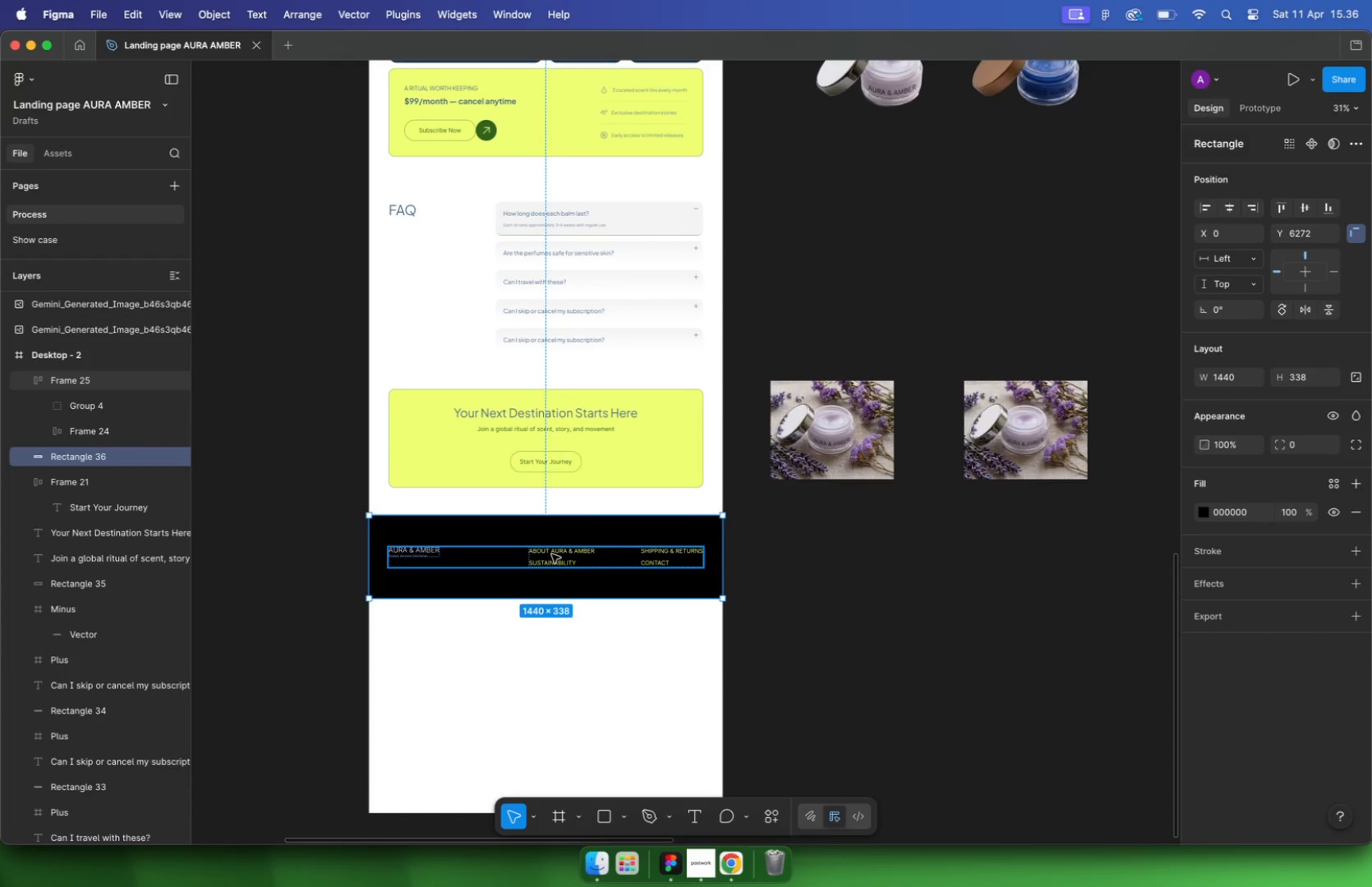 
hold_key(key=ShiftLeft, duration=0.6)
left_click([627, 589])
 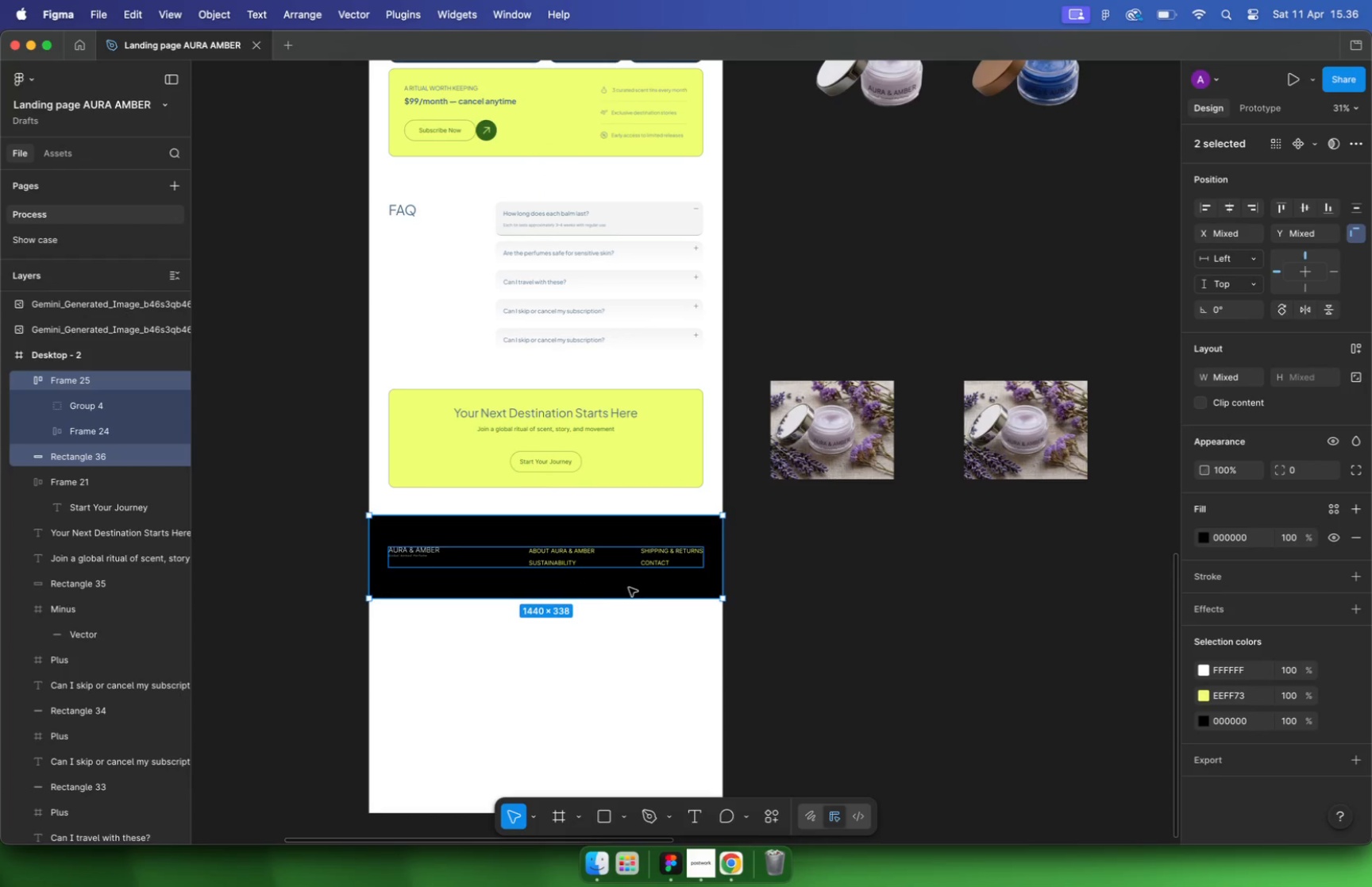 
key(Meta+G)
 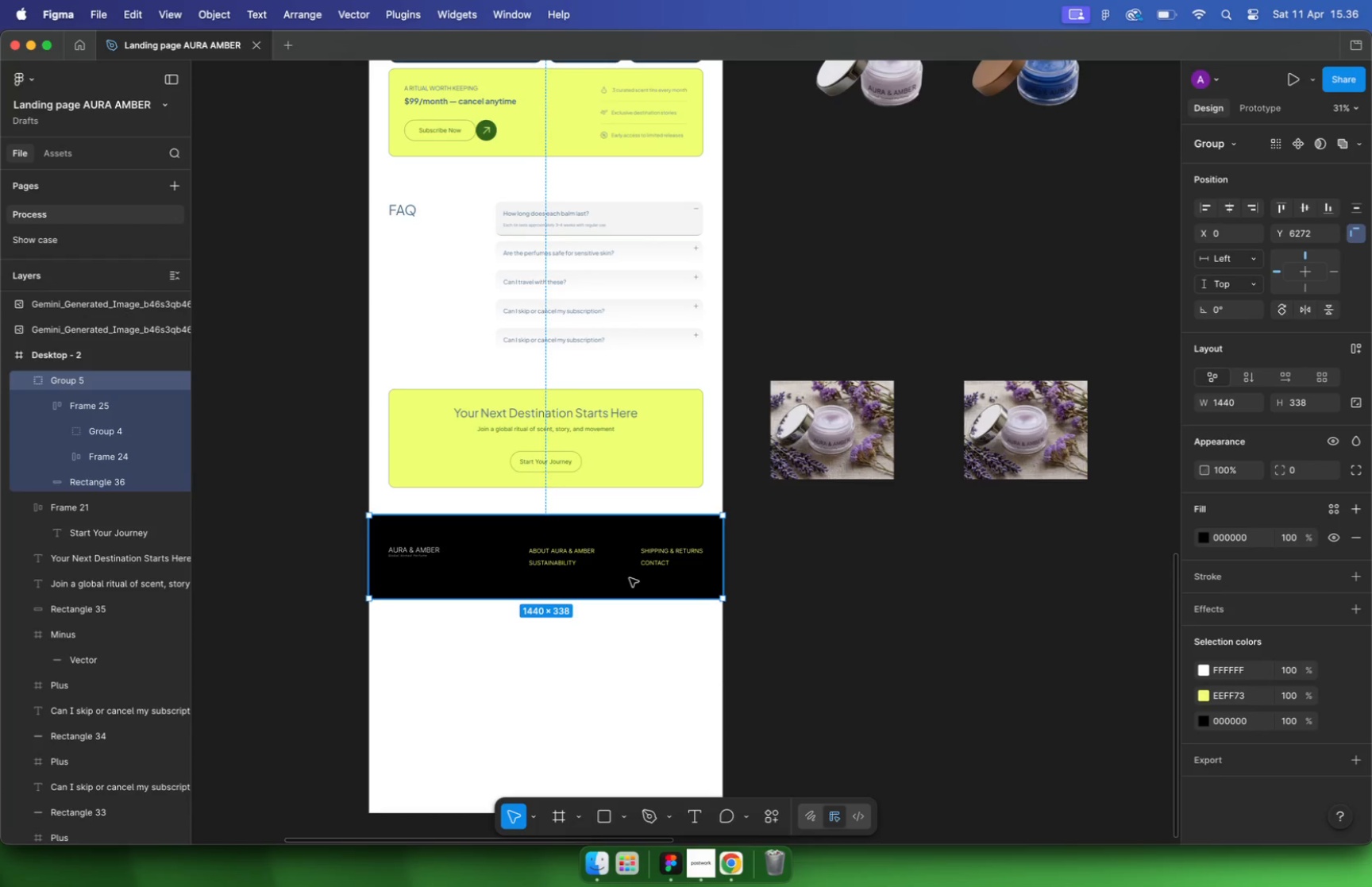 
left_click_drag(start_coordinate=[629, 579], to_coordinate=[616, 719])
 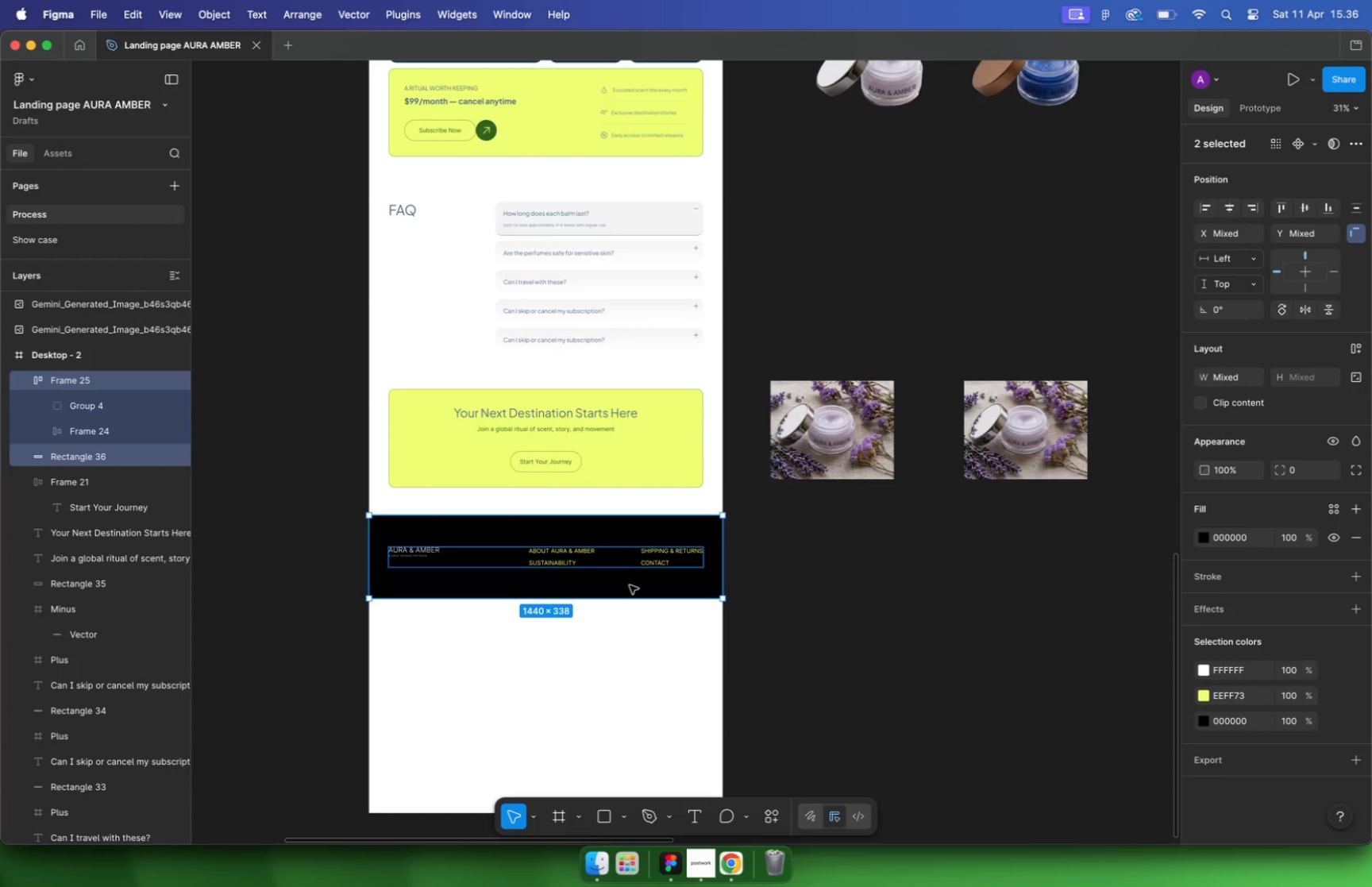 
hold_key(key=ShiftLeft, duration=1.08)
 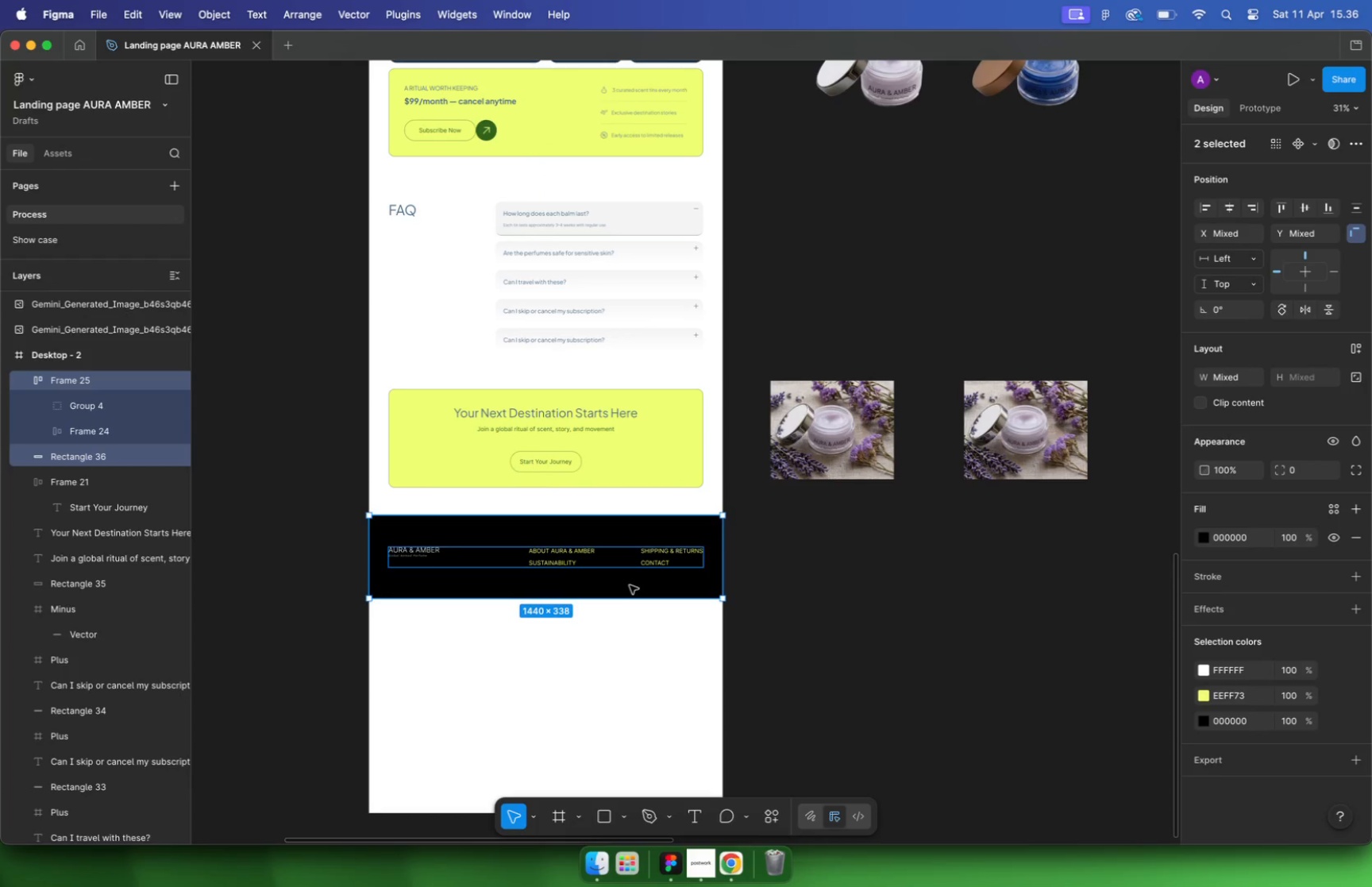 
hold_key(key=CommandLeft, duration=0.34)
scroll: coordinate [580, 472], scroll_direction: up, amount: 9.0
 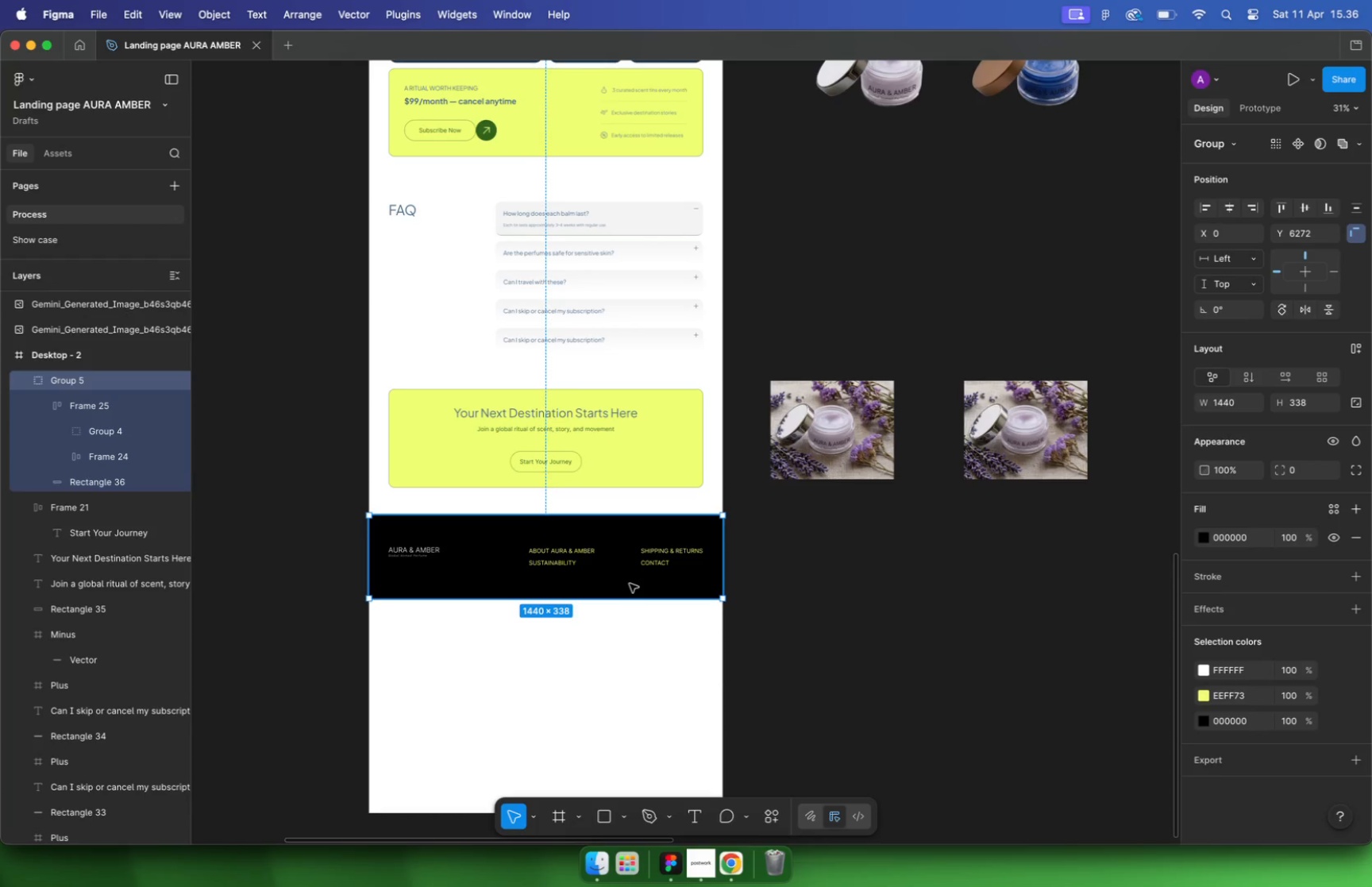 
left_click_drag(start_coordinate=[542, 506], to_coordinate=[534, 638])
 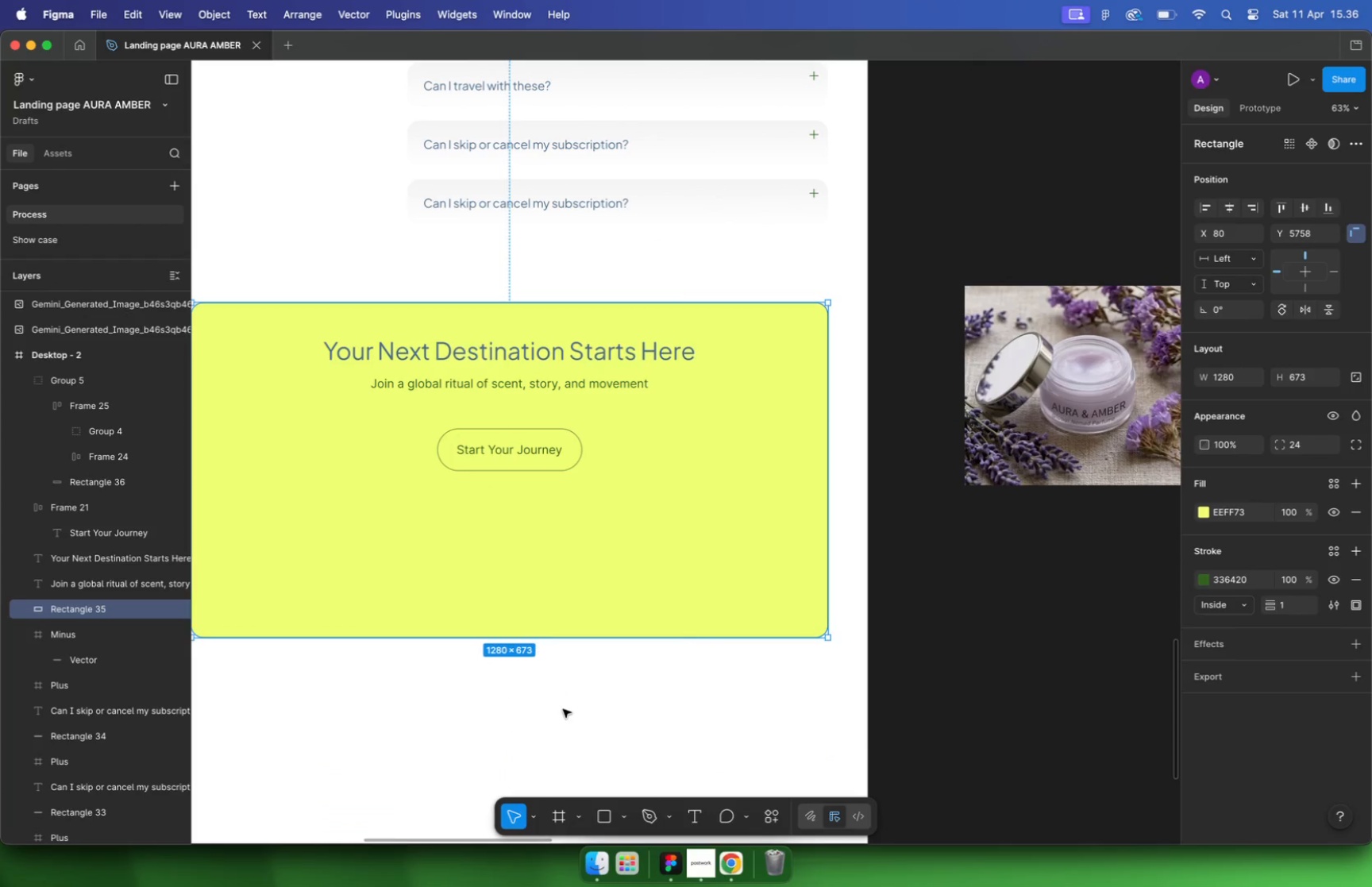 
left_click([733, 866])
 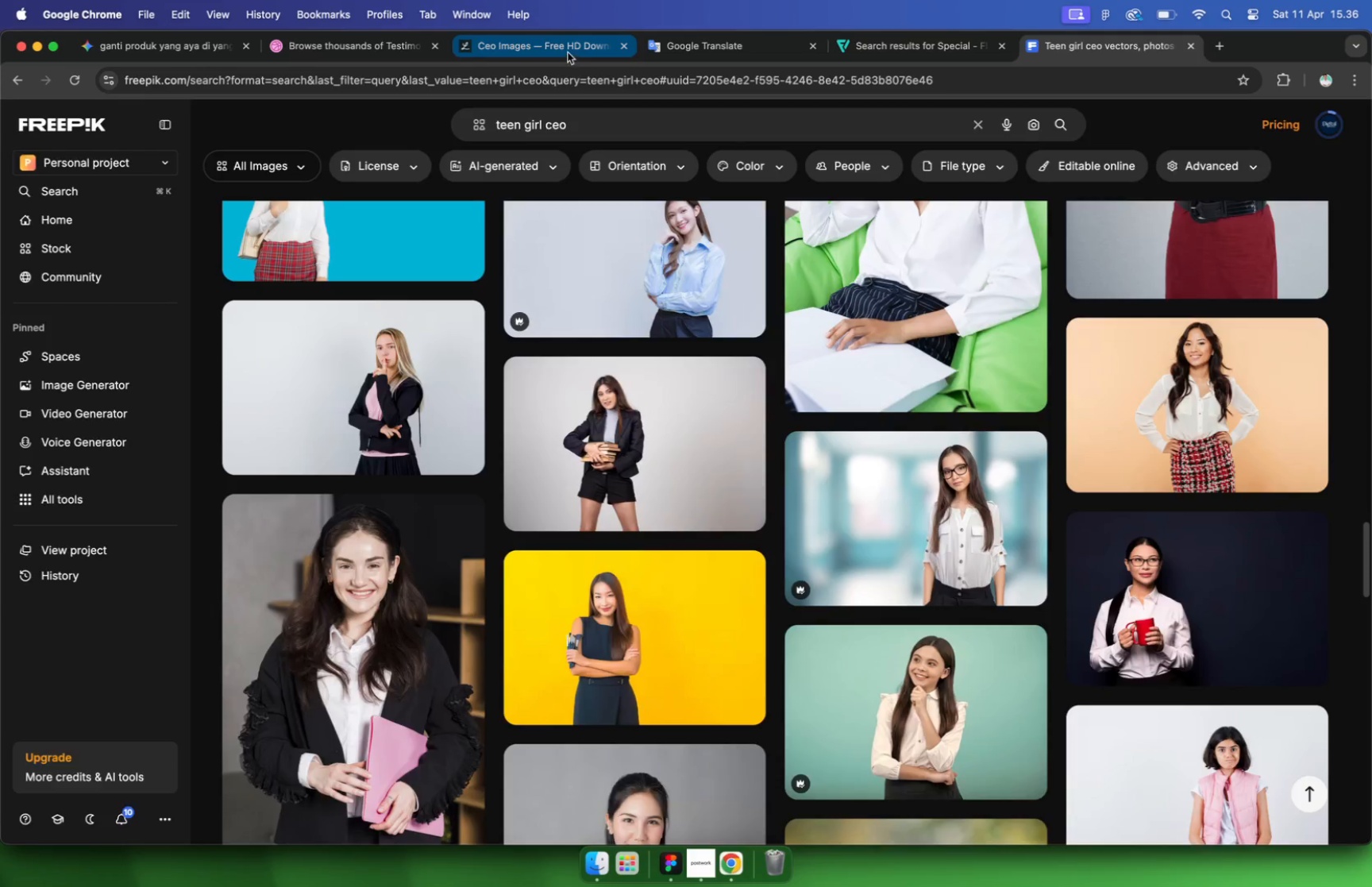 
wait(6.21)
 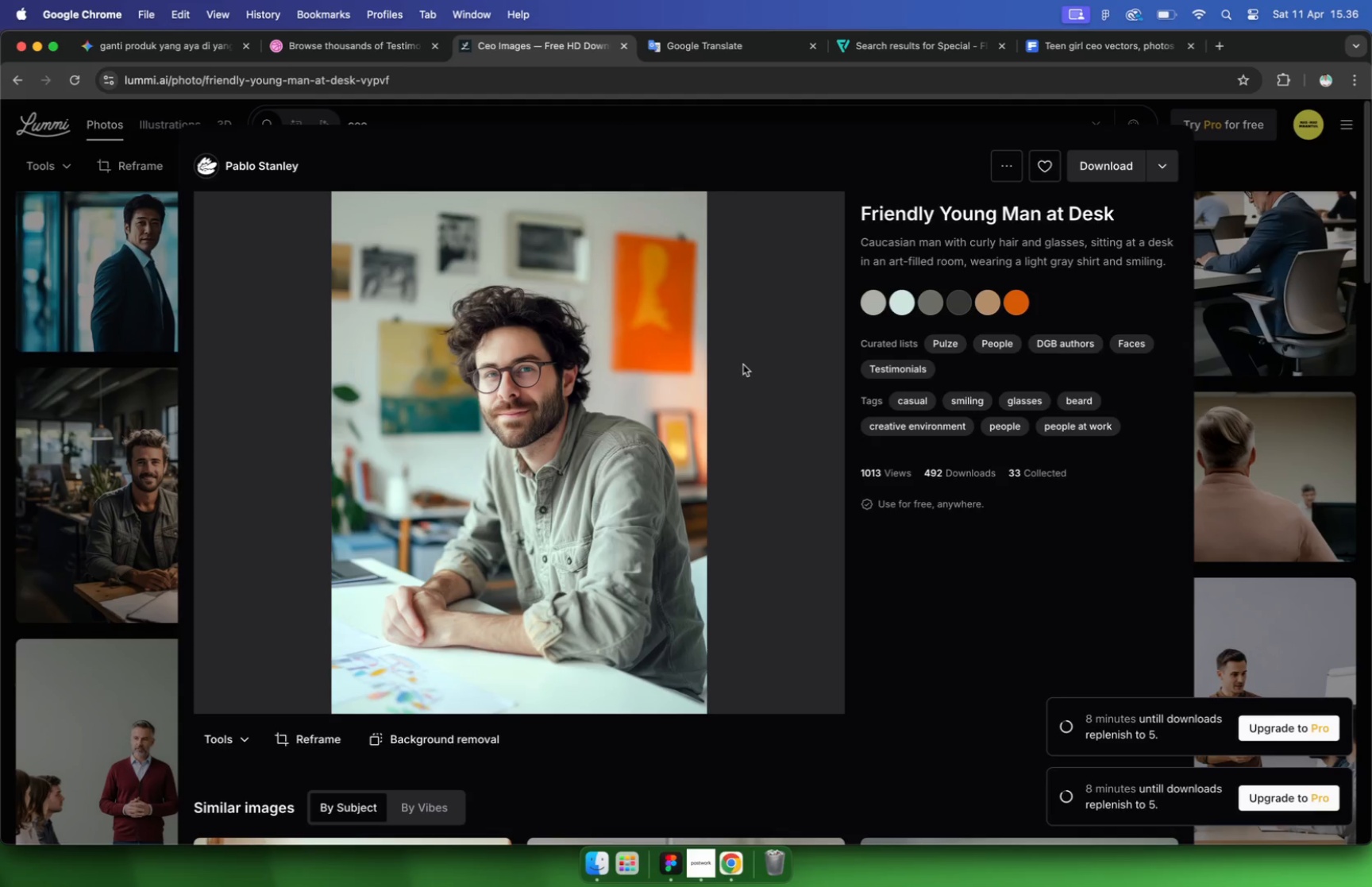 
key(Escape)
 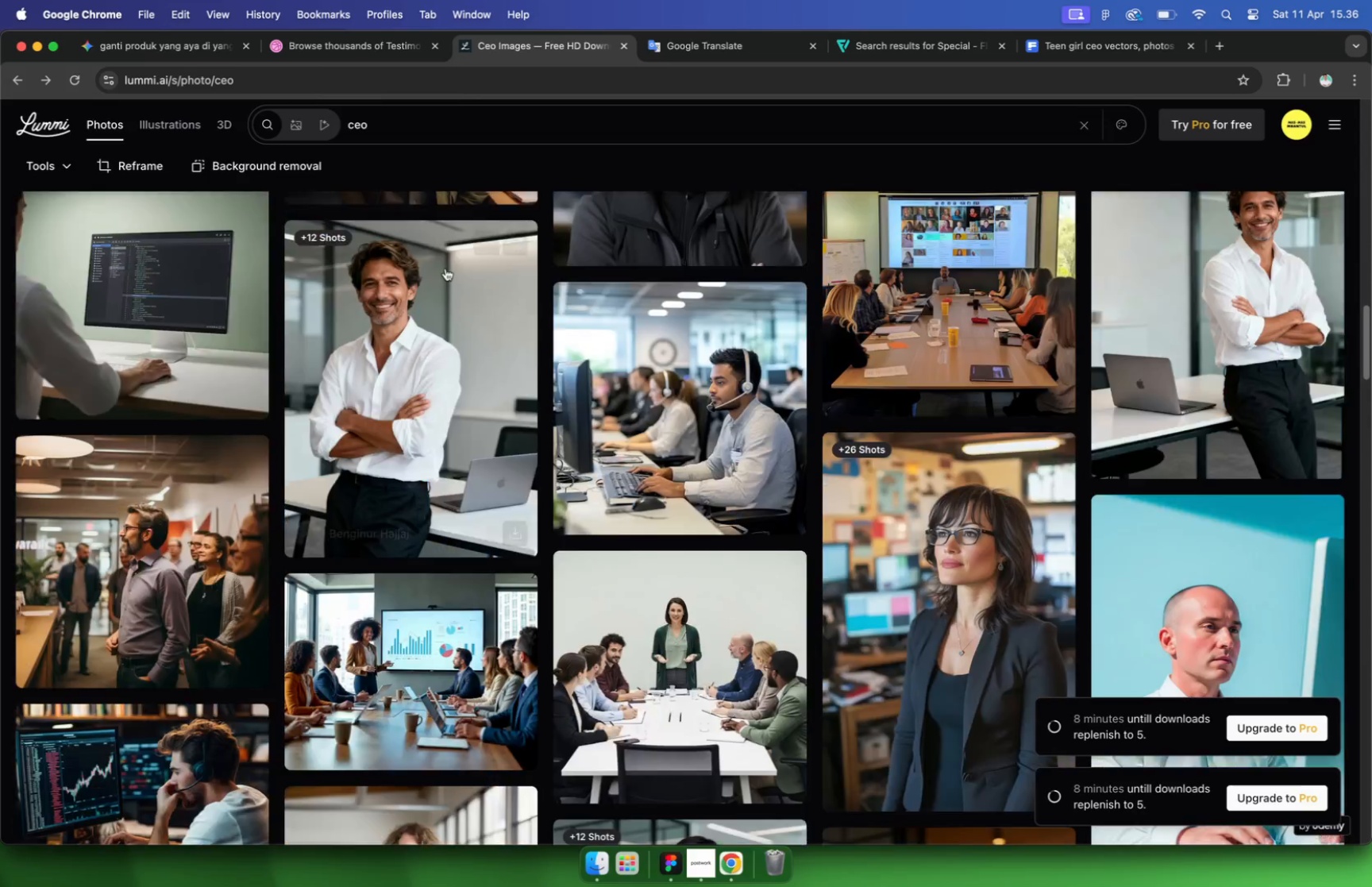 
scroll: coordinate [581, 472], scroll_direction: up, amount: 23.0
 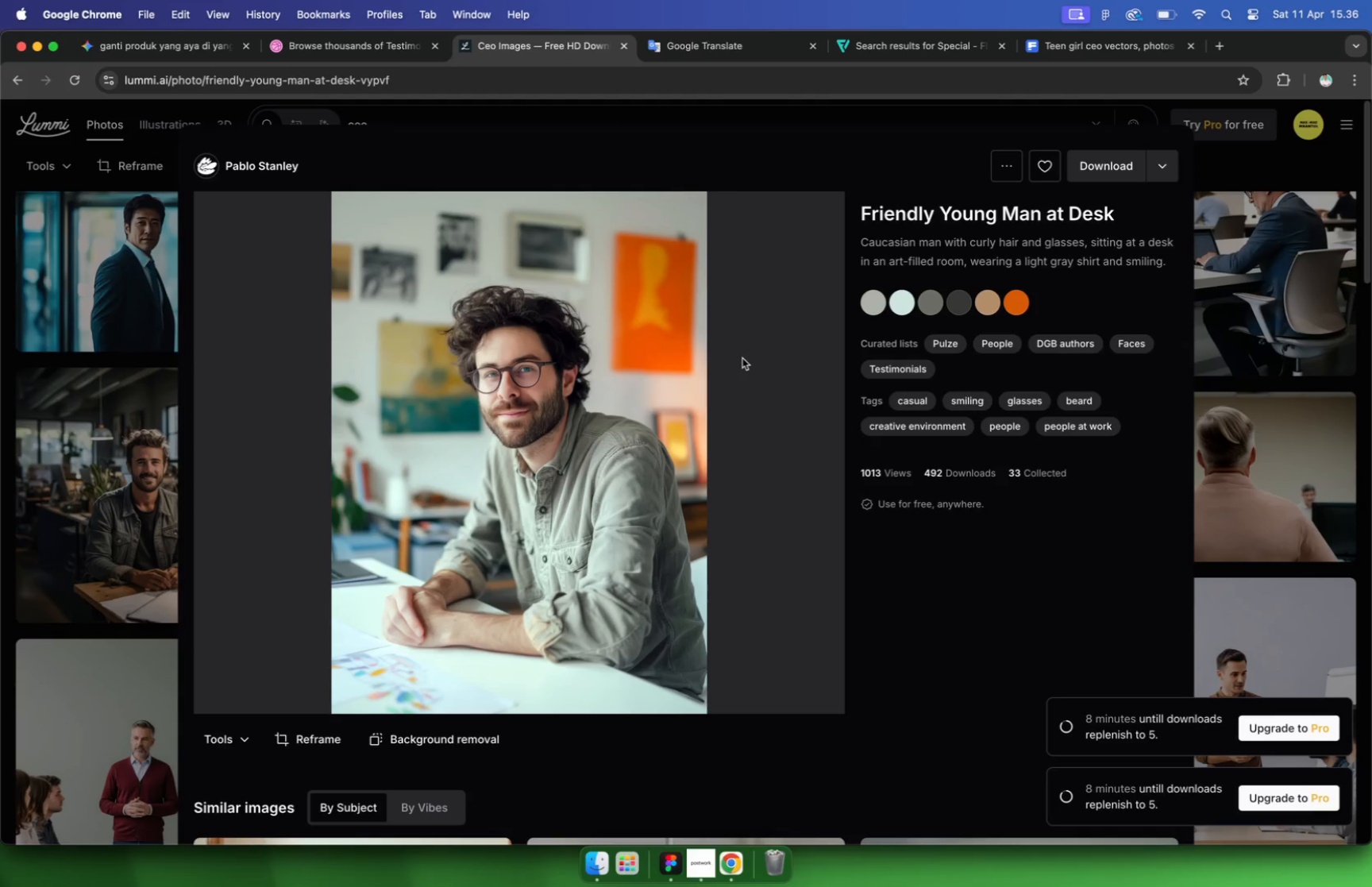 
left_click_drag(start_coordinate=[405, 125], to_coordinate=[281, 118])
 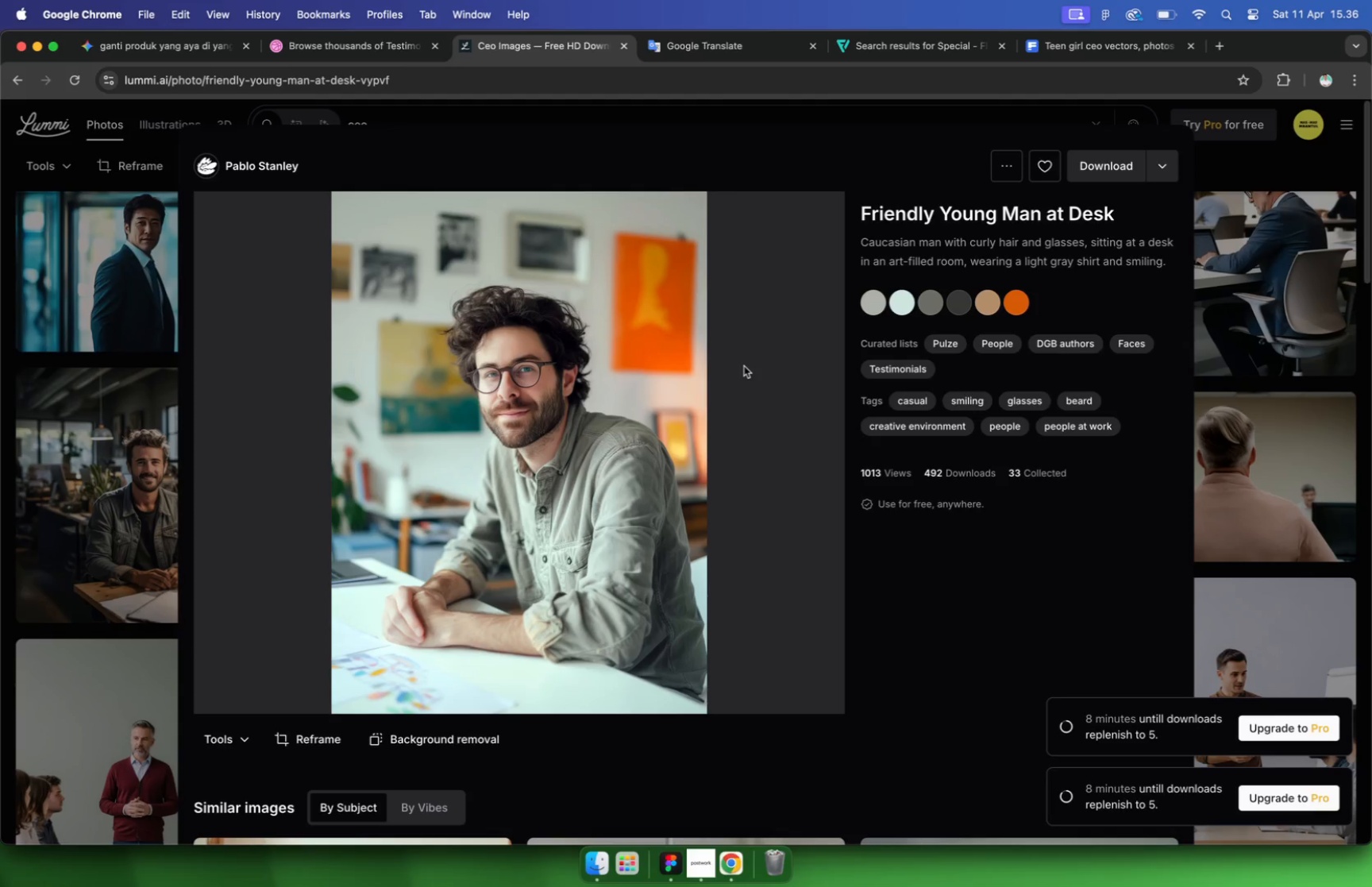 
type(trave)
key(Backspace)
key(Backspace)
key(Backspace)
key(Backspace)
key(Backspace)
key(Backspace)
type(adventure)
 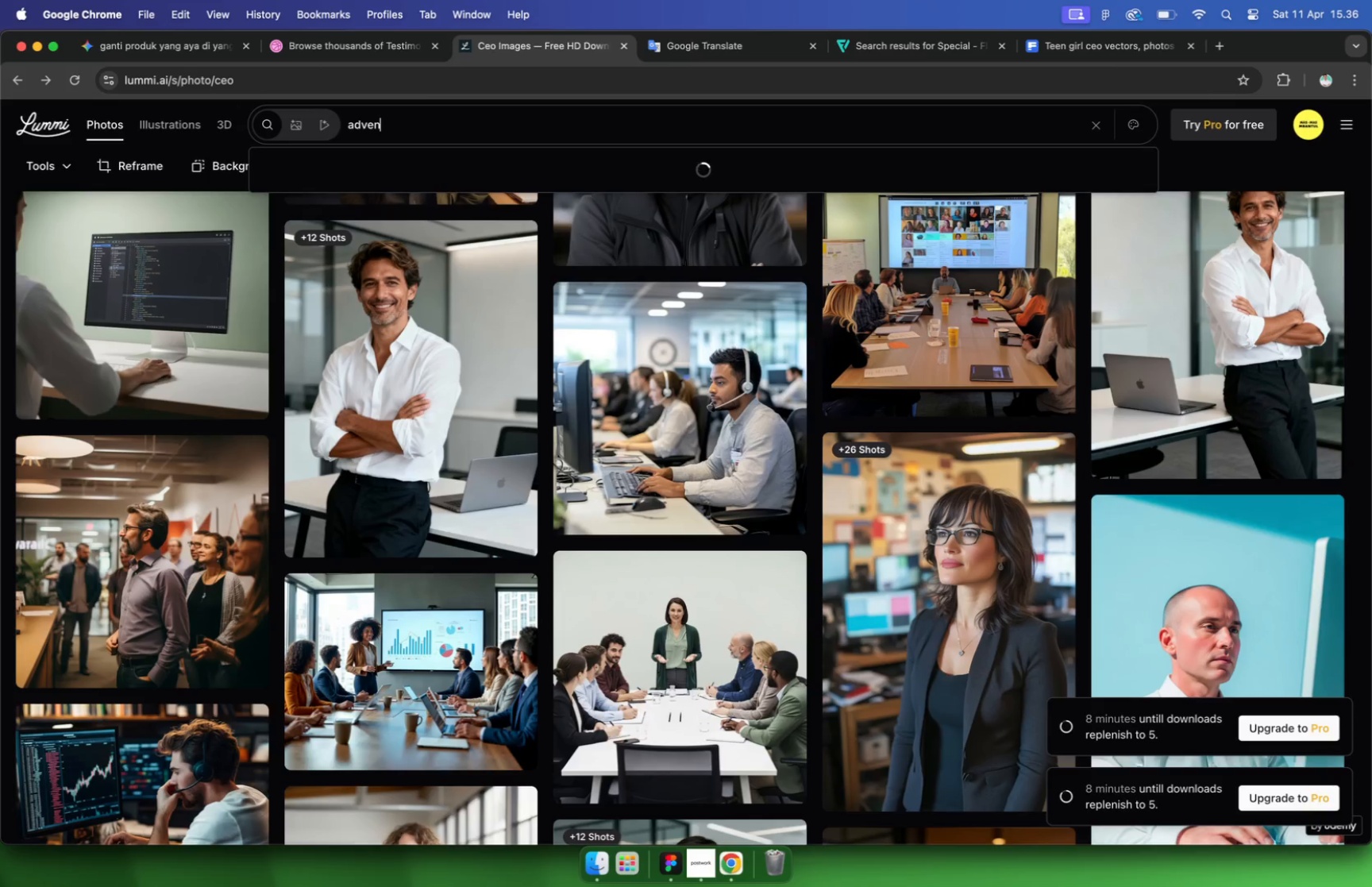 
key(Enter)
 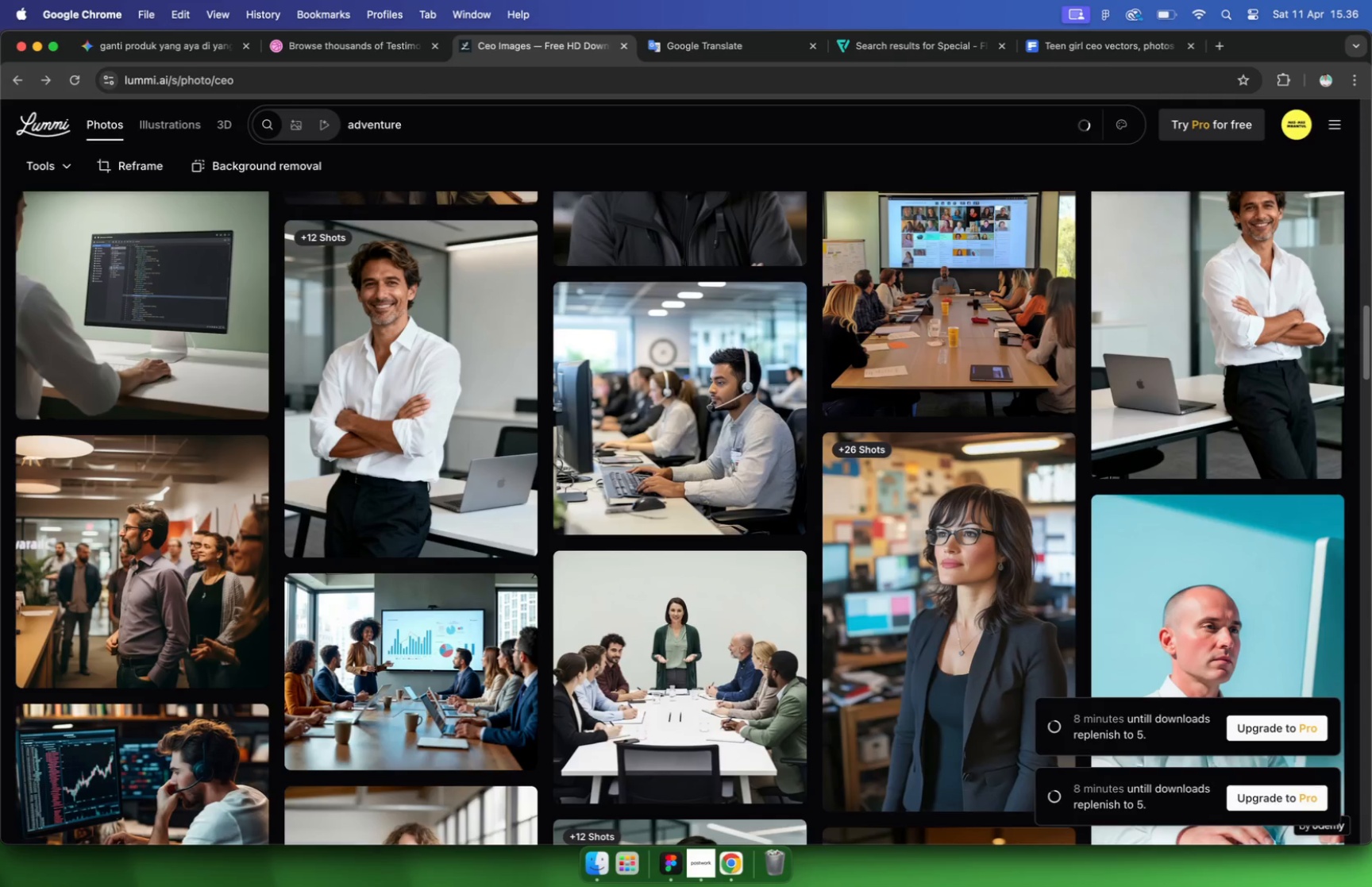 
scroll: coordinate [831, 345], scroll_direction: down, amount: 75.0
 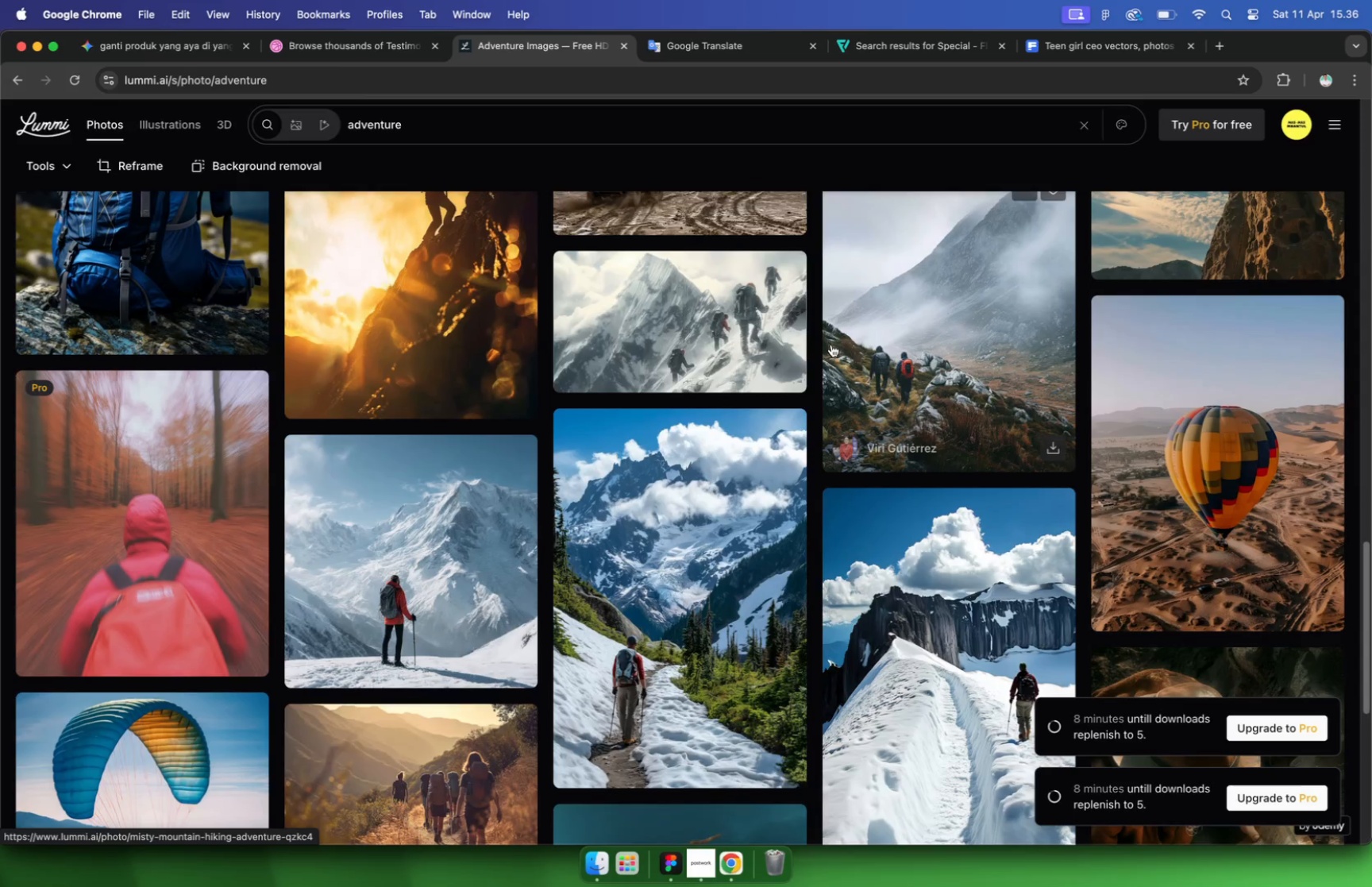 
scroll: coordinate [831, 345], scroll_direction: down, amount: 22.0
 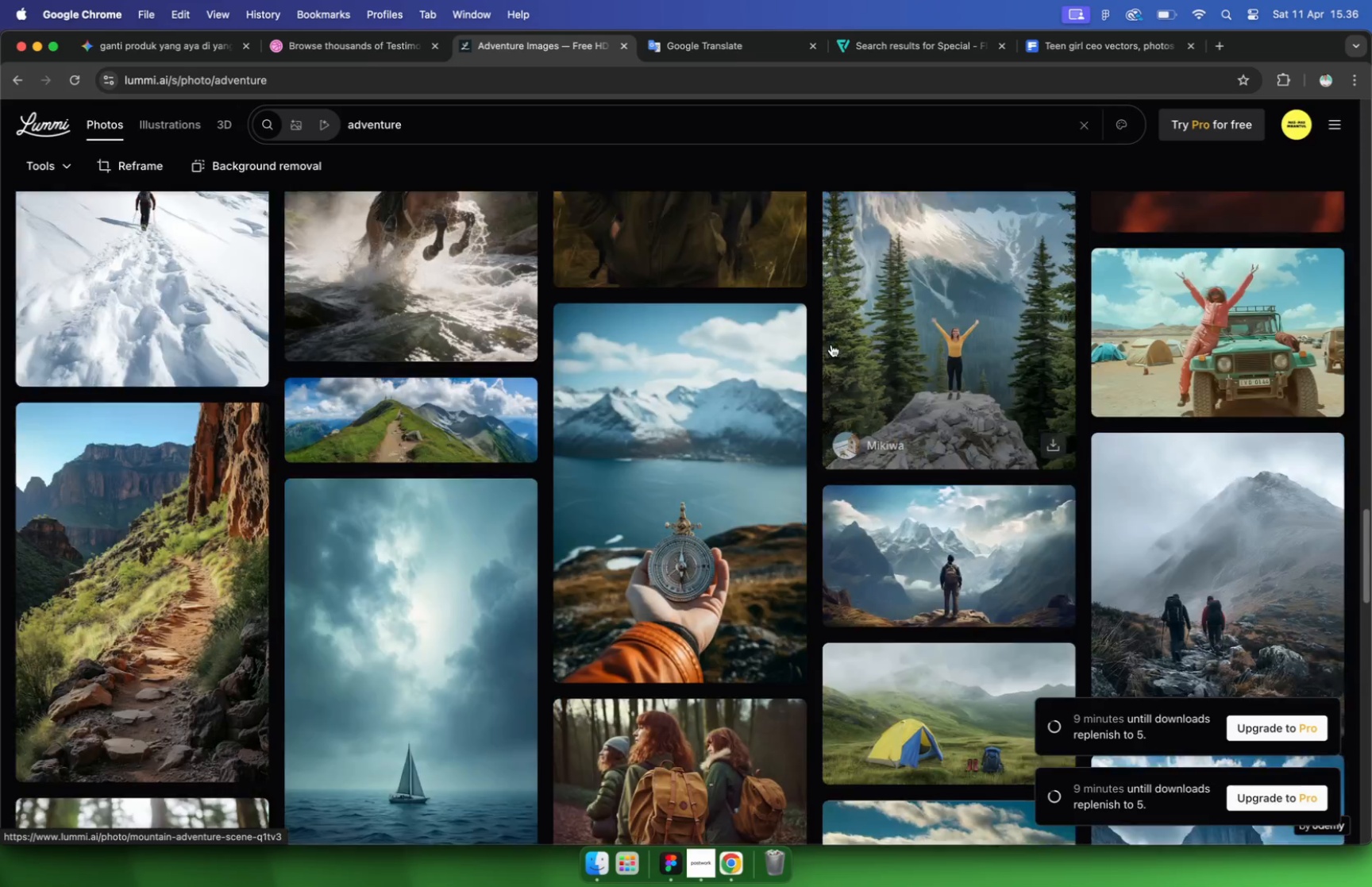 
left_click([371, 418])
 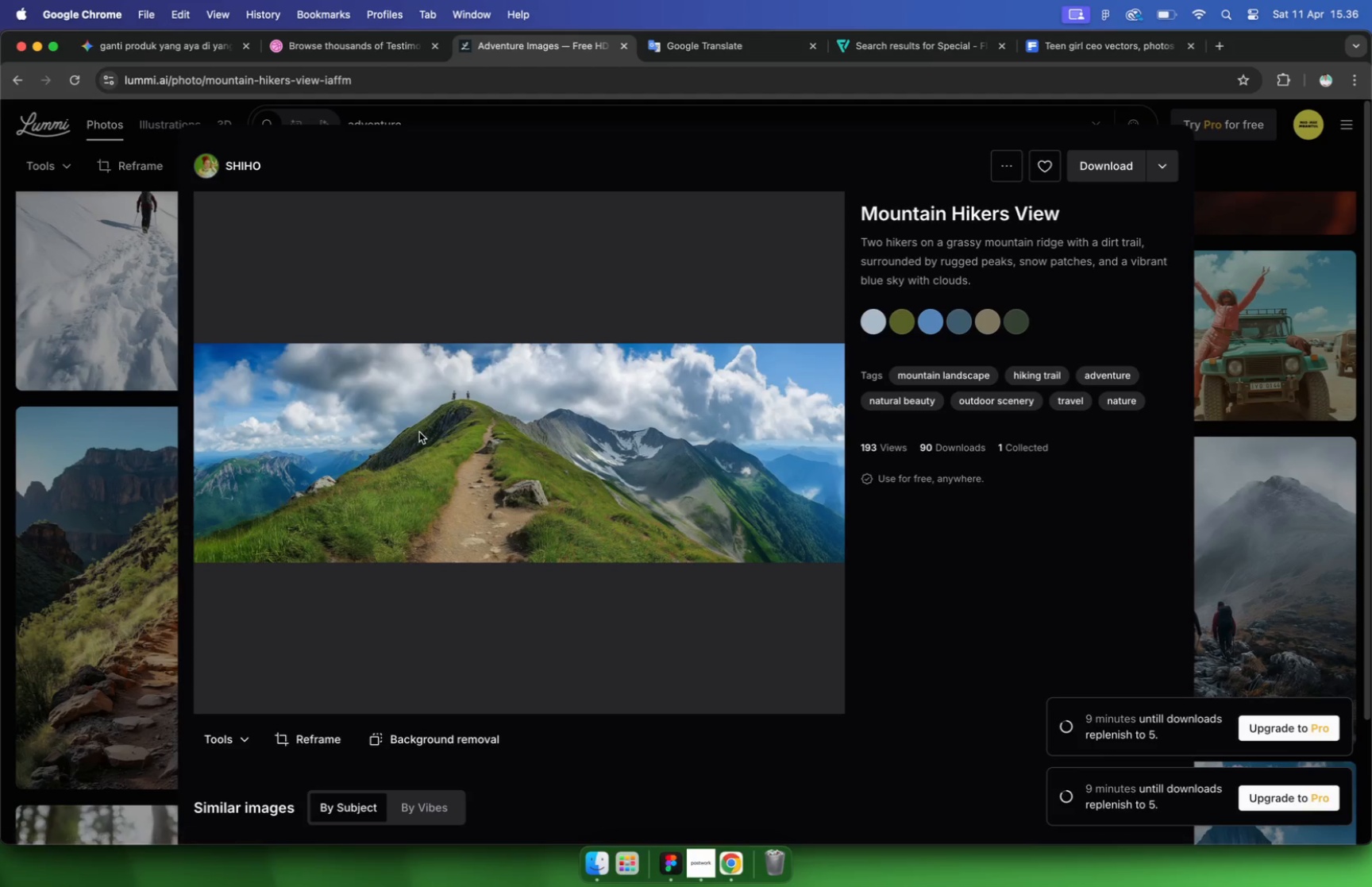 
scroll: coordinate [370, 470], scroll_direction: down, amount: 101.0
 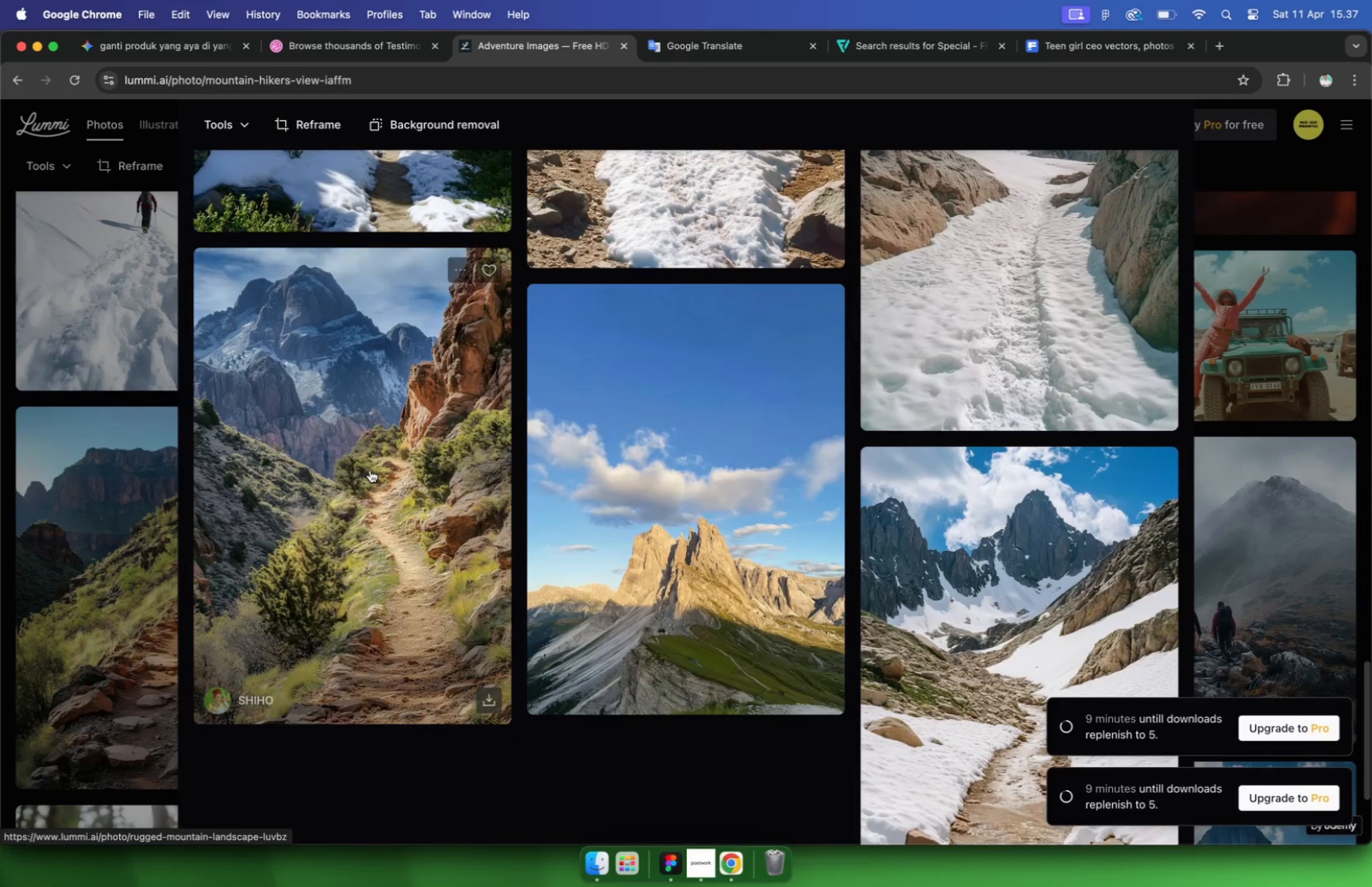 
scroll: coordinate [611, 494], scroll_direction: down, amount: 68.0
 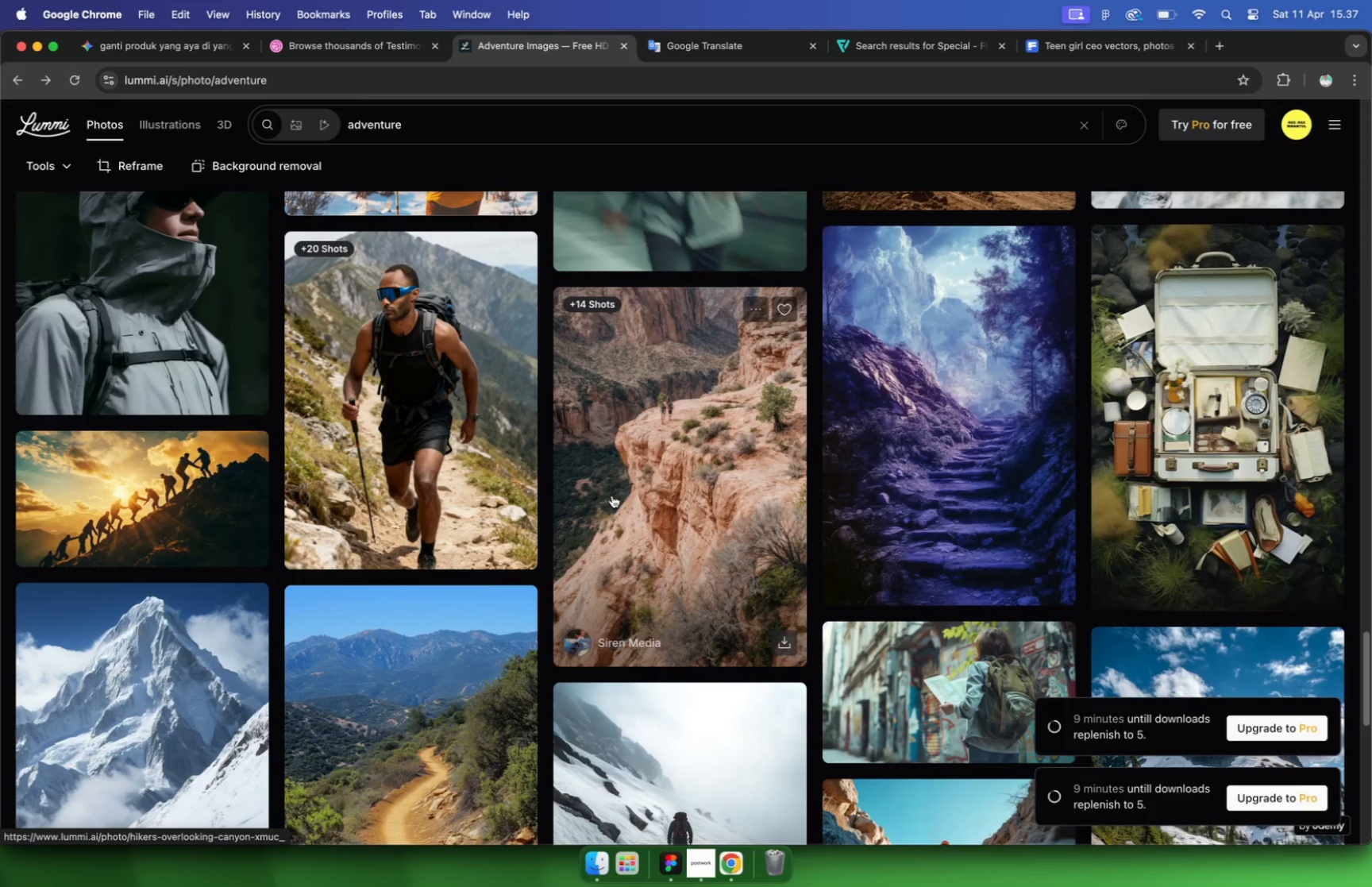 
left_click([351, 120])
 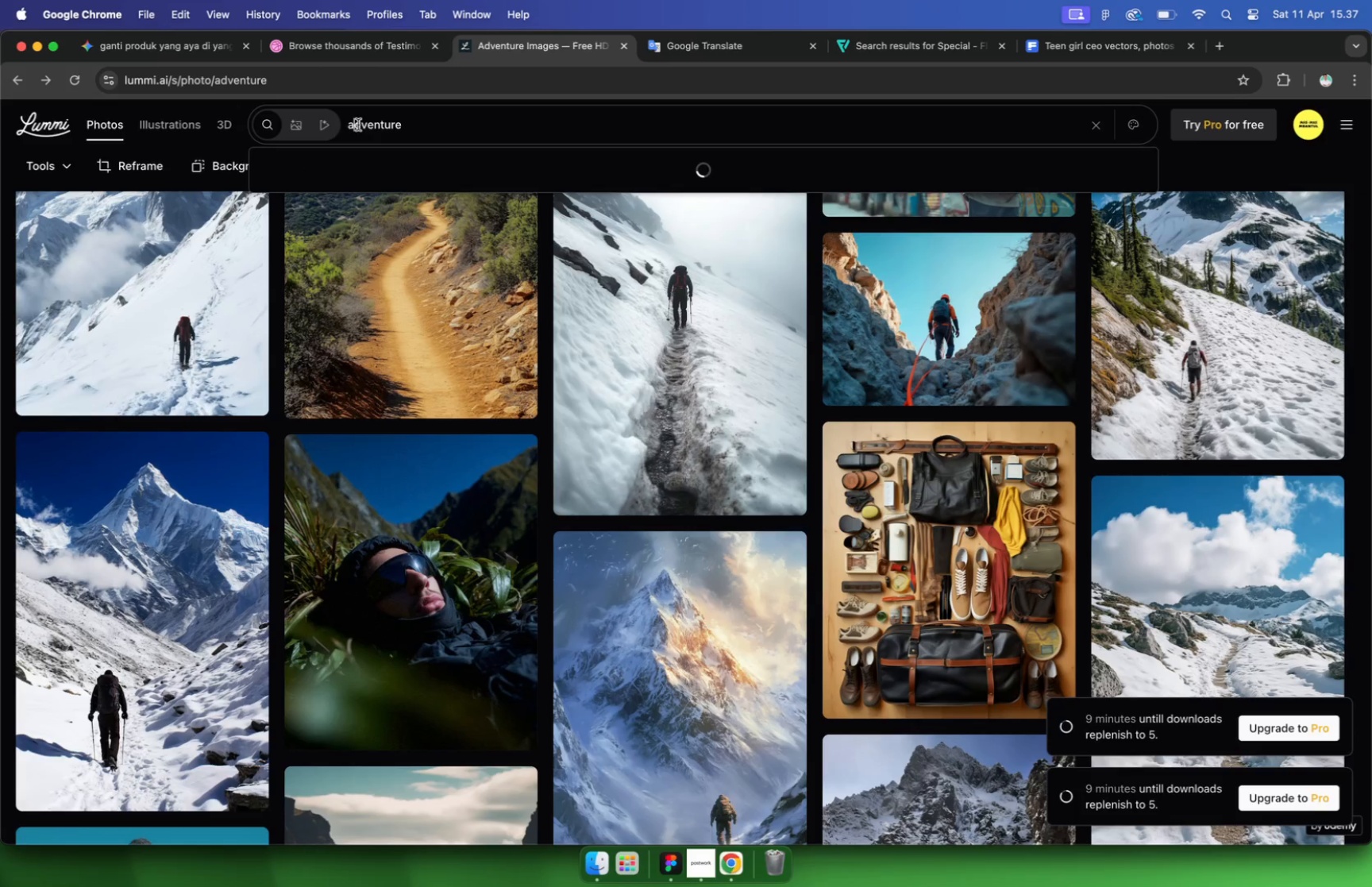 
left_click([347, 124])
 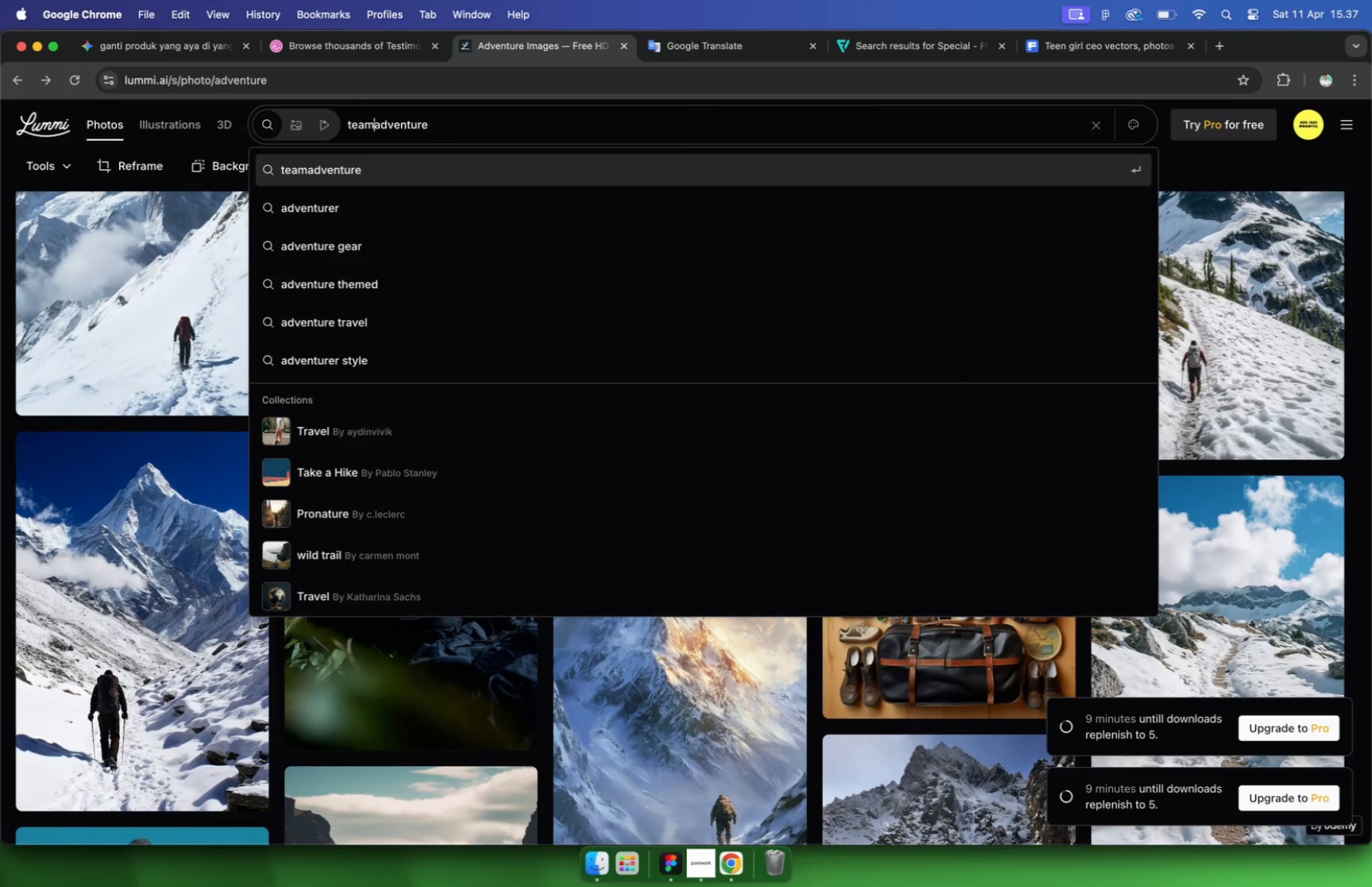 
type(team )
 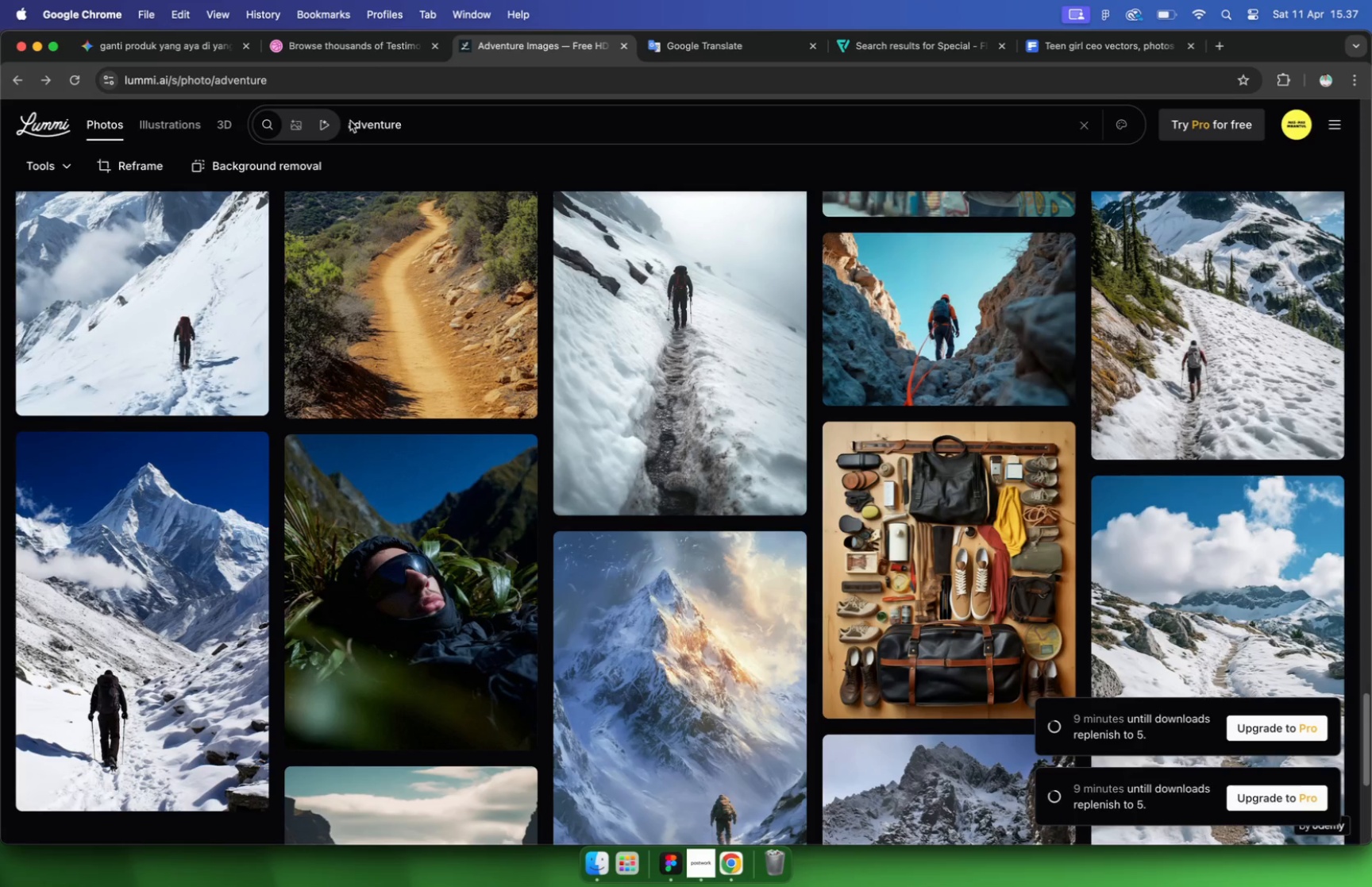 
key(Enter)
 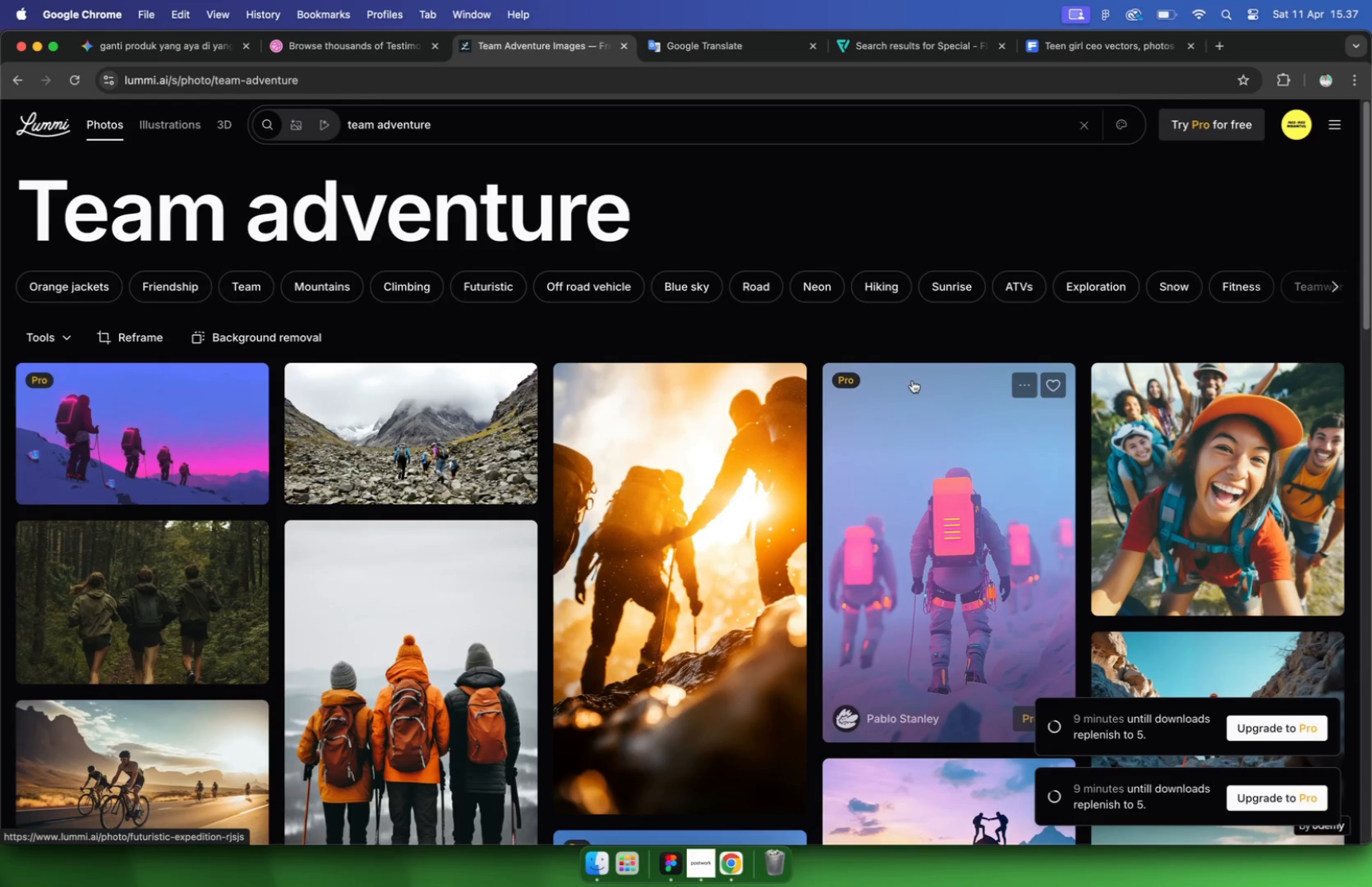 
scroll: coordinate [827, 382], scroll_direction: down, amount: 72.0
 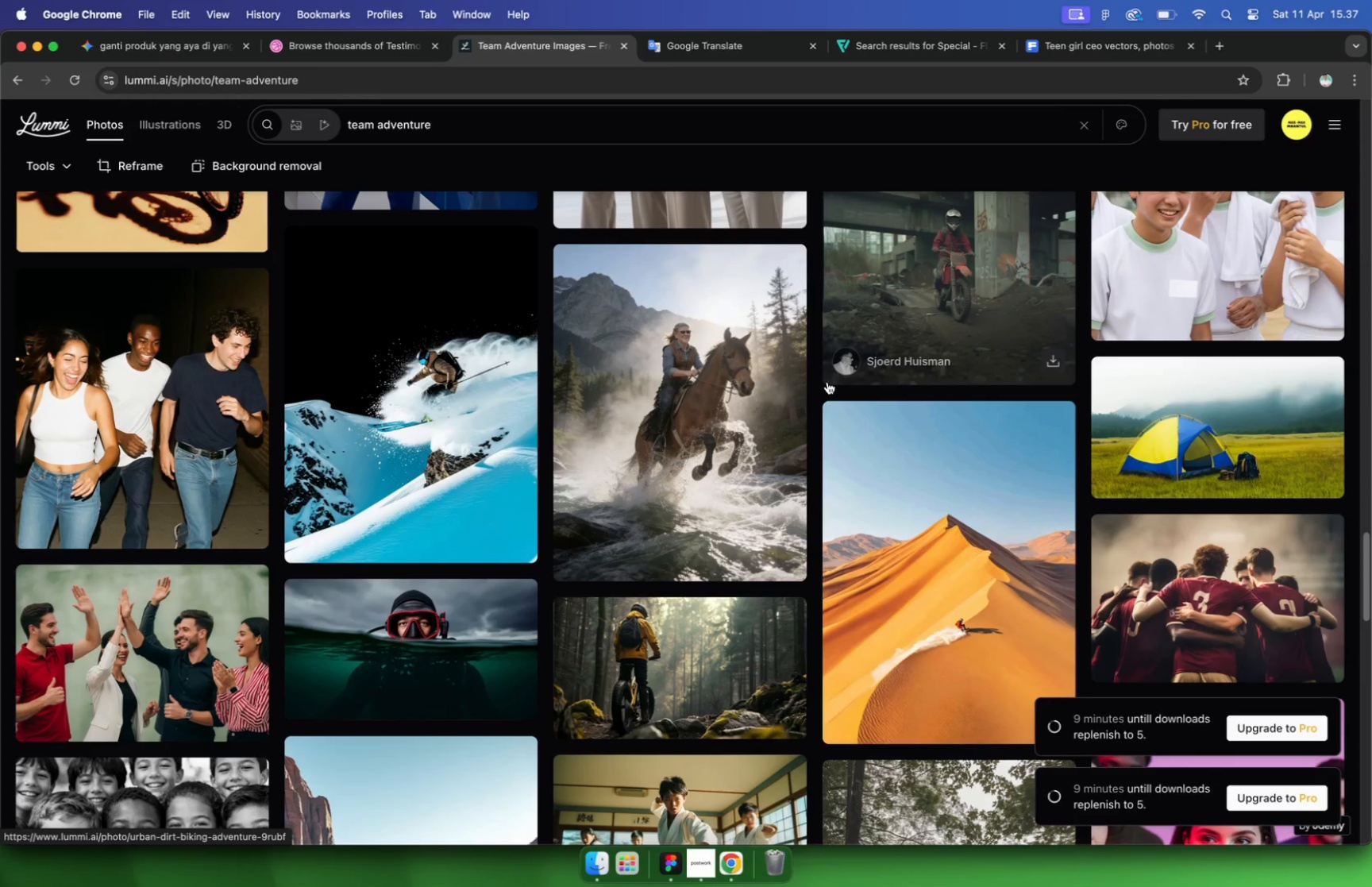 
scroll: coordinate [827, 382], scroll_direction: down, amount: 6.0
 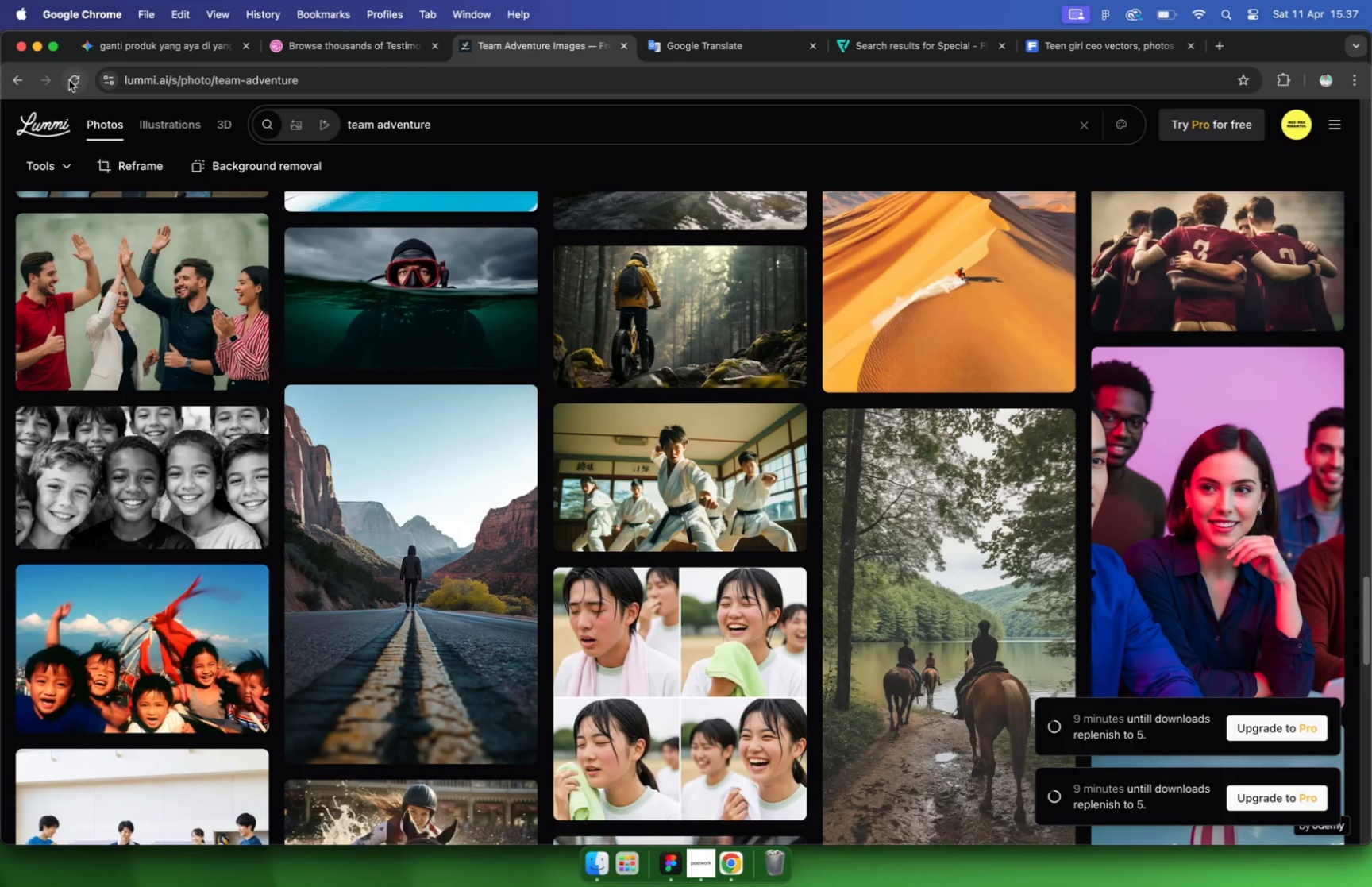 
wait(13.69)
 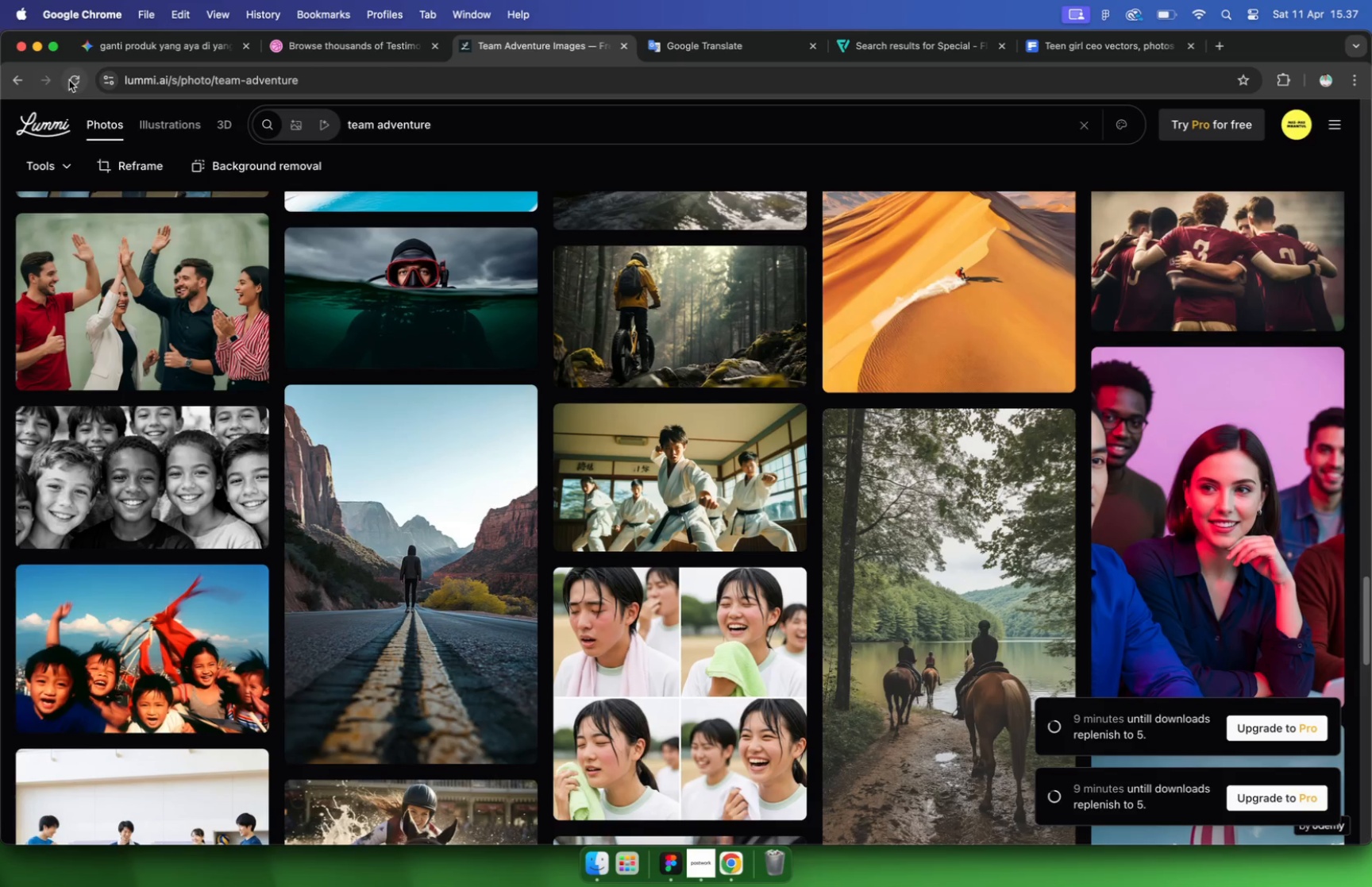 
scroll: coordinate [803, 403], scroll_direction: up, amount: 11.0
 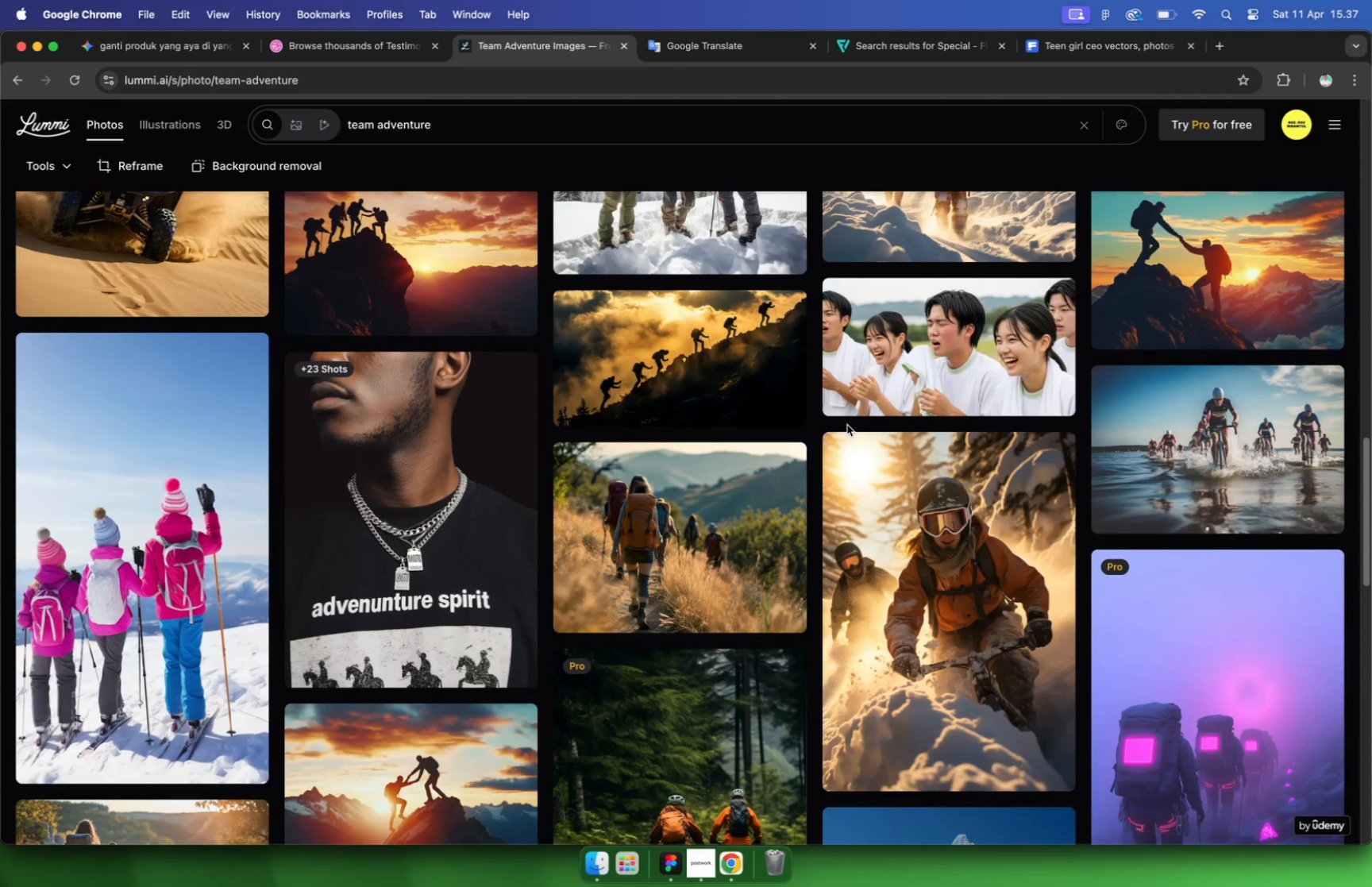 
scroll: coordinate [797, 397], scroll_direction: down, amount: 10.0
 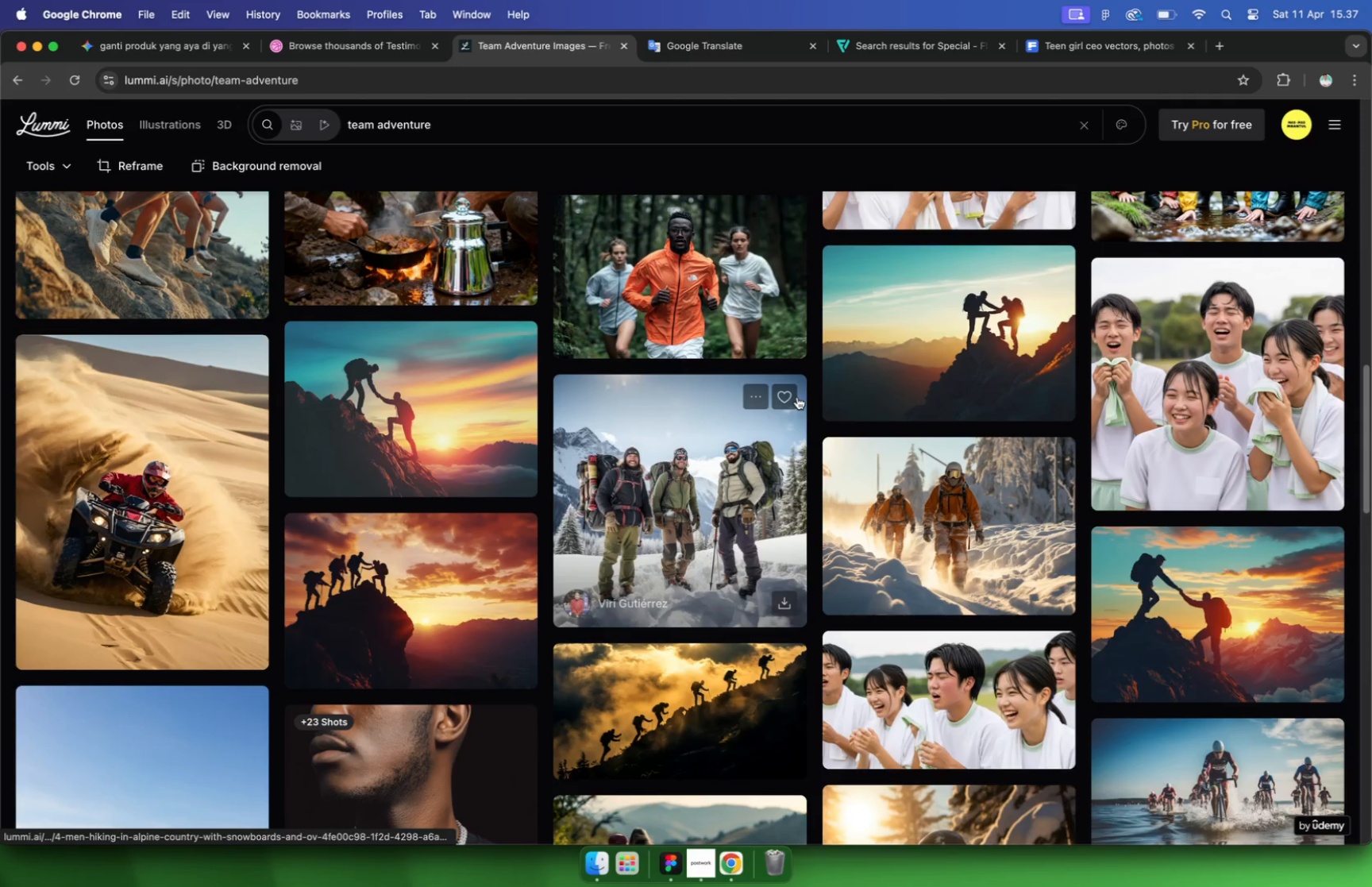 
left_click([732, 488])
 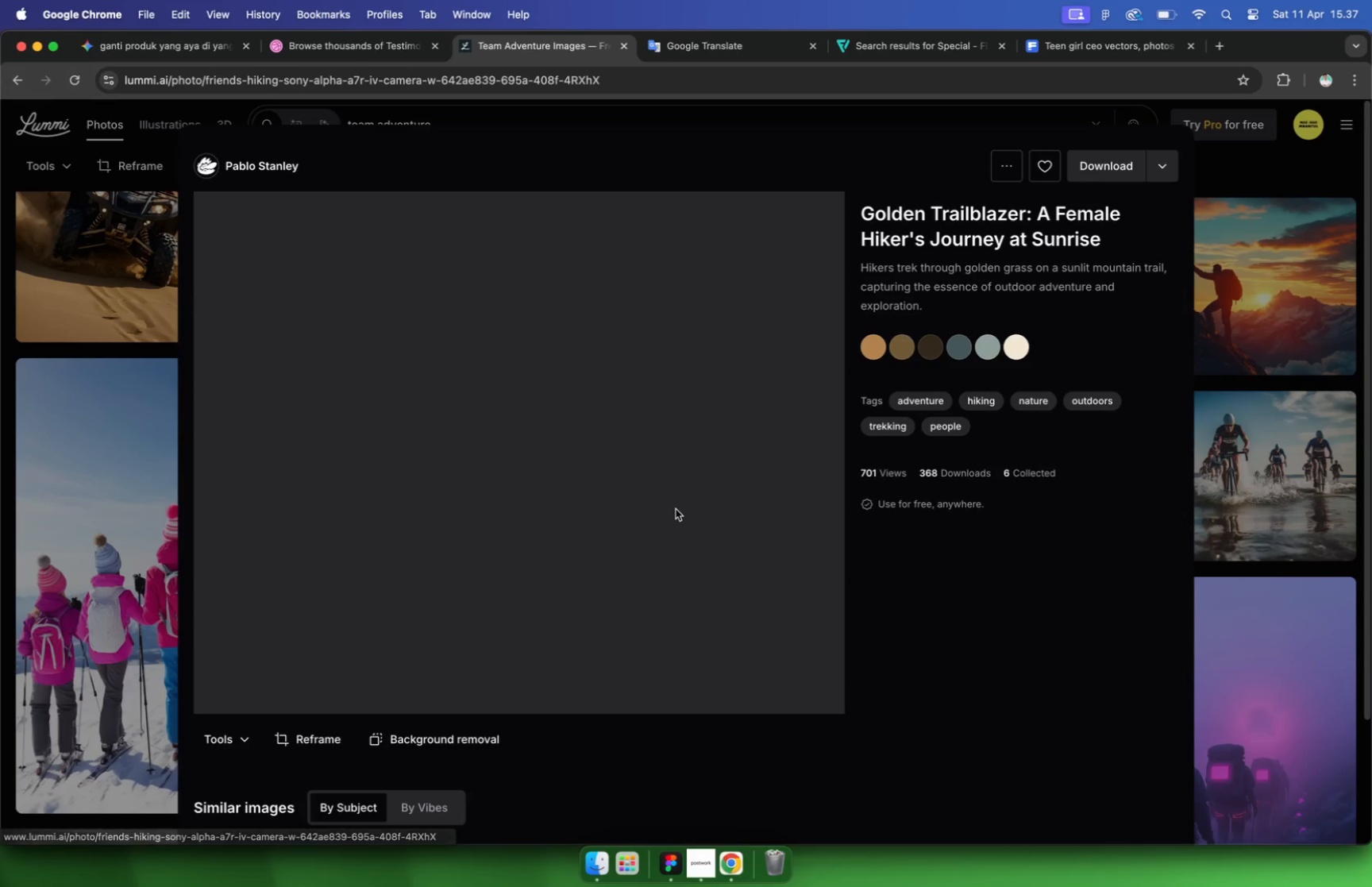 
scroll: coordinate [672, 496], scroll_direction: down, amount: 16.0
 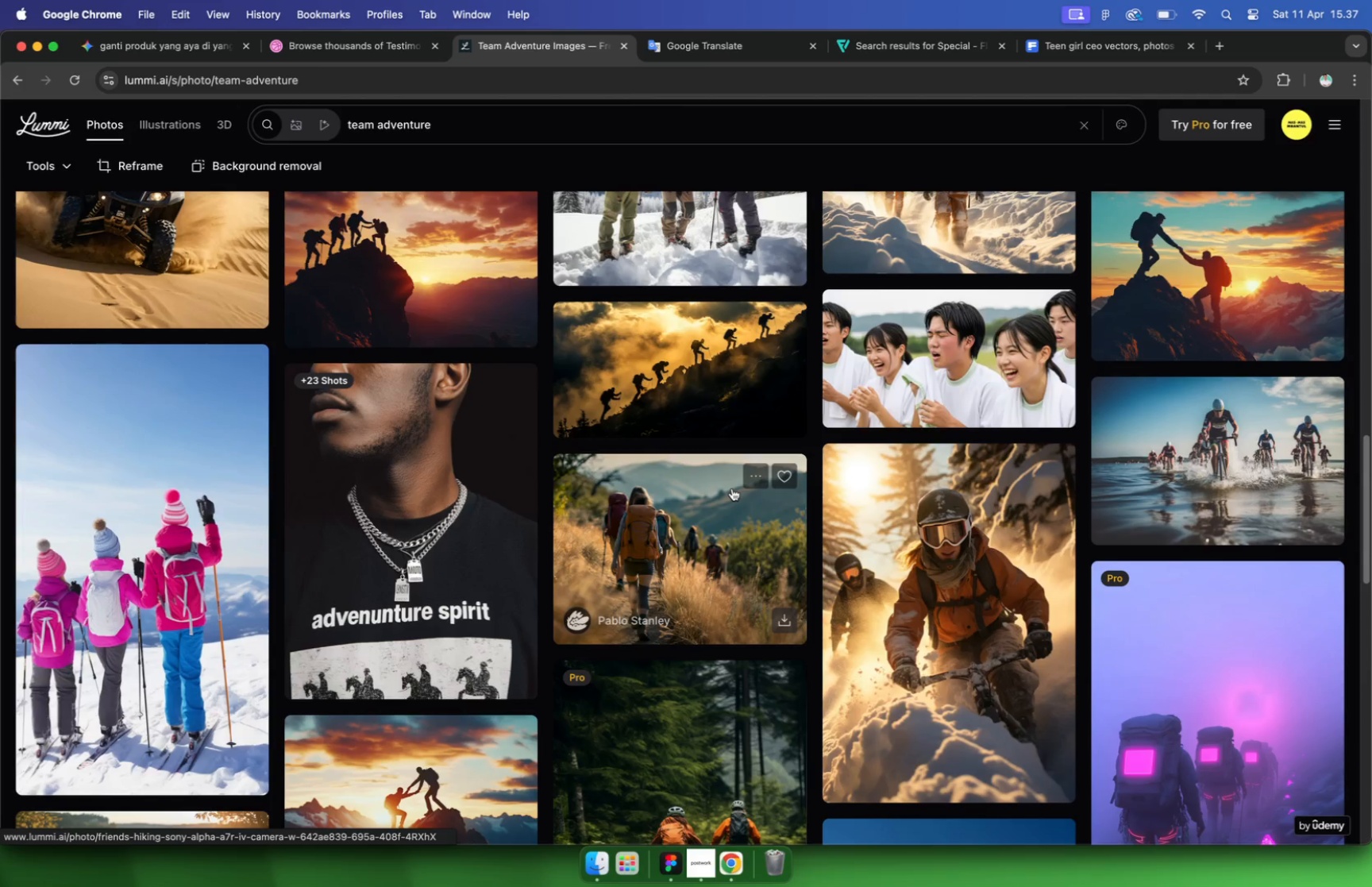 
scroll: coordinate [671, 488], scroll_direction: up, amount: 31.0
 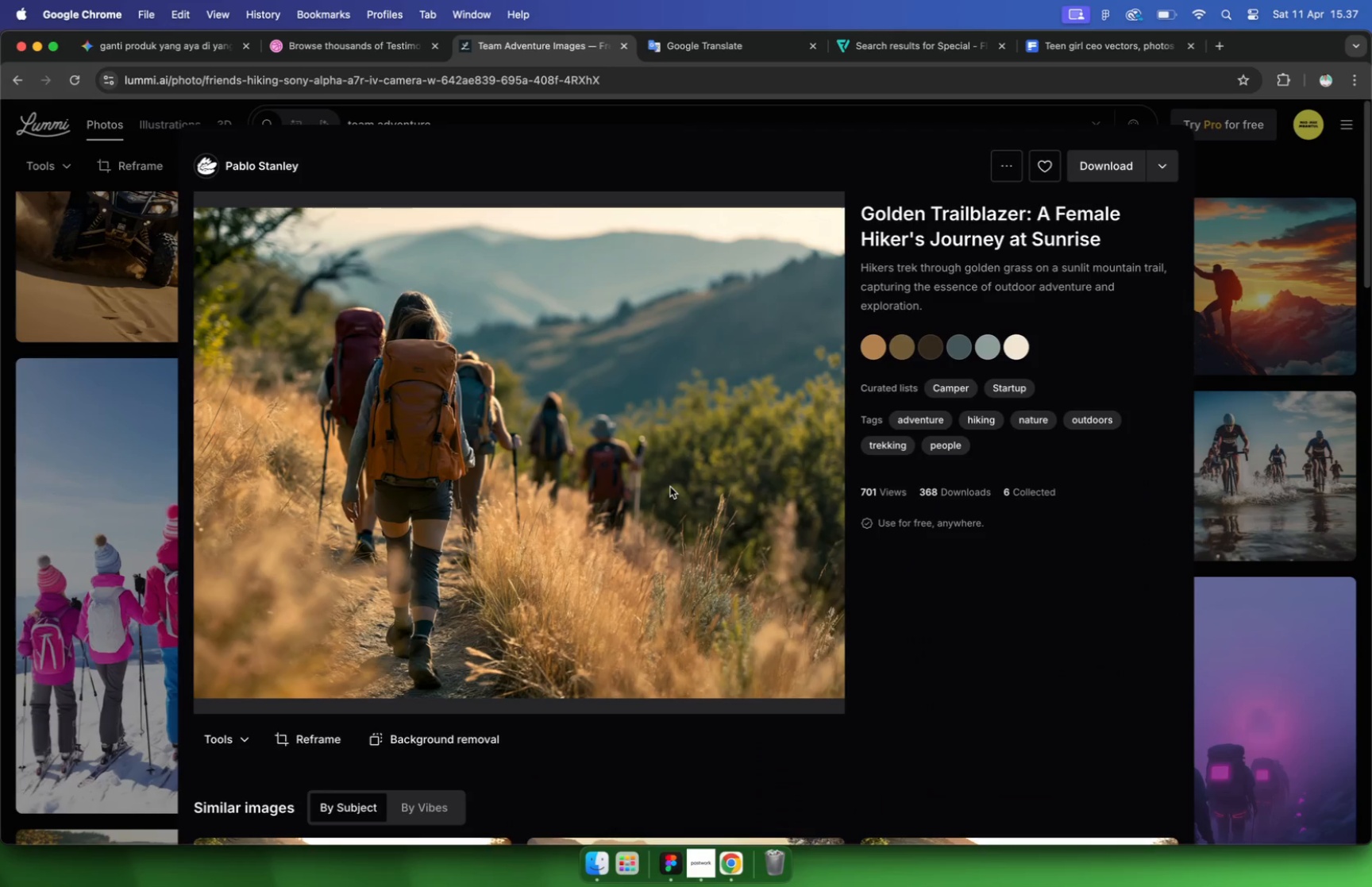 
left_click([1293, 488])
 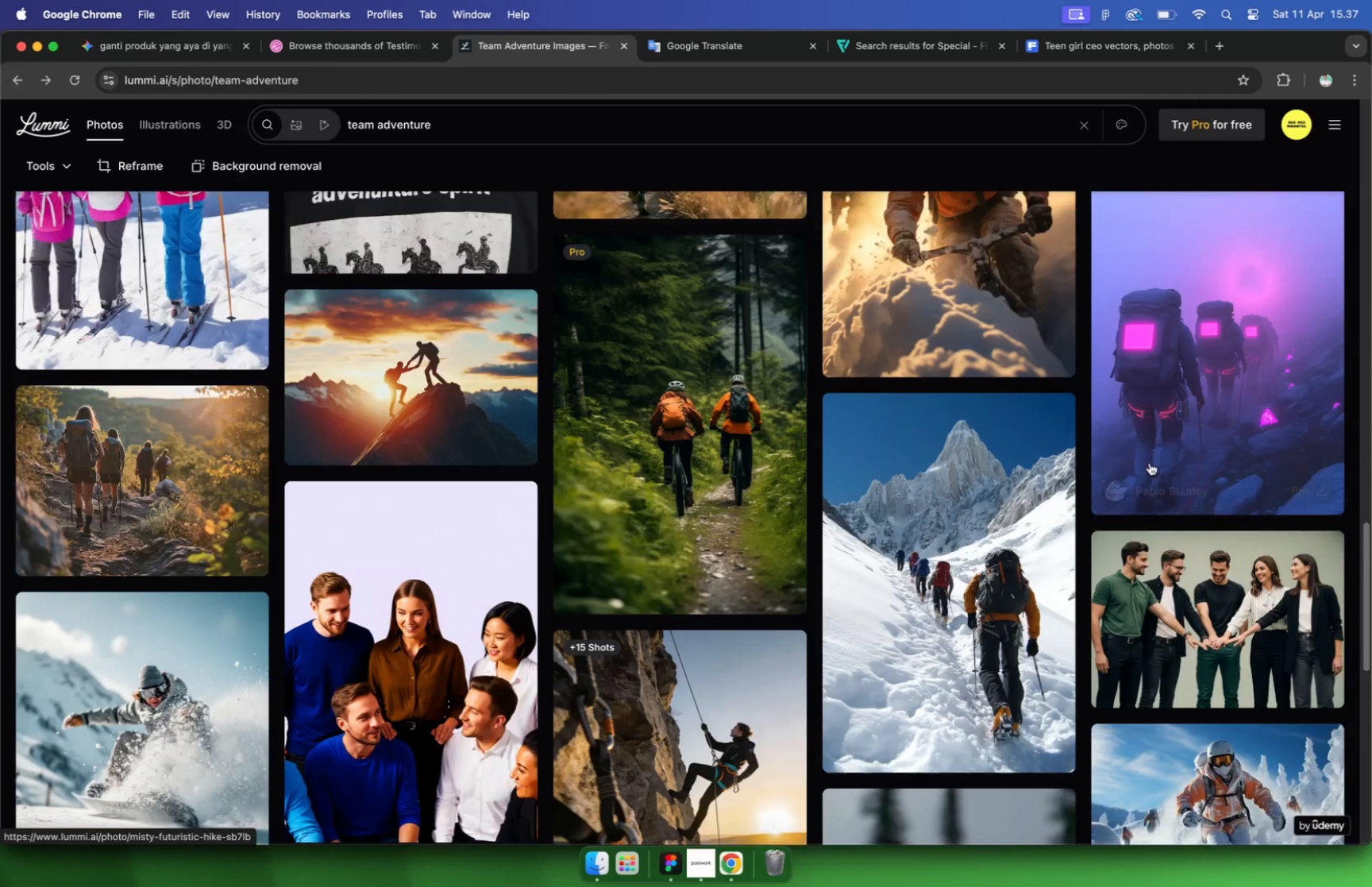 
scroll: coordinate [1150, 464], scroll_direction: down, amount: 16.0
 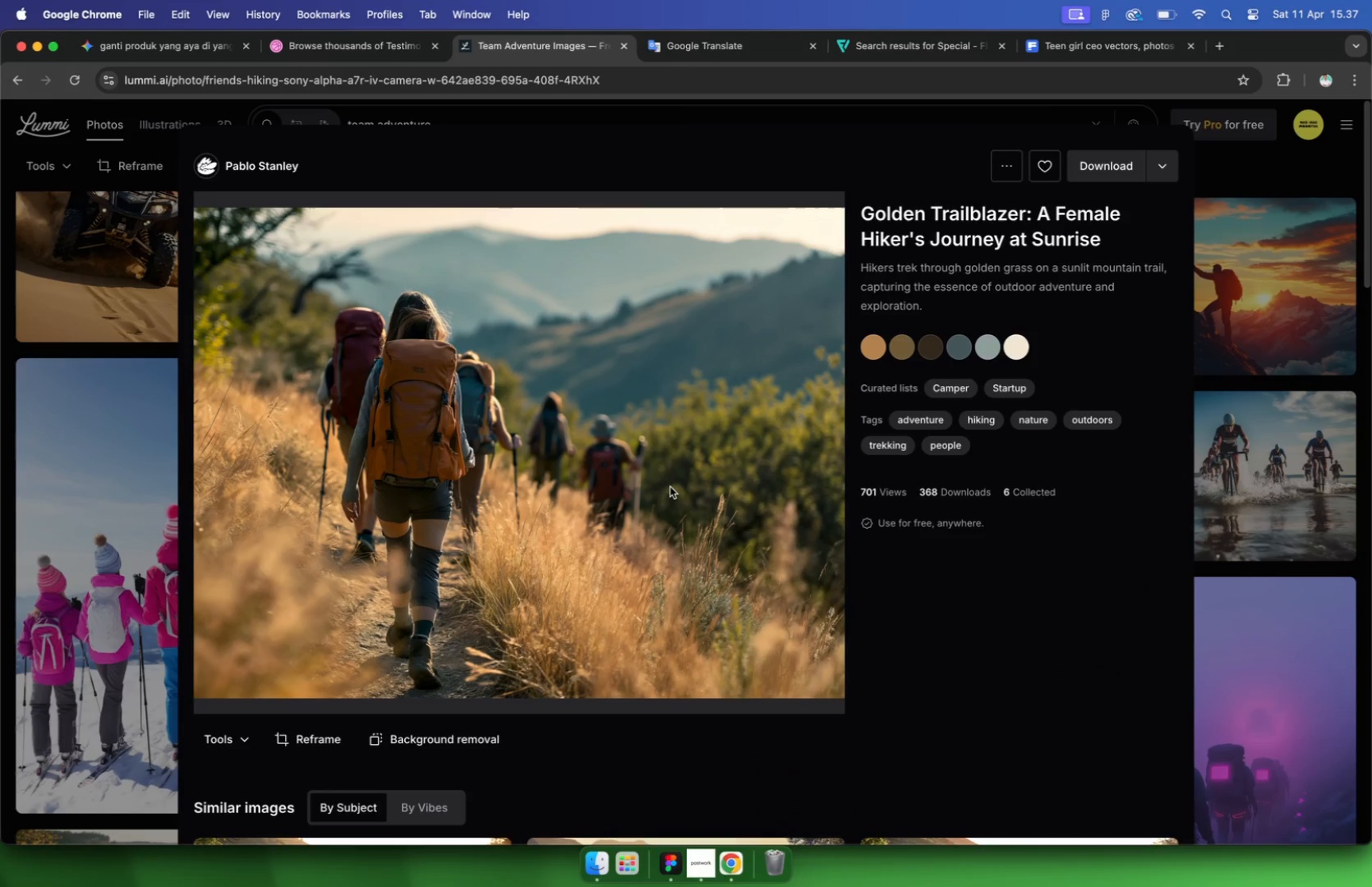 
scroll: coordinate [1045, 417], scroll_direction: up, amount: 55.0
 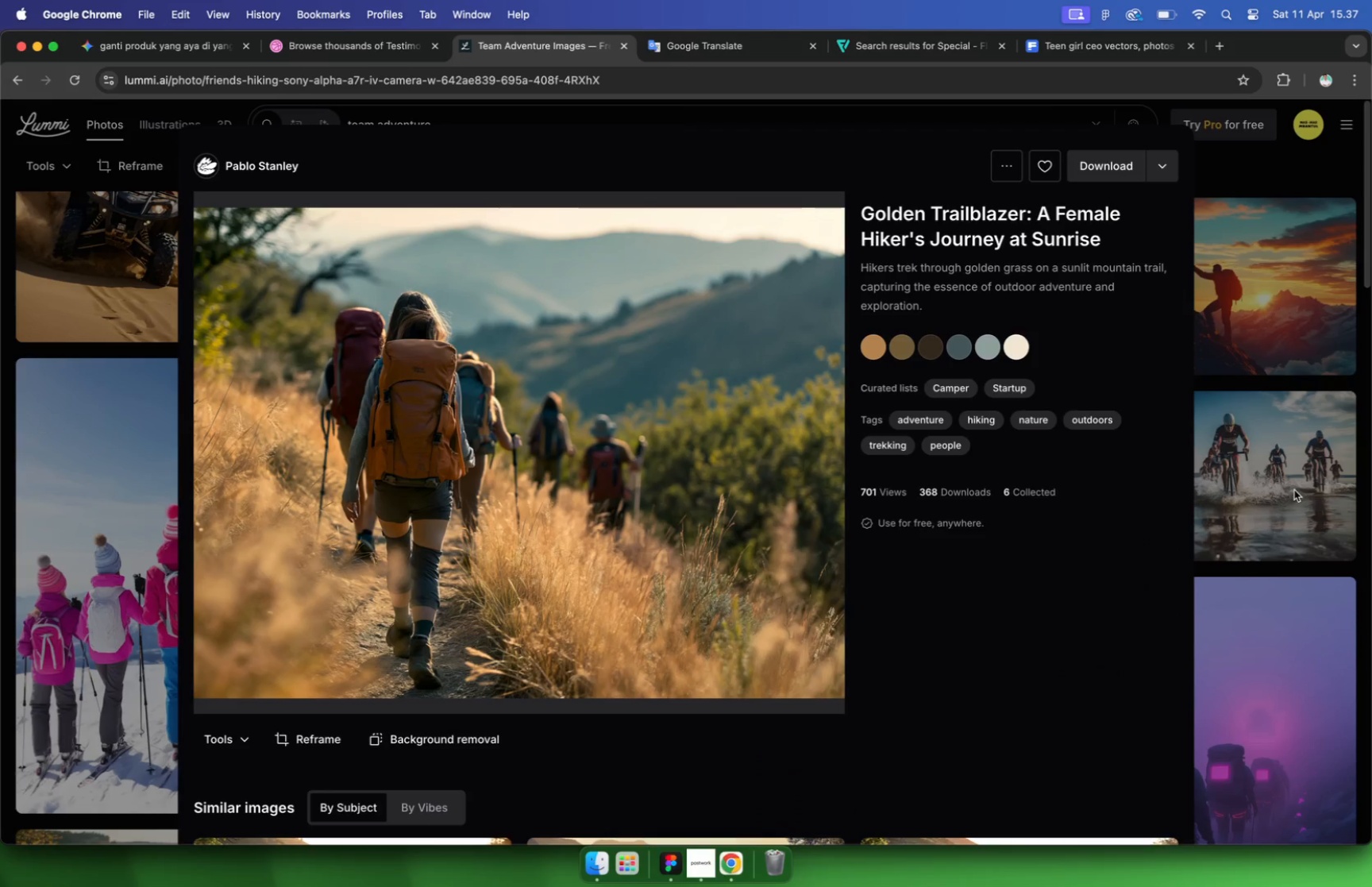 
left_click_drag(start_coordinate=[443, 128], to_coordinate=[379, 120])
 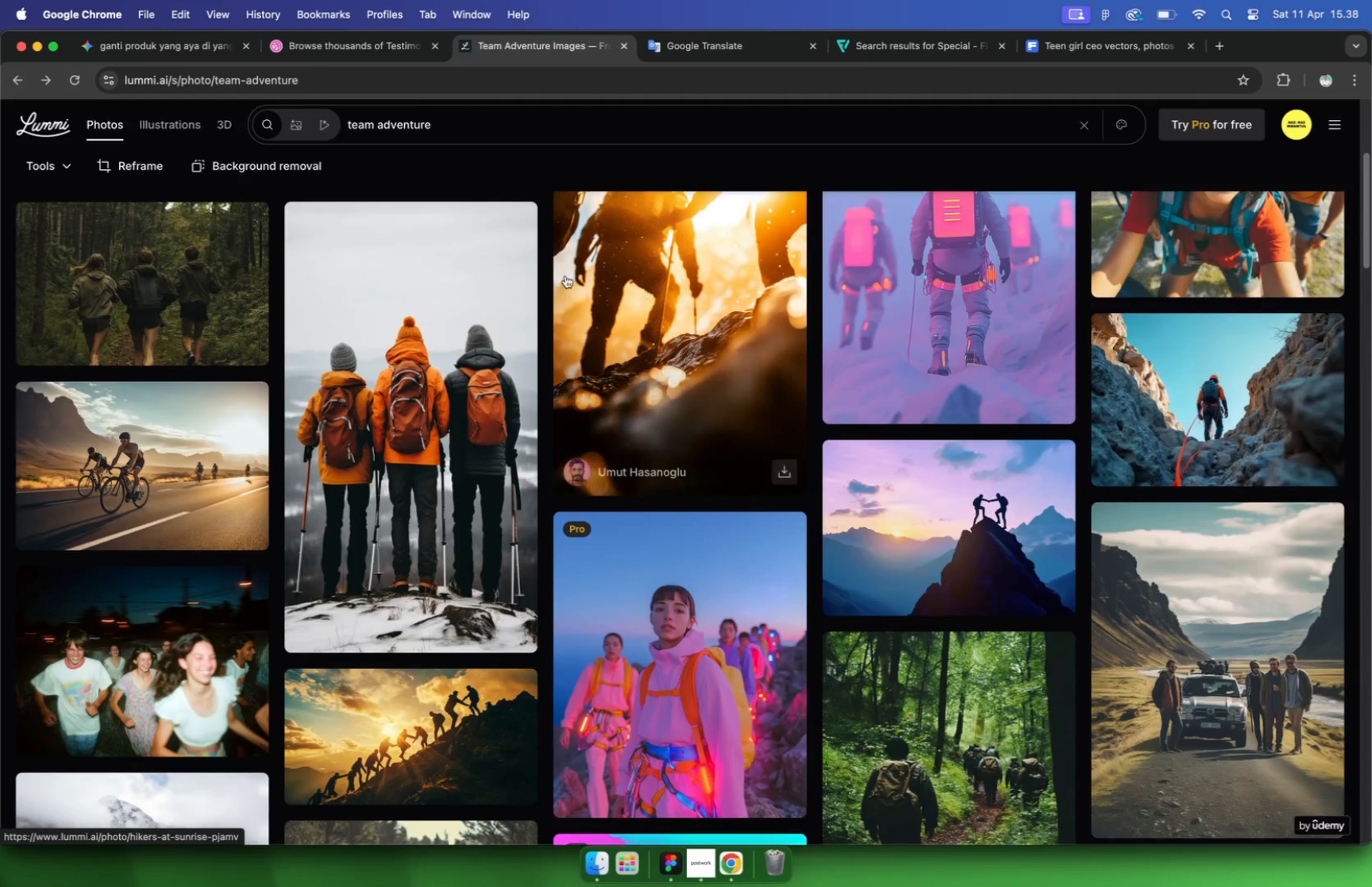 
type(travelert)
key(Backspace)
 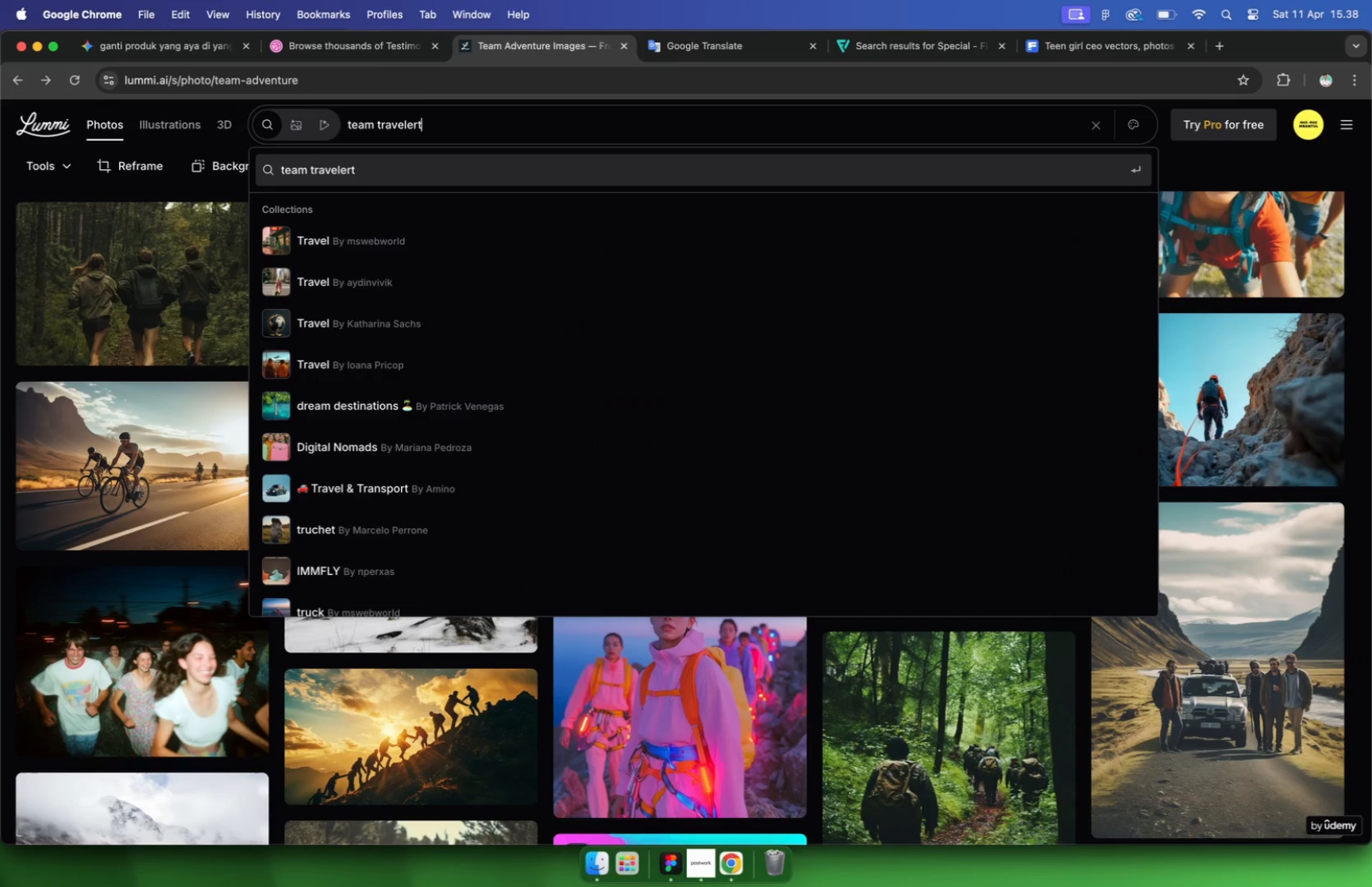 
key(Enter)
 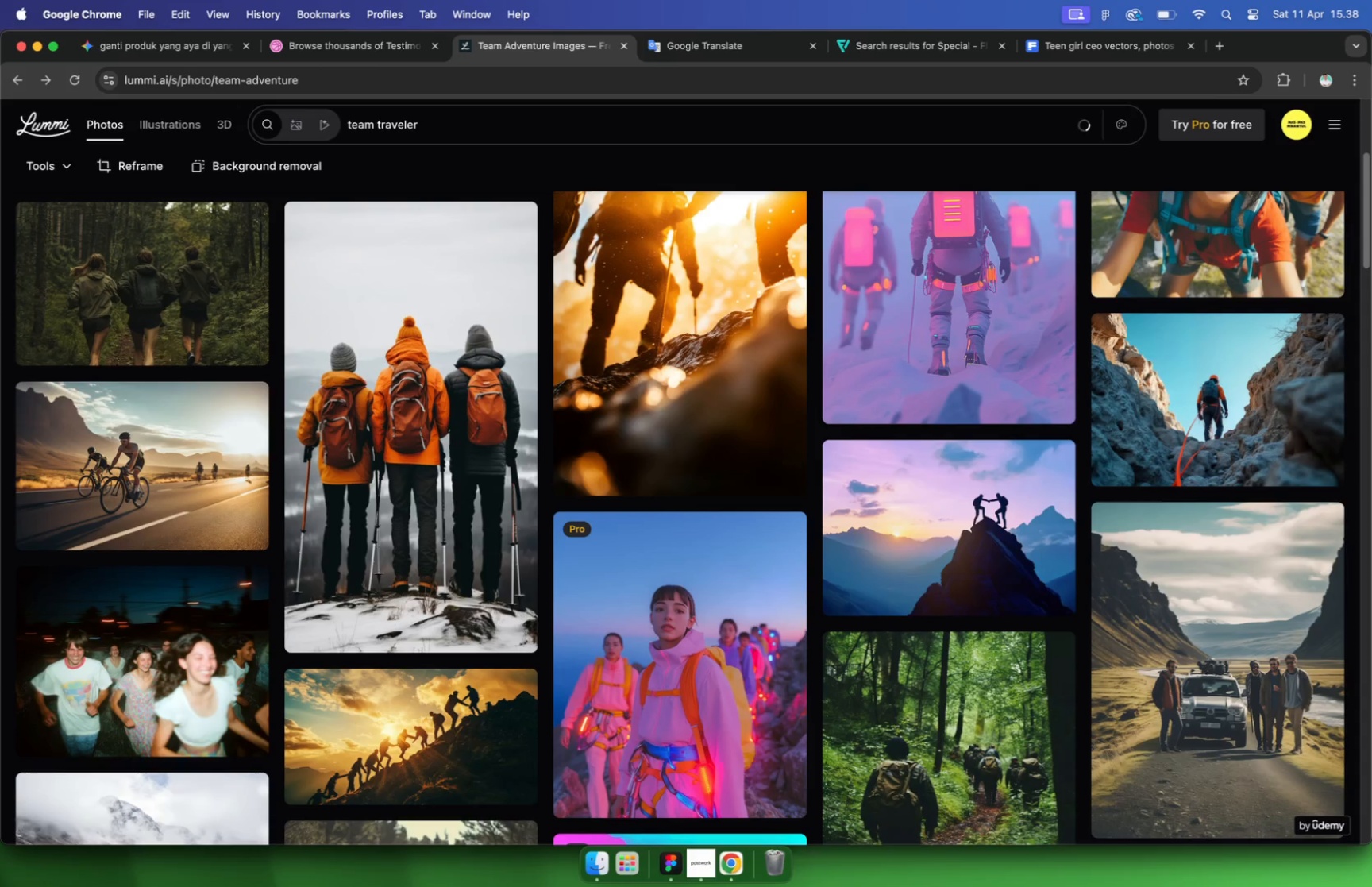 
scroll: coordinate [684, 292], scroll_direction: down, amount: 10.0
 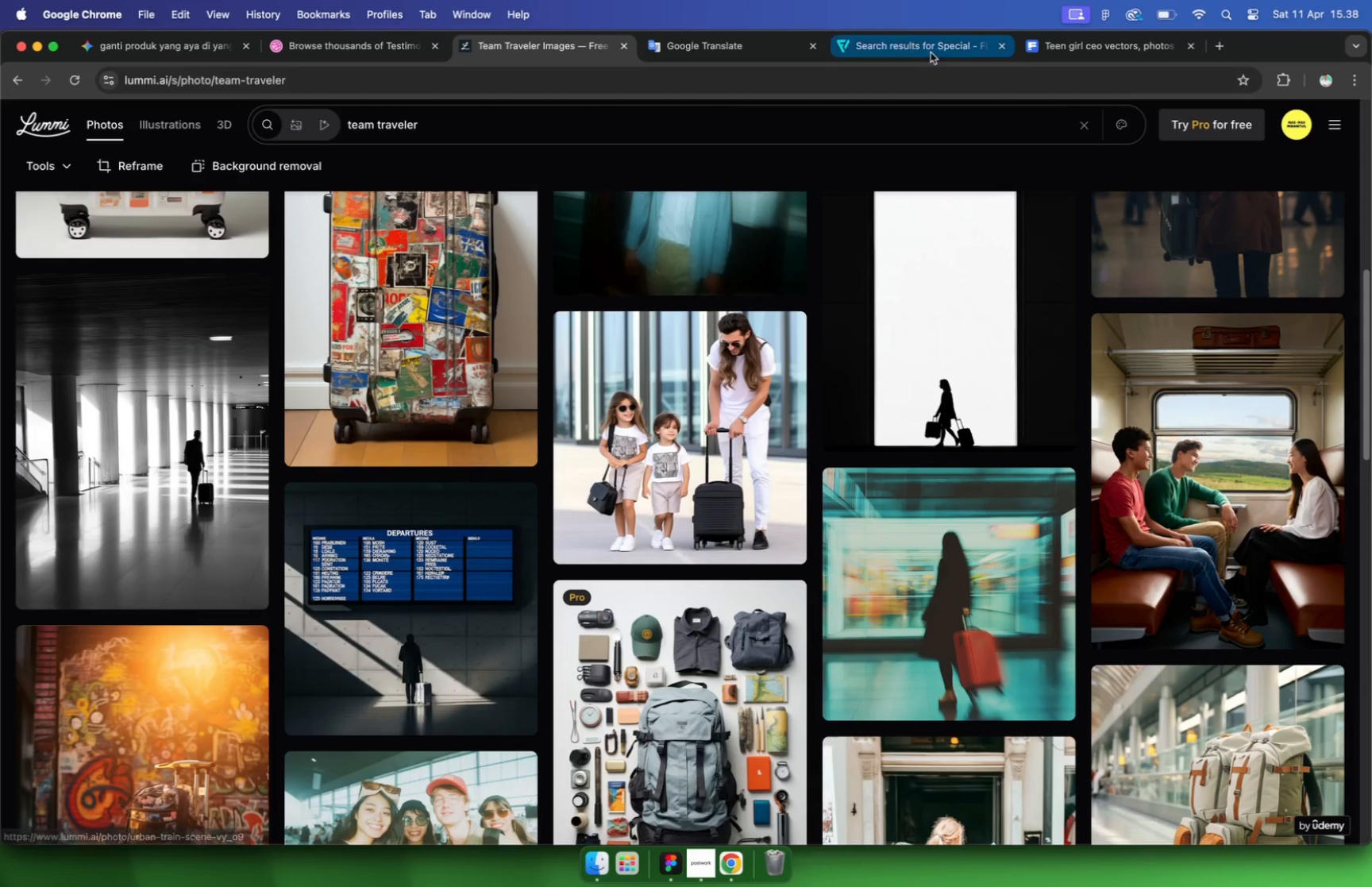 
left_click([308, 168])
 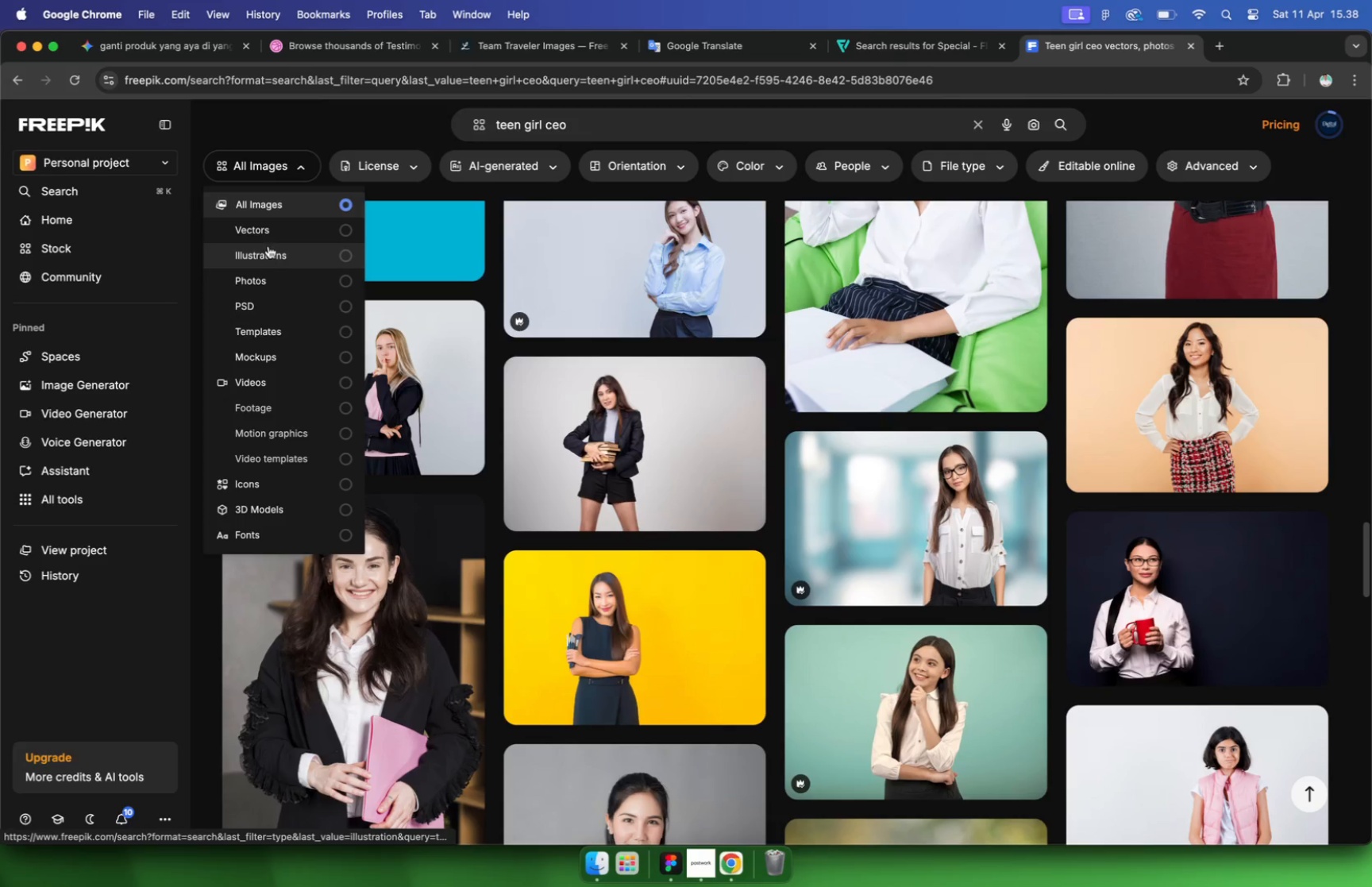 
wait(8.62)
 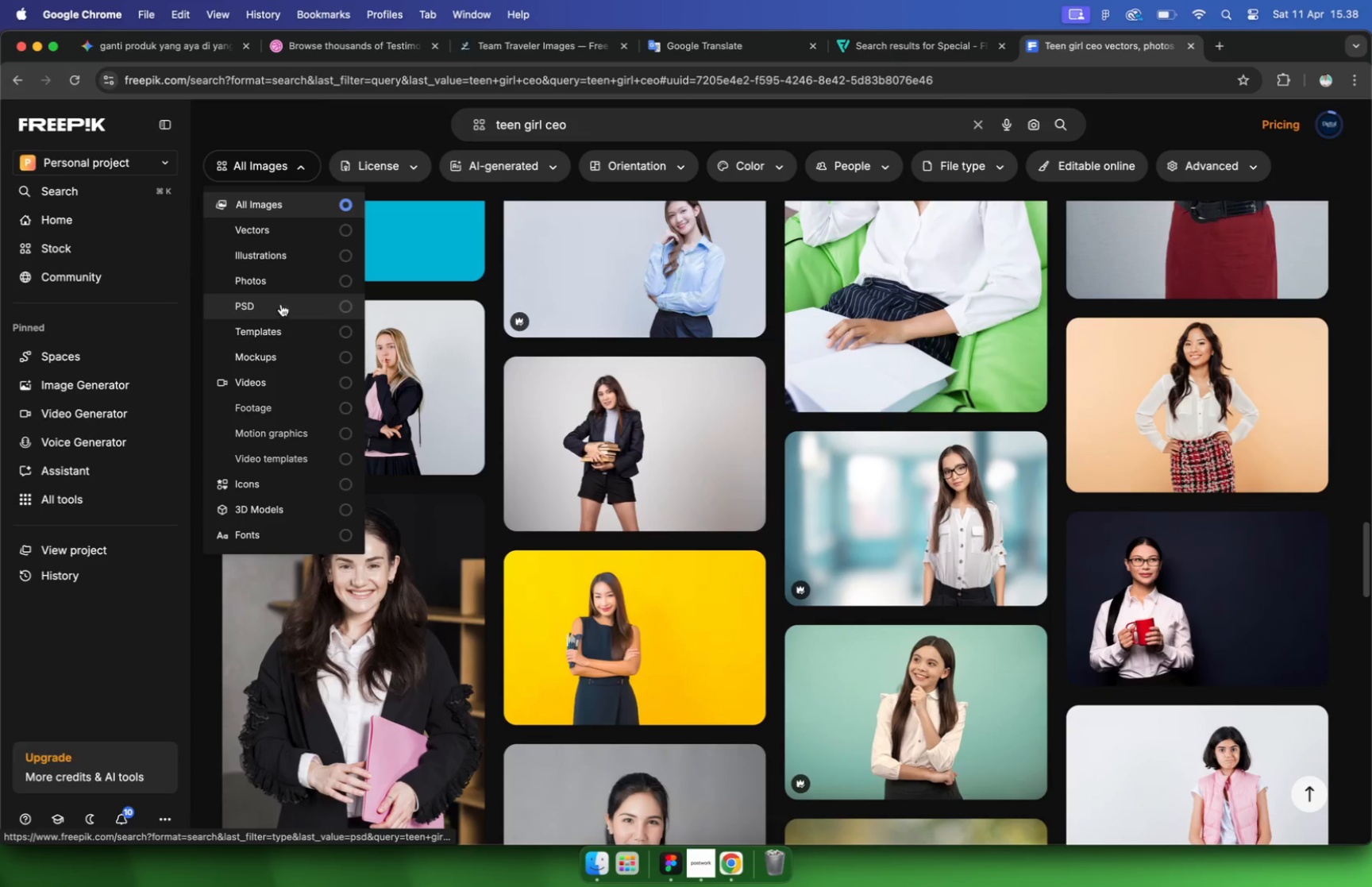 
left_click_drag(start_coordinate=[597, 125], to_coordinate=[449, 115])
 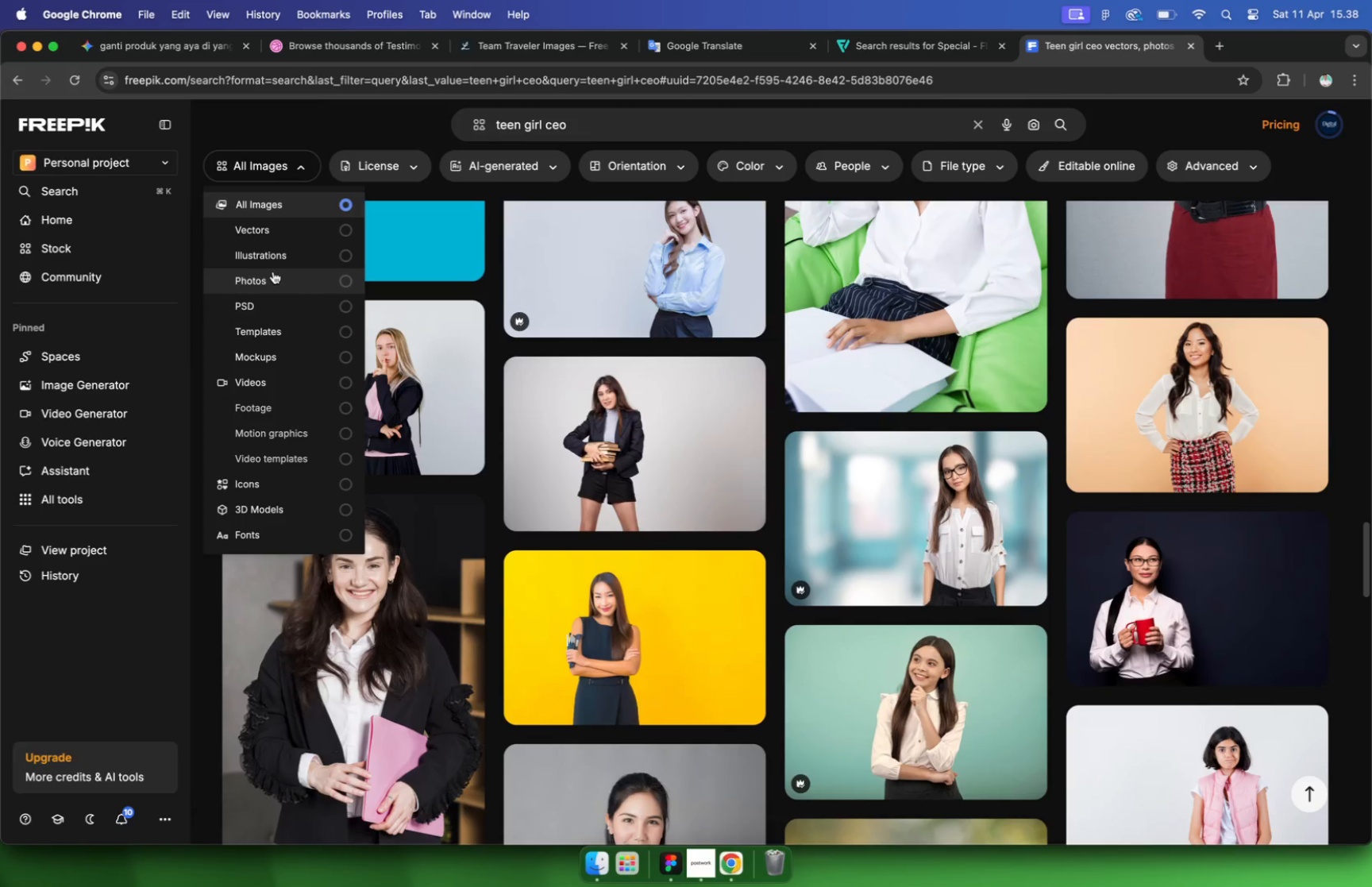 
type(traveler)
 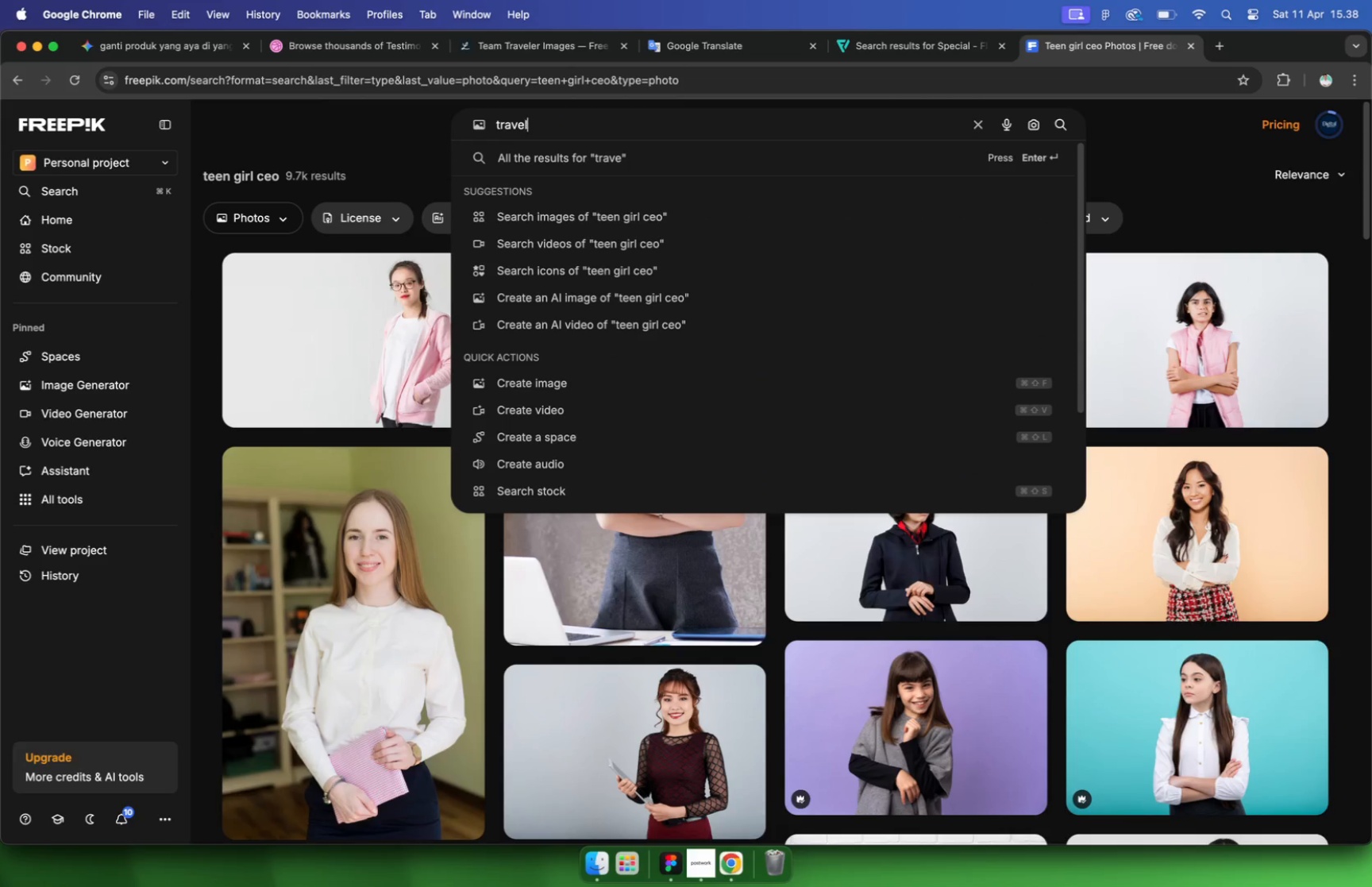 
key(Enter)
 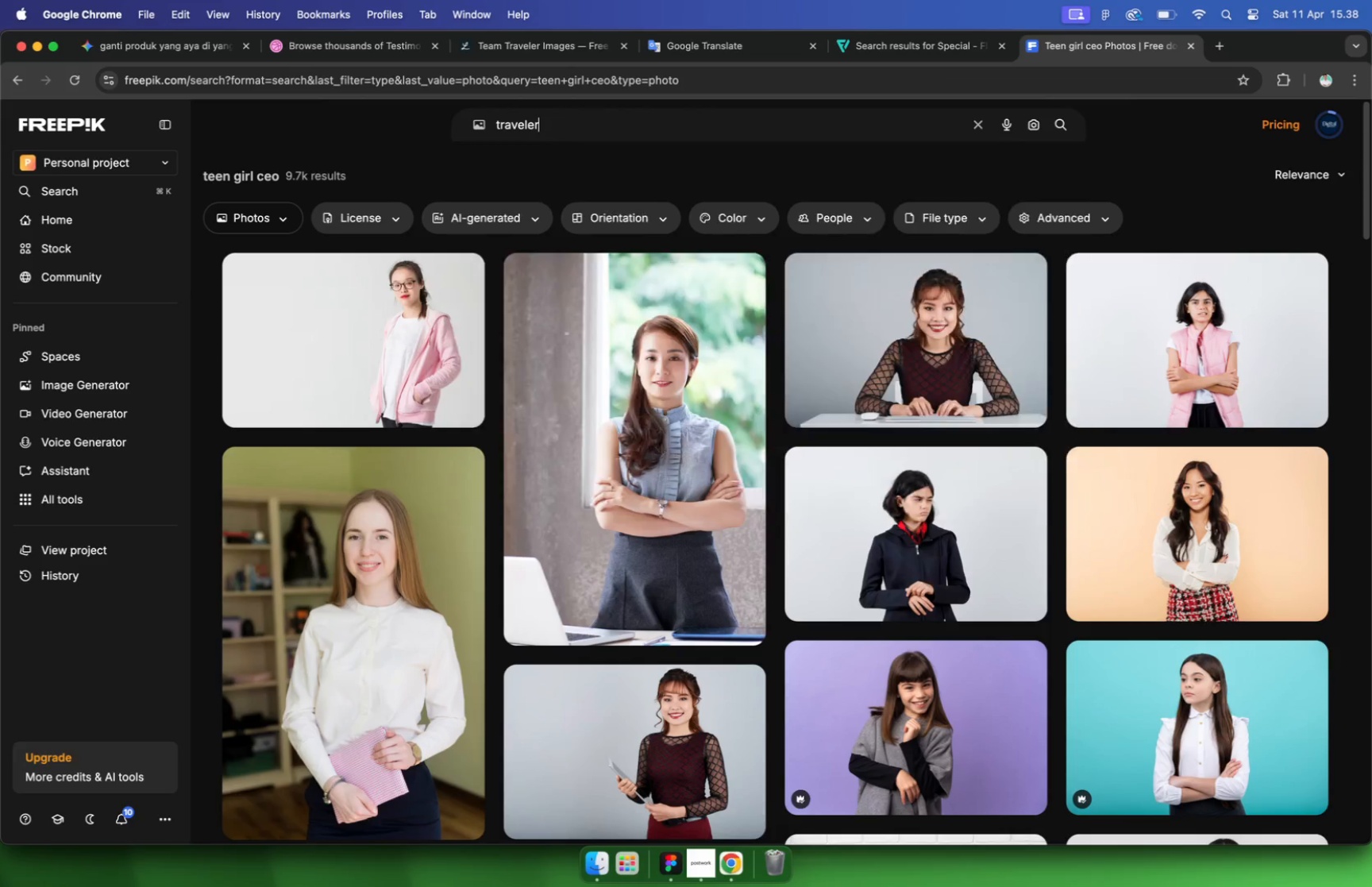 
scroll: coordinate [545, 336], scroll_direction: down, amount: 99.0
 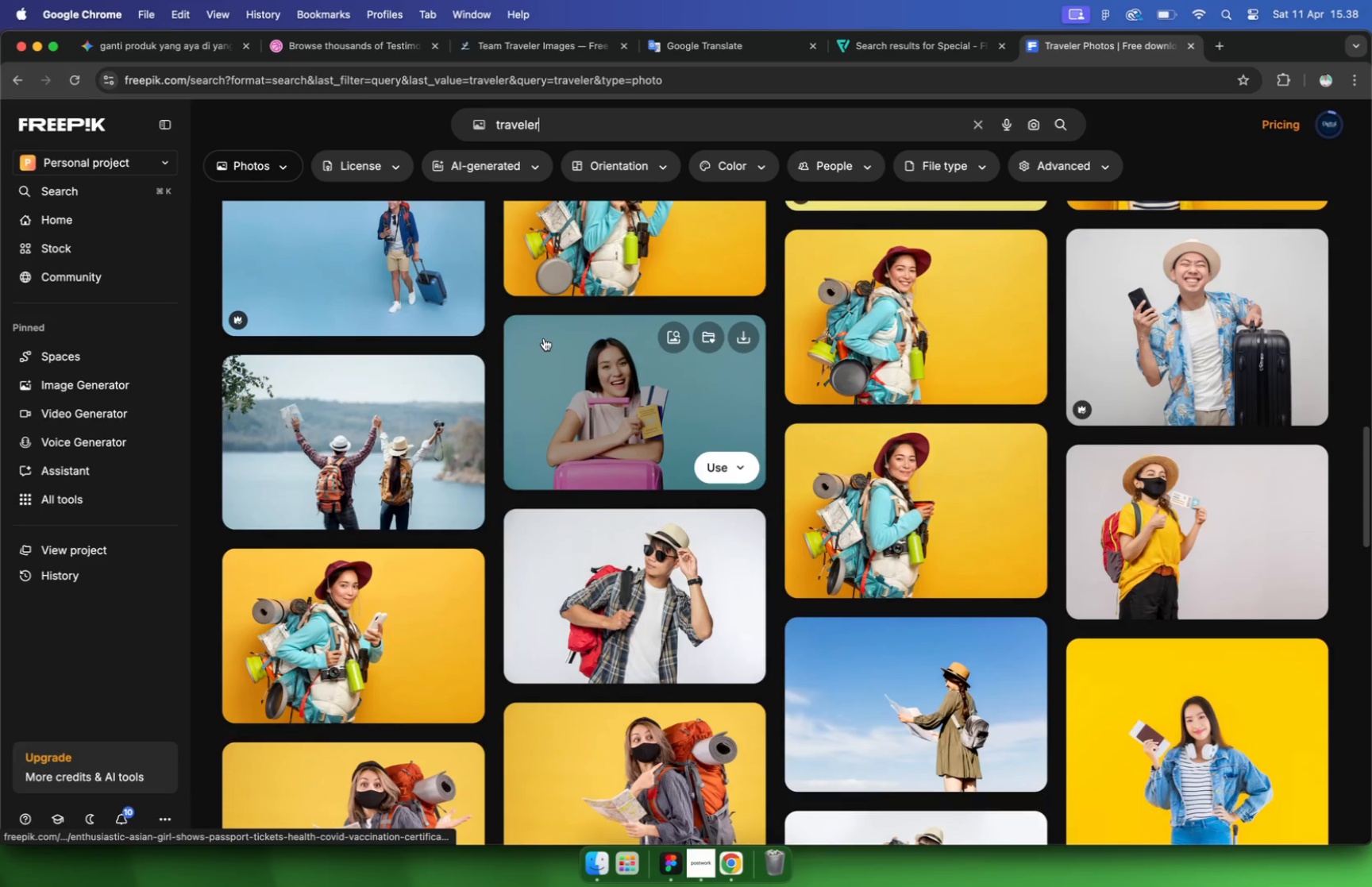 
scroll: coordinate [545, 335], scroll_direction: down, amount: 88.0
 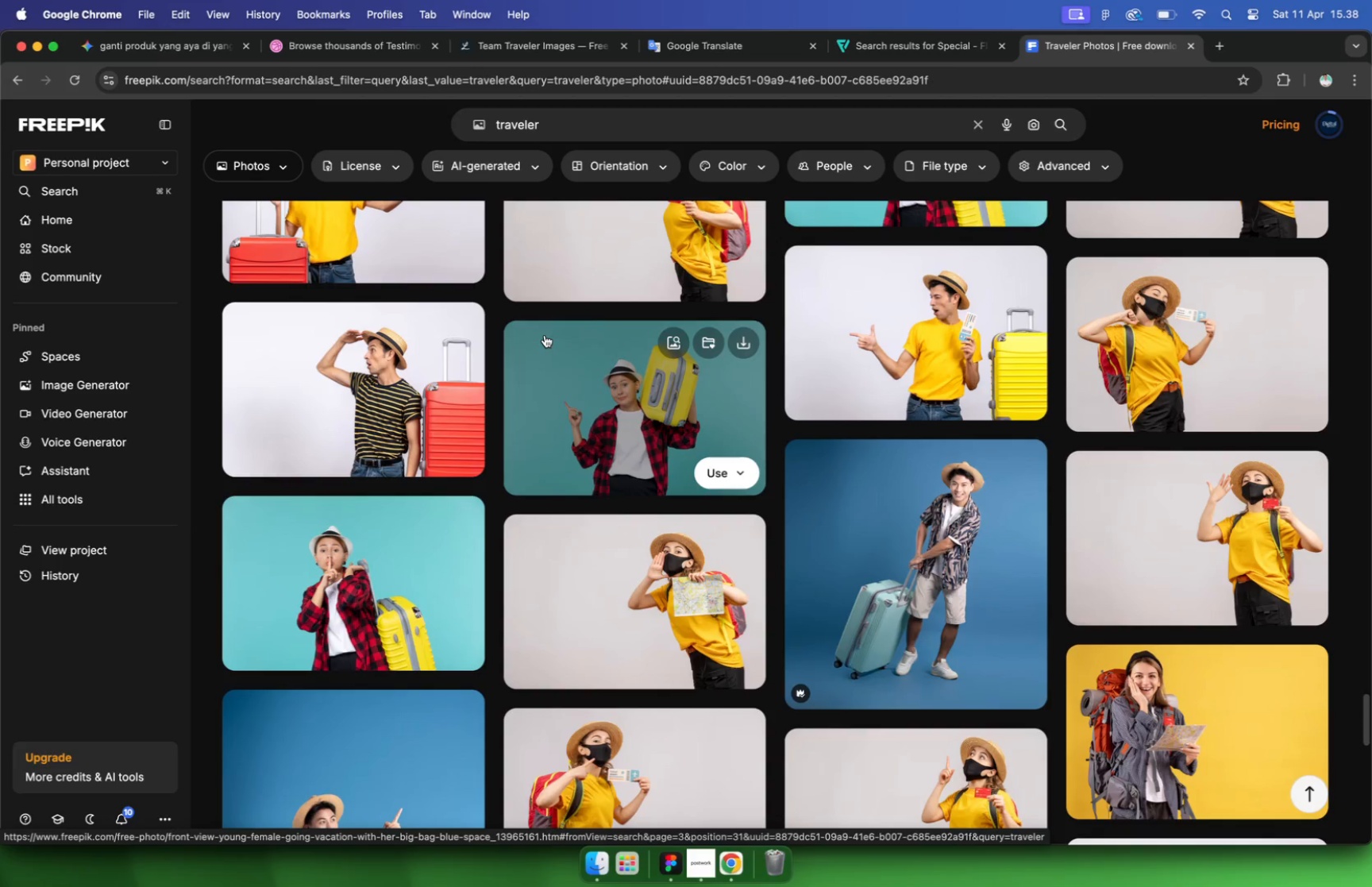 
scroll: coordinate [545, 334], scroll_direction: down, amount: 17.0
 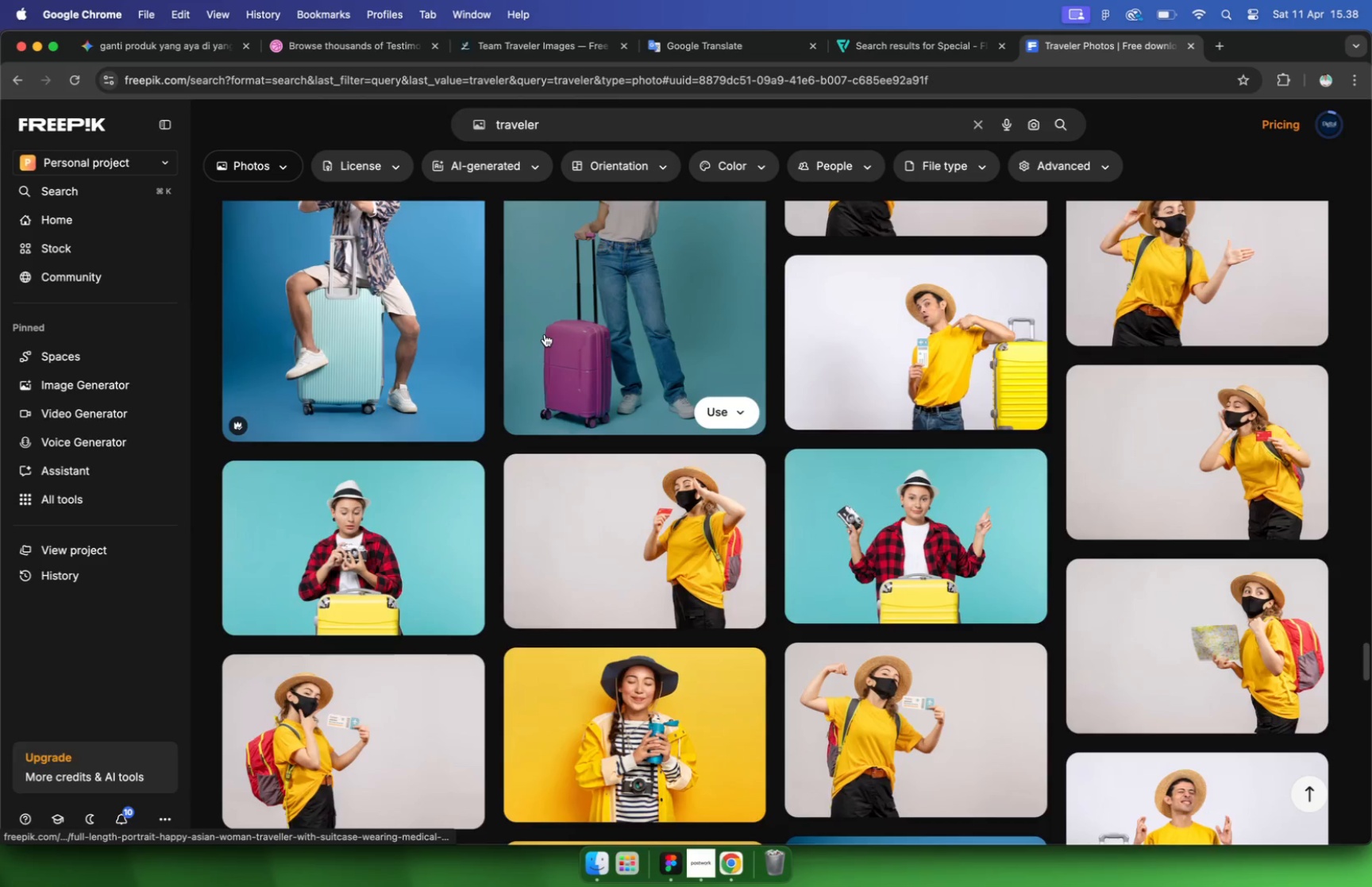 
left_click([553, 118])
 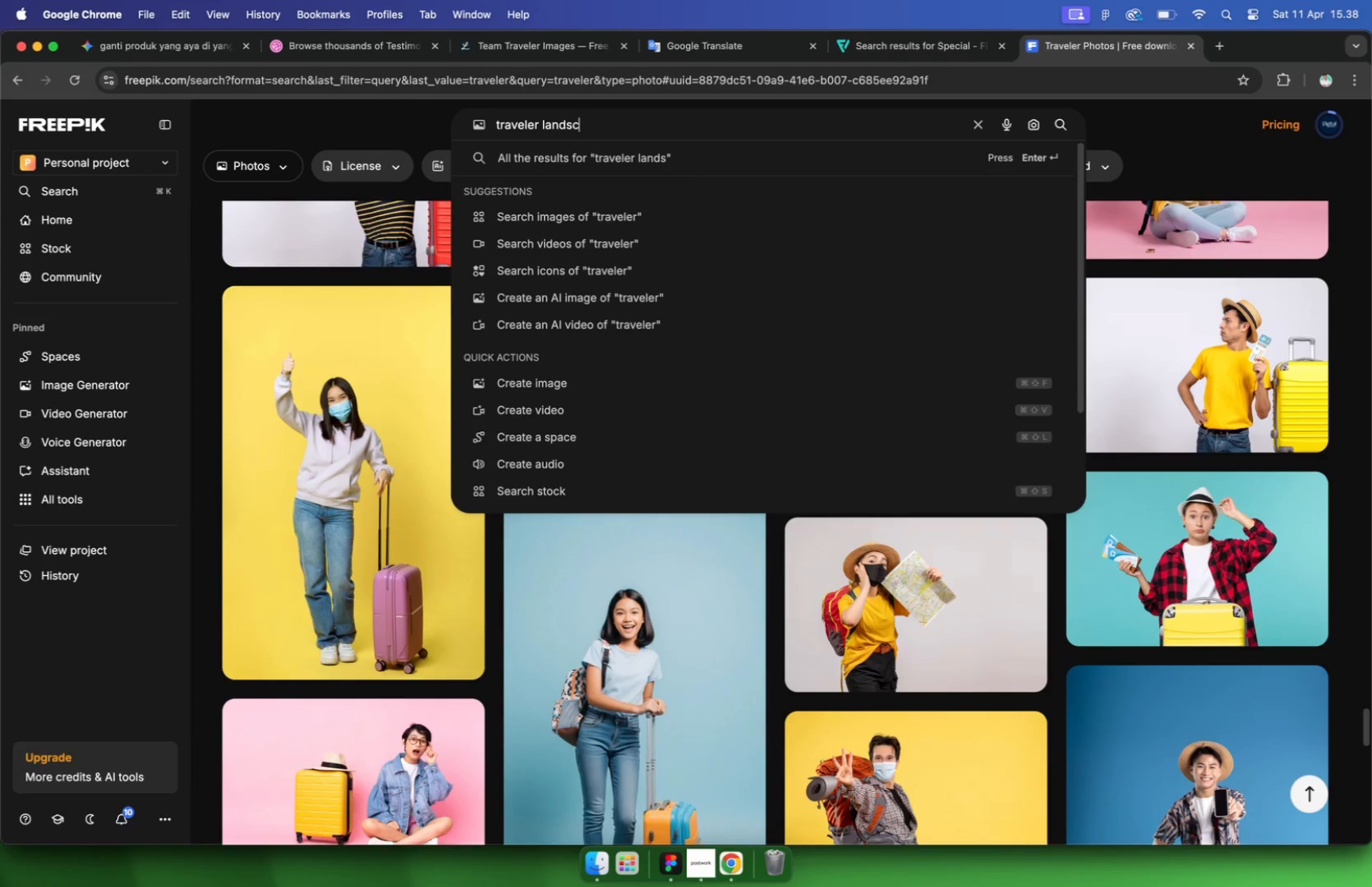 
type( landscape)
 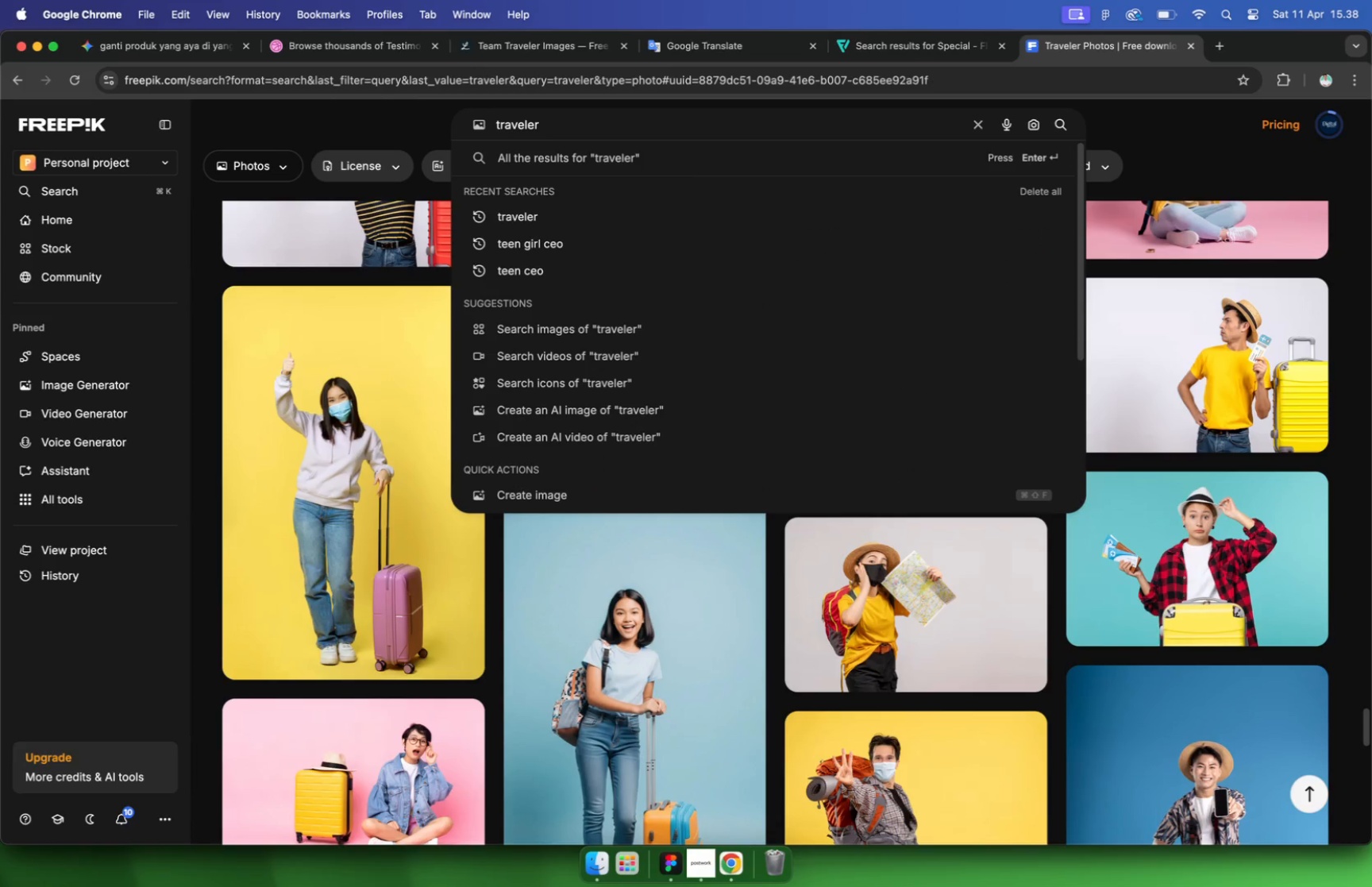 
key(Enter)
 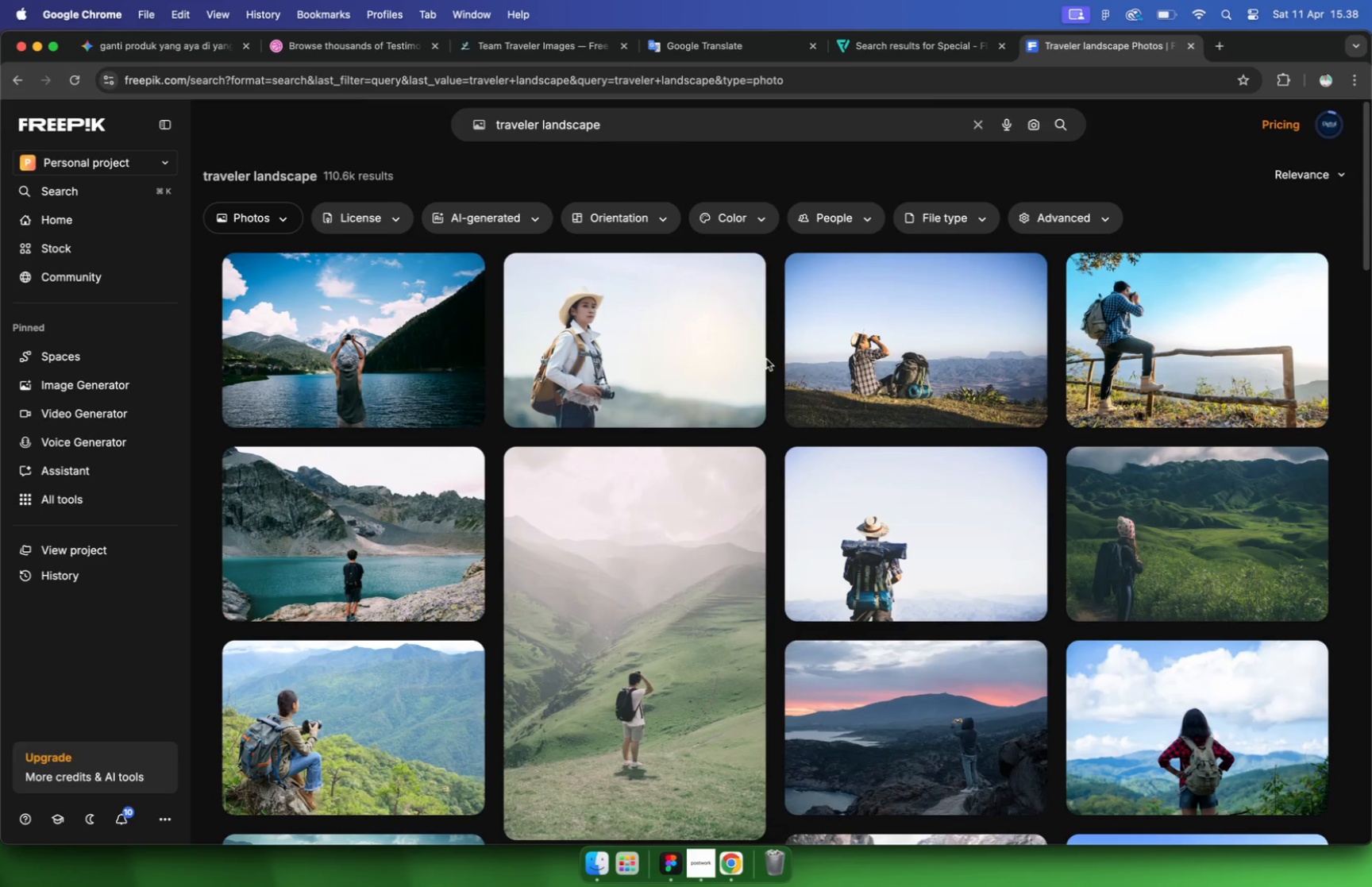 
scroll: coordinate [1104, 600], scroll_direction: down, amount: 10.0
 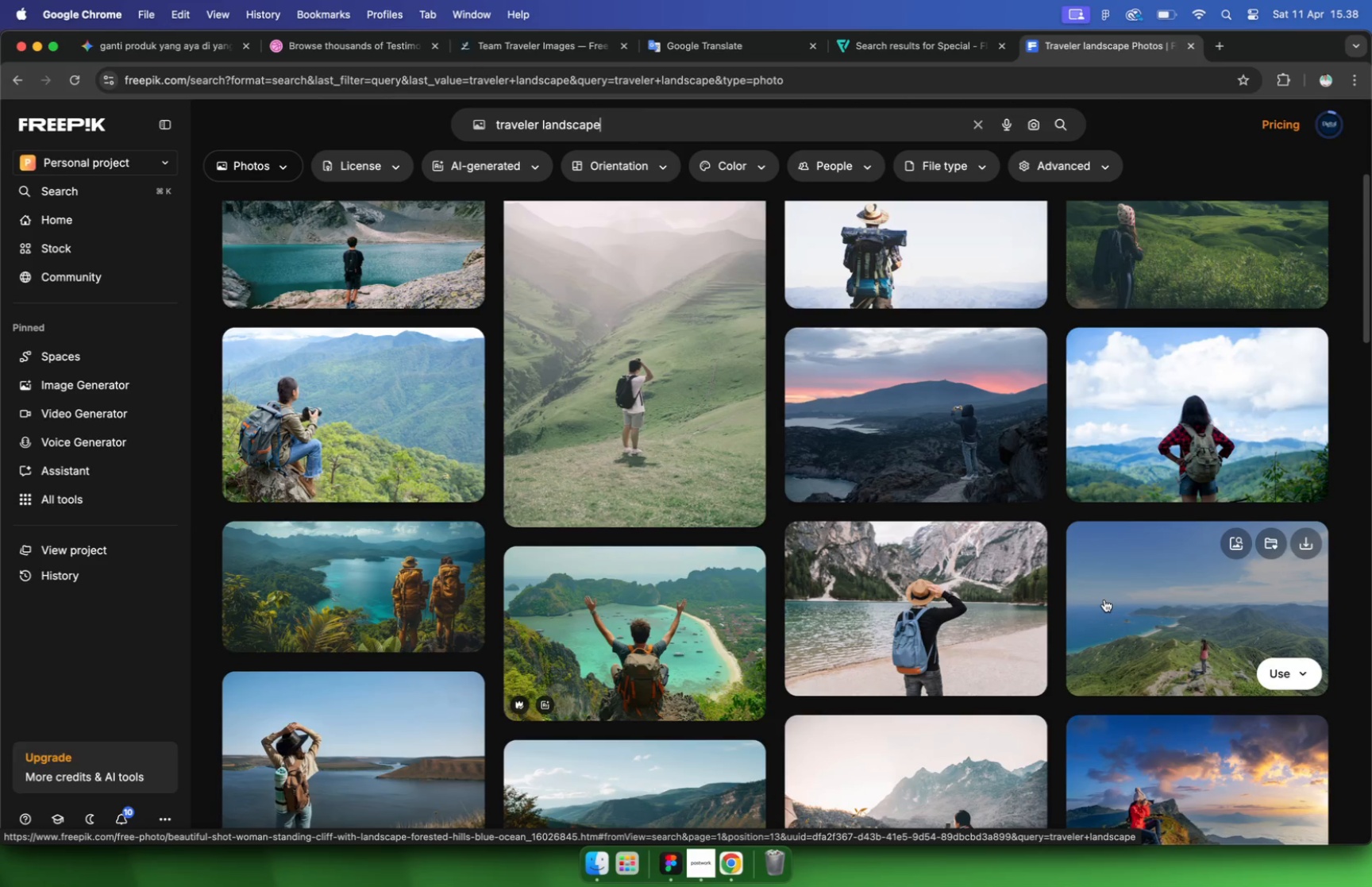 
left_click([310, 598])
 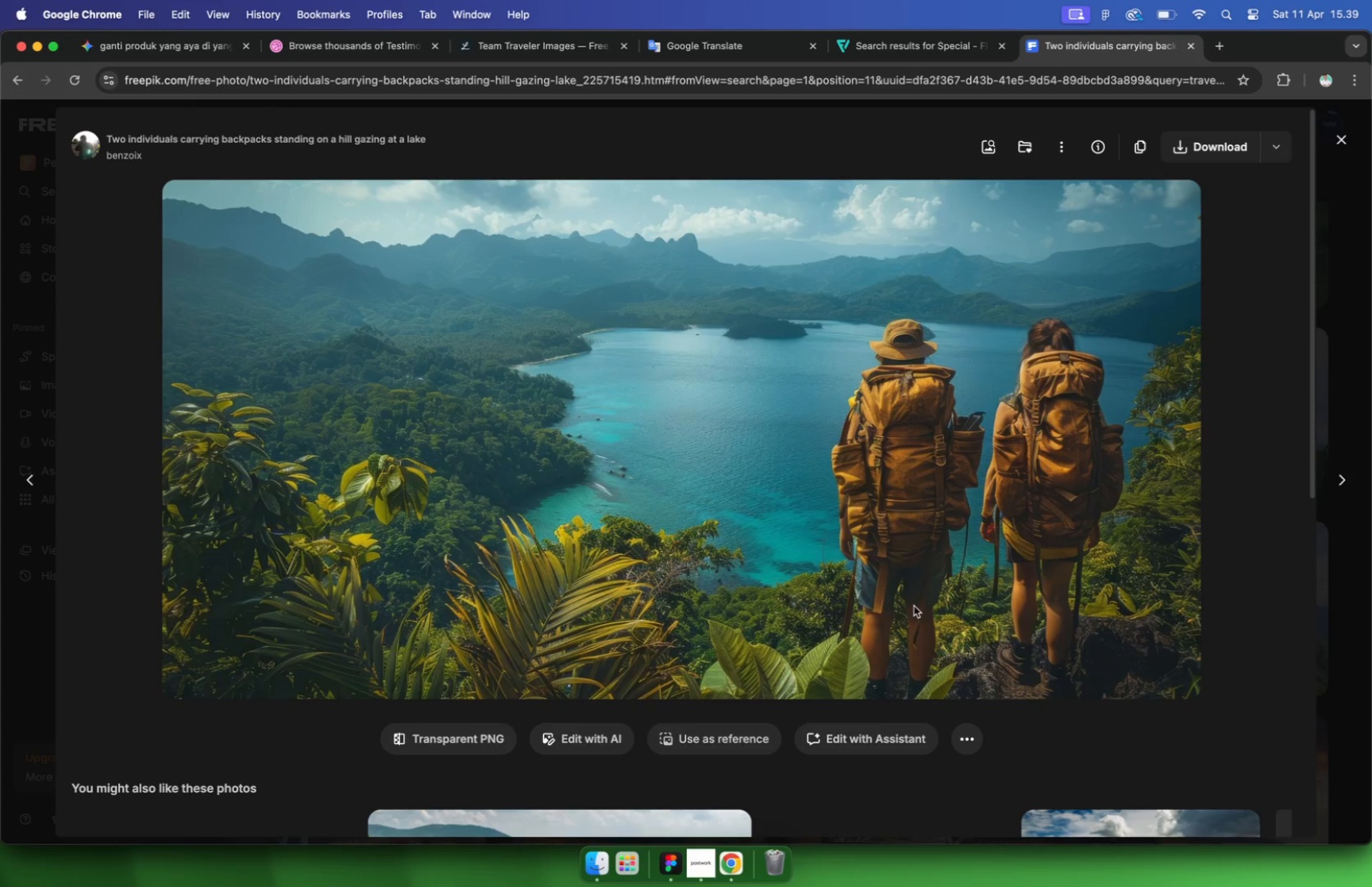 
scroll: coordinate [912, 604], scroll_direction: down, amount: 3.0
 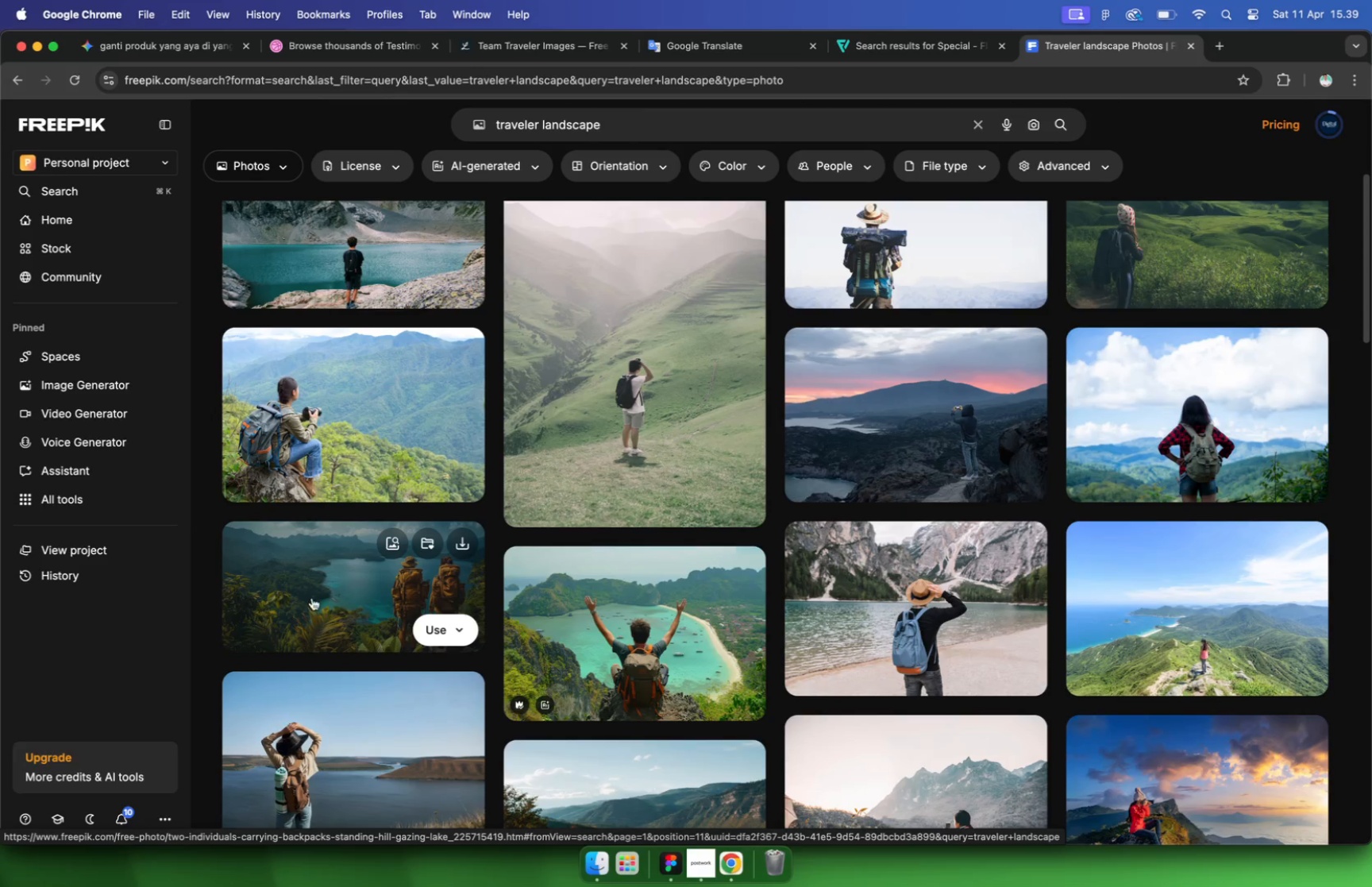 
scroll: coordinate [912, 604], scroll_direction: up, amount: 14.0
 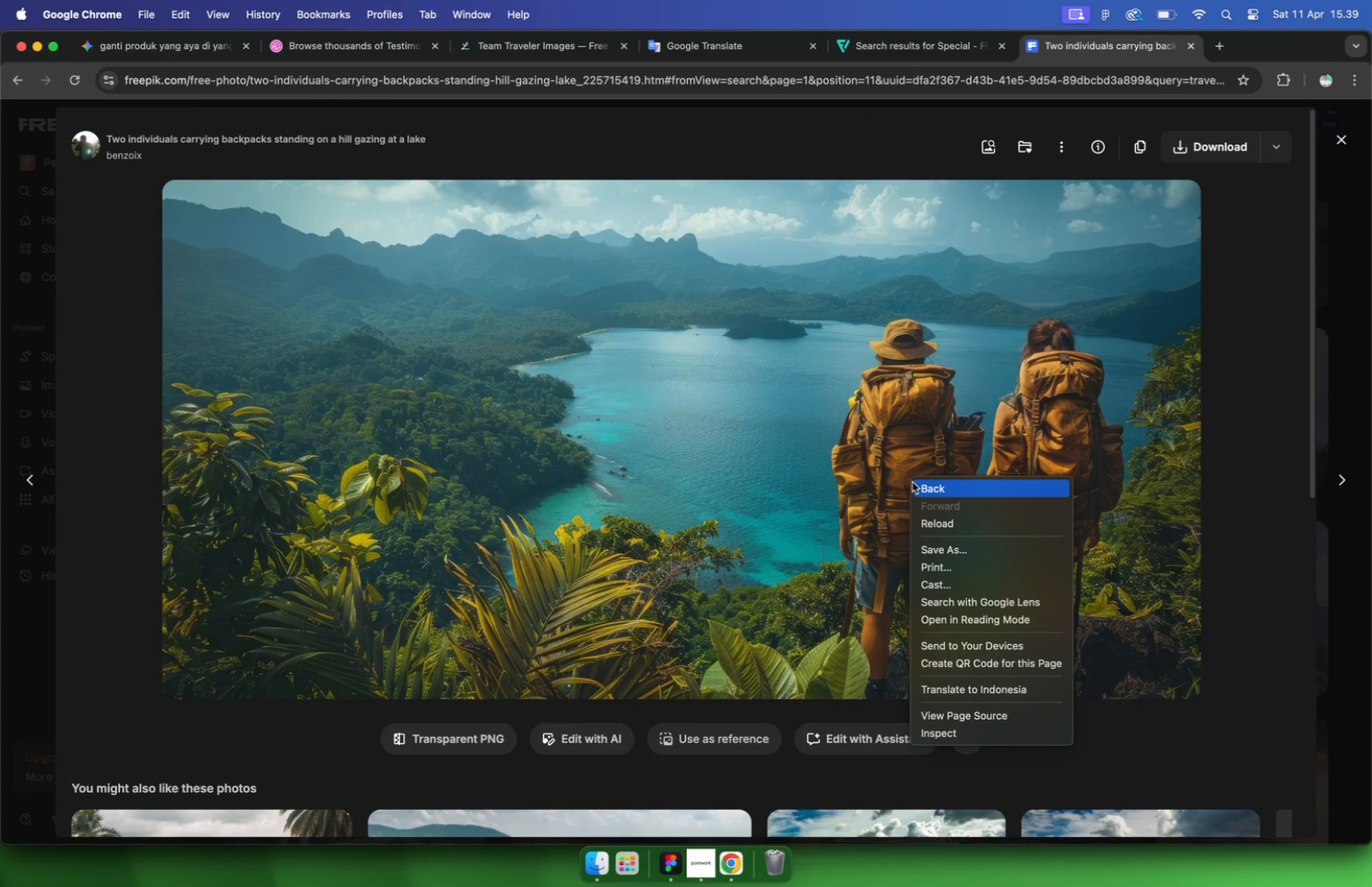 
left_click([1134, 156])
 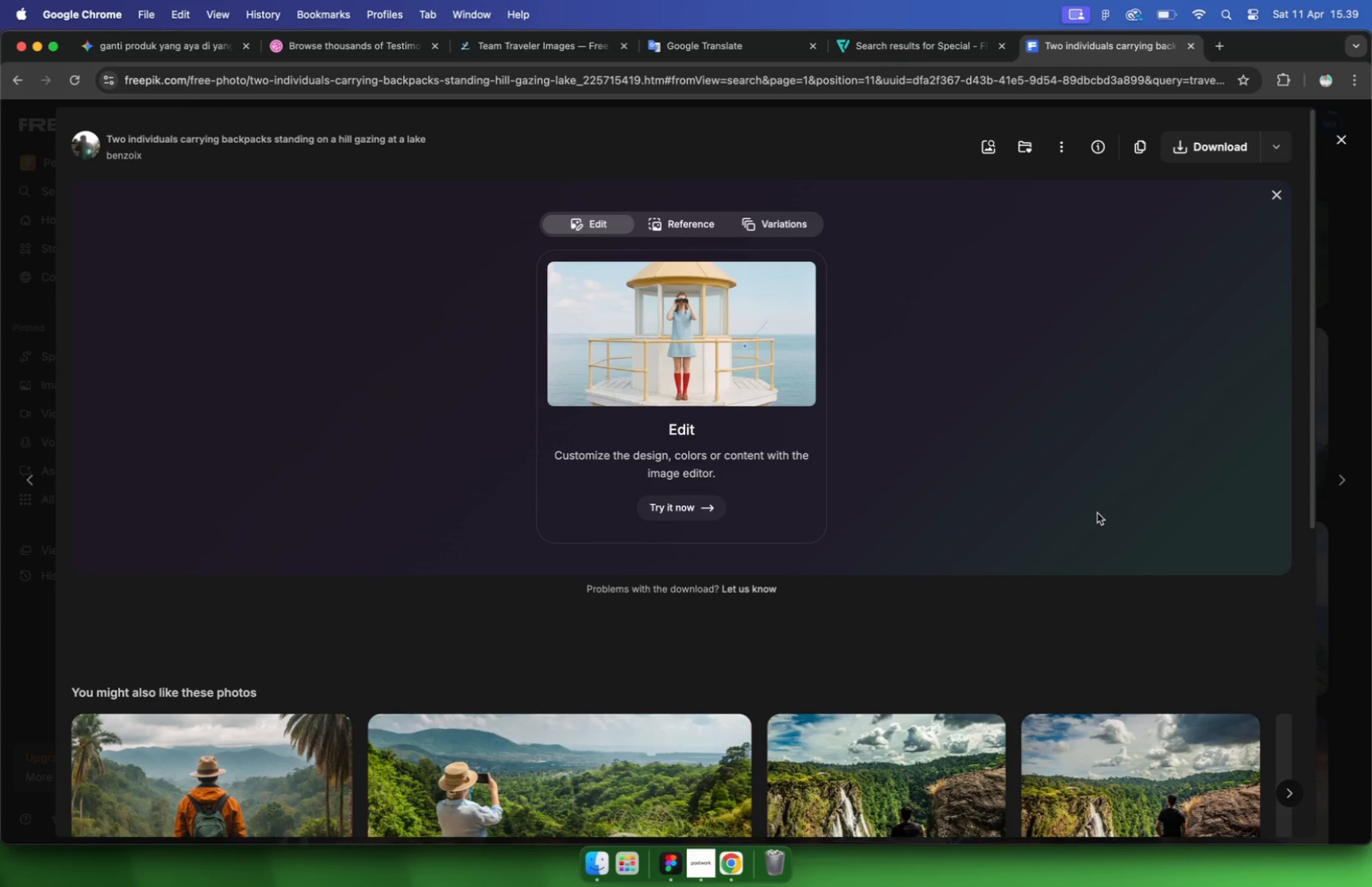 
wait(5.21)
 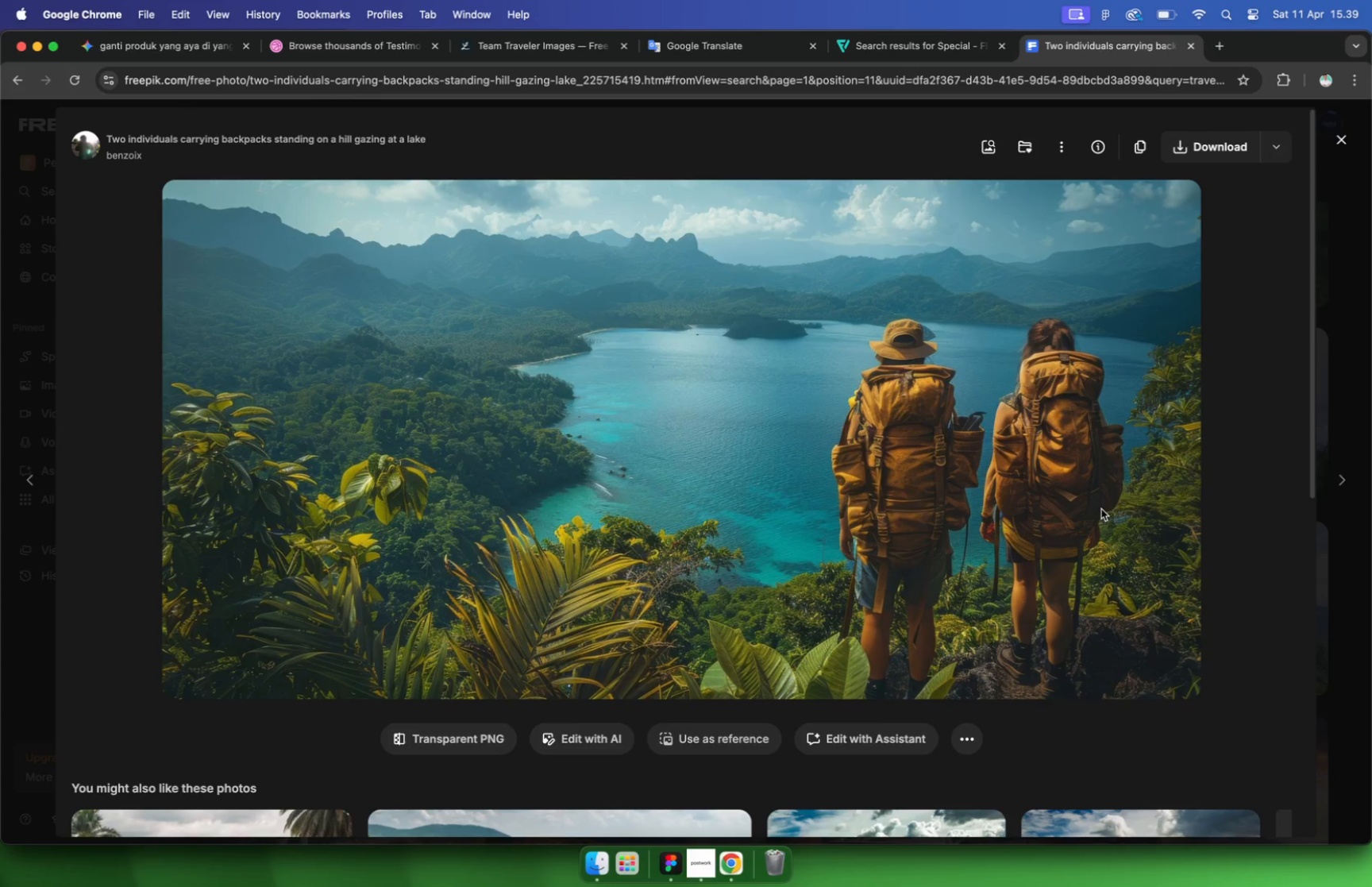 
hold_key(key=CommandLeft, duration=0.48)
scroll: coordinate [583, 545], scroll_direction: down, amount: 14.0
 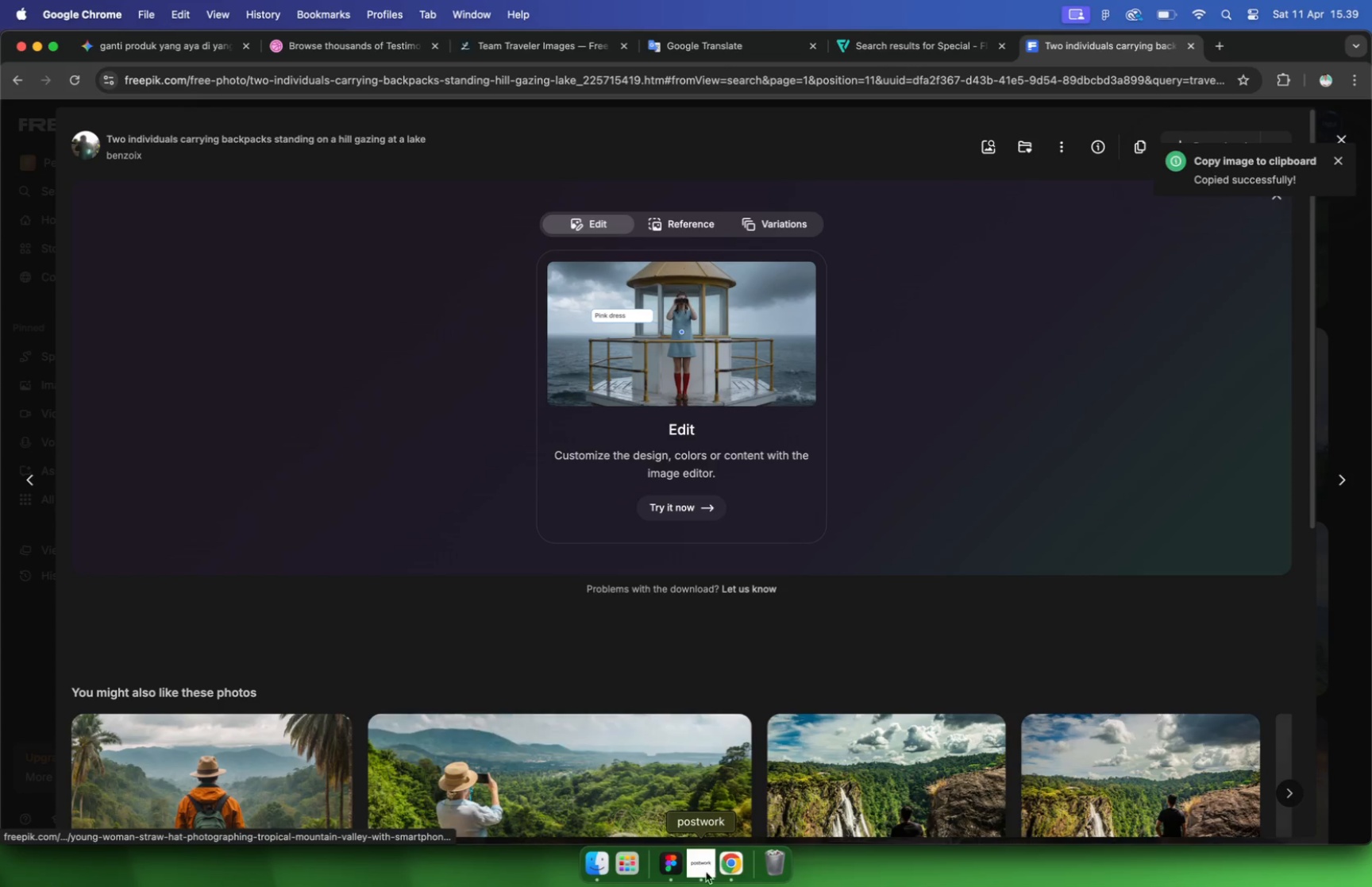 
left_click([595, 540])
 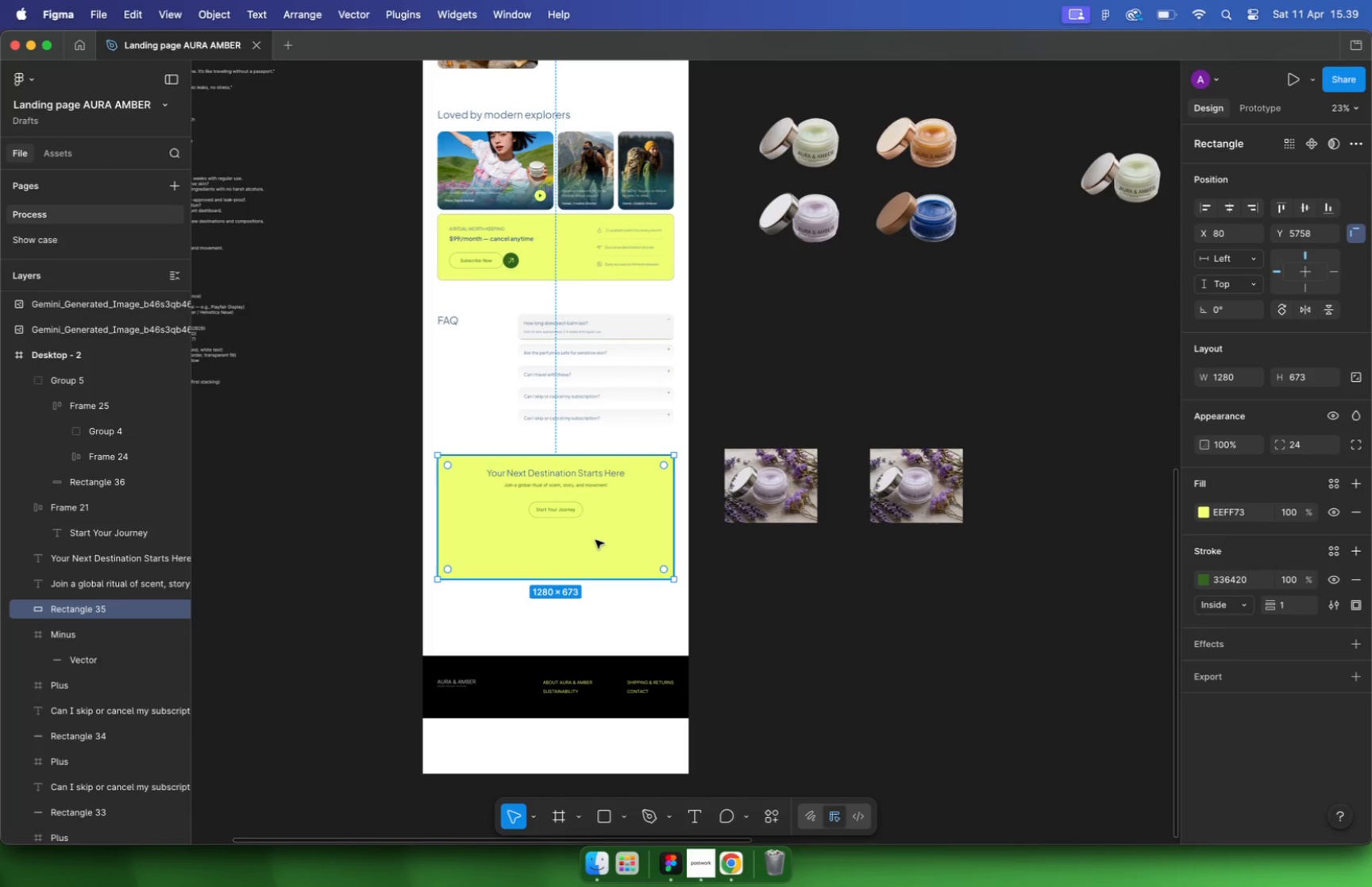 
key(Backspace)
 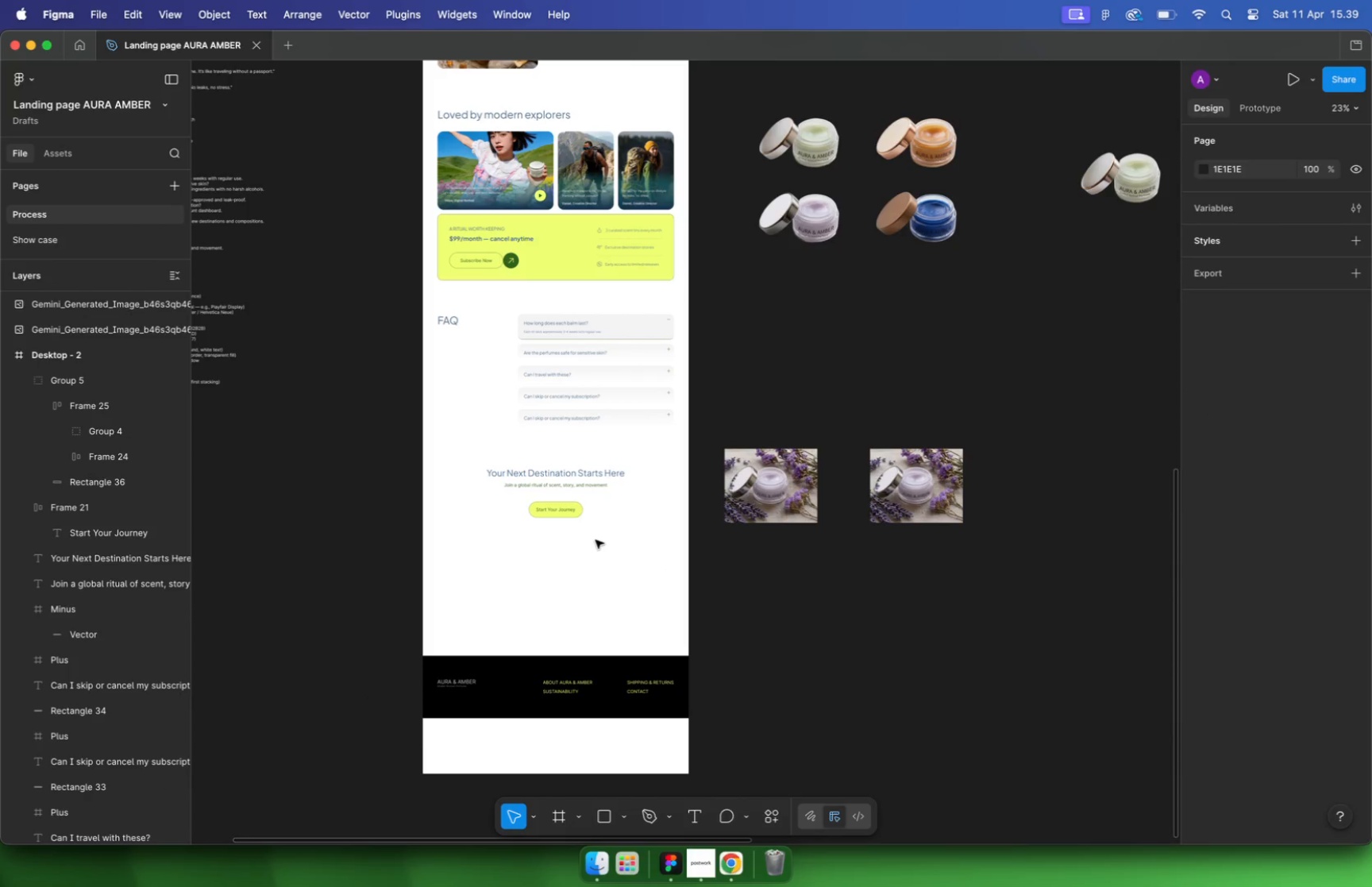 
key(Meta+V)
 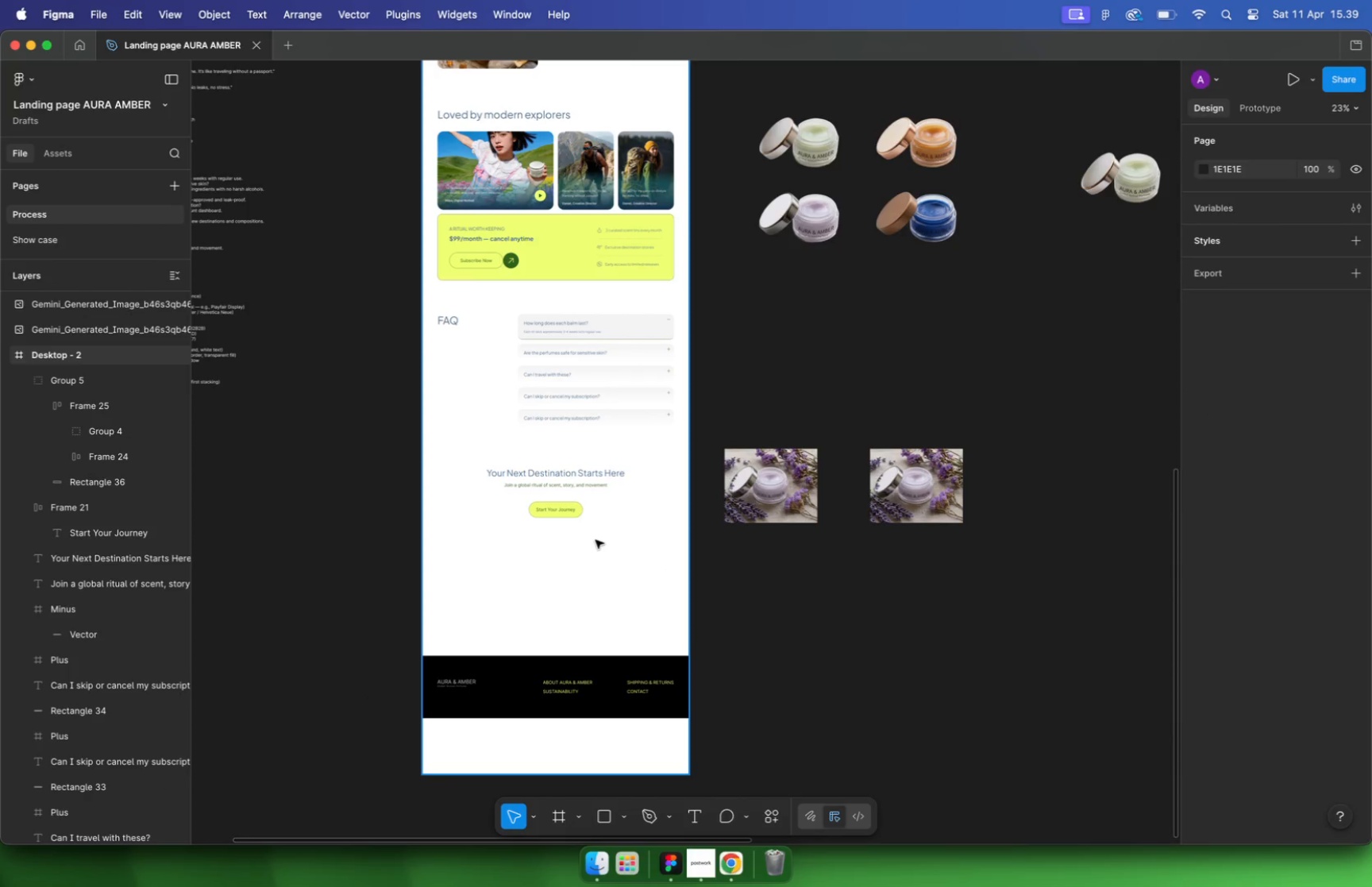 
left_click_drag(start_coordinate=[655, 479], to_coordinate=[593, 557])
 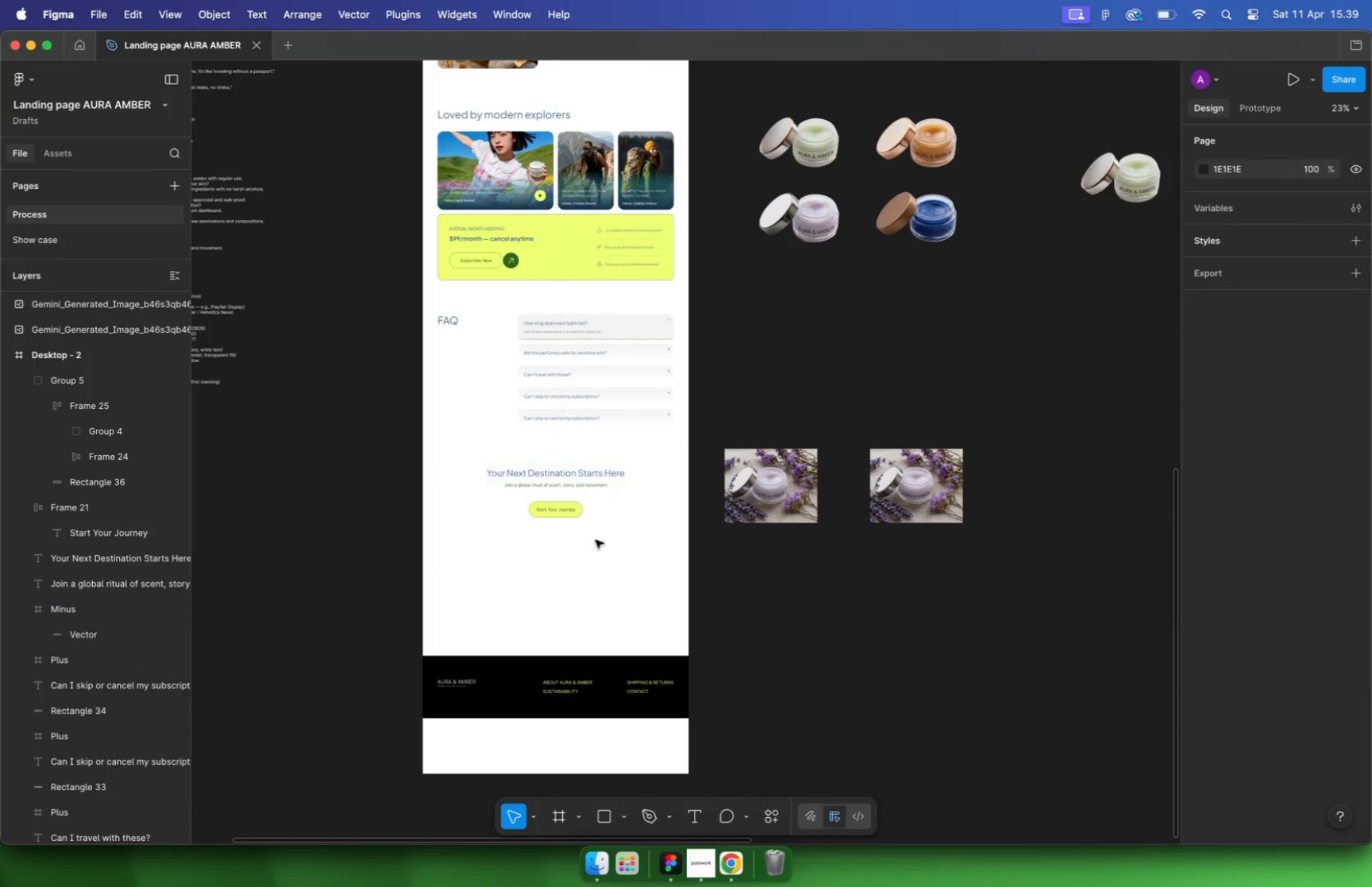 
left_click_drag(start_coordinate=[807, 623], to_coordinate=[676, 558])
 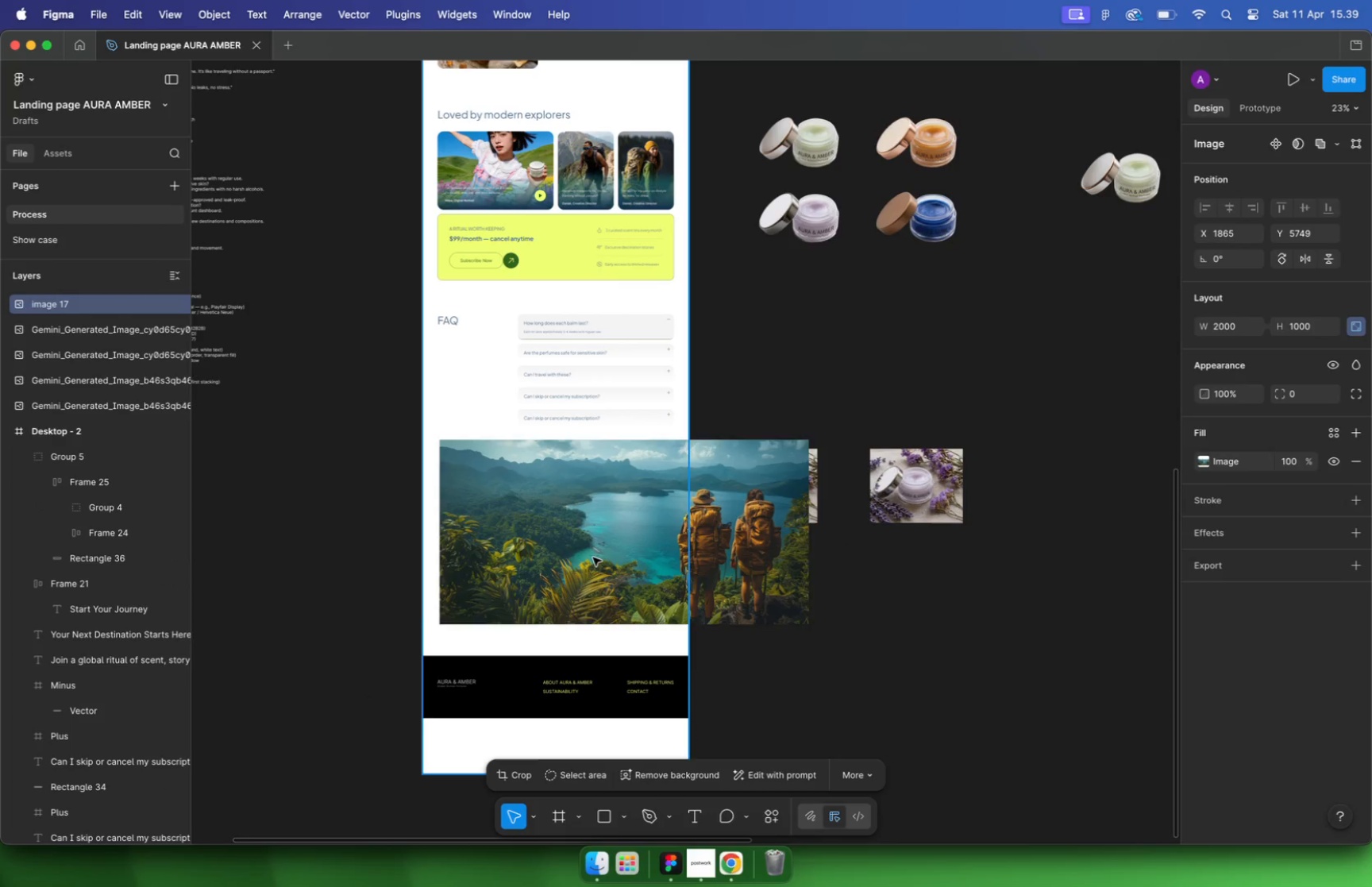 
hold_key(key=ShiftLeft, duration=1.04)
 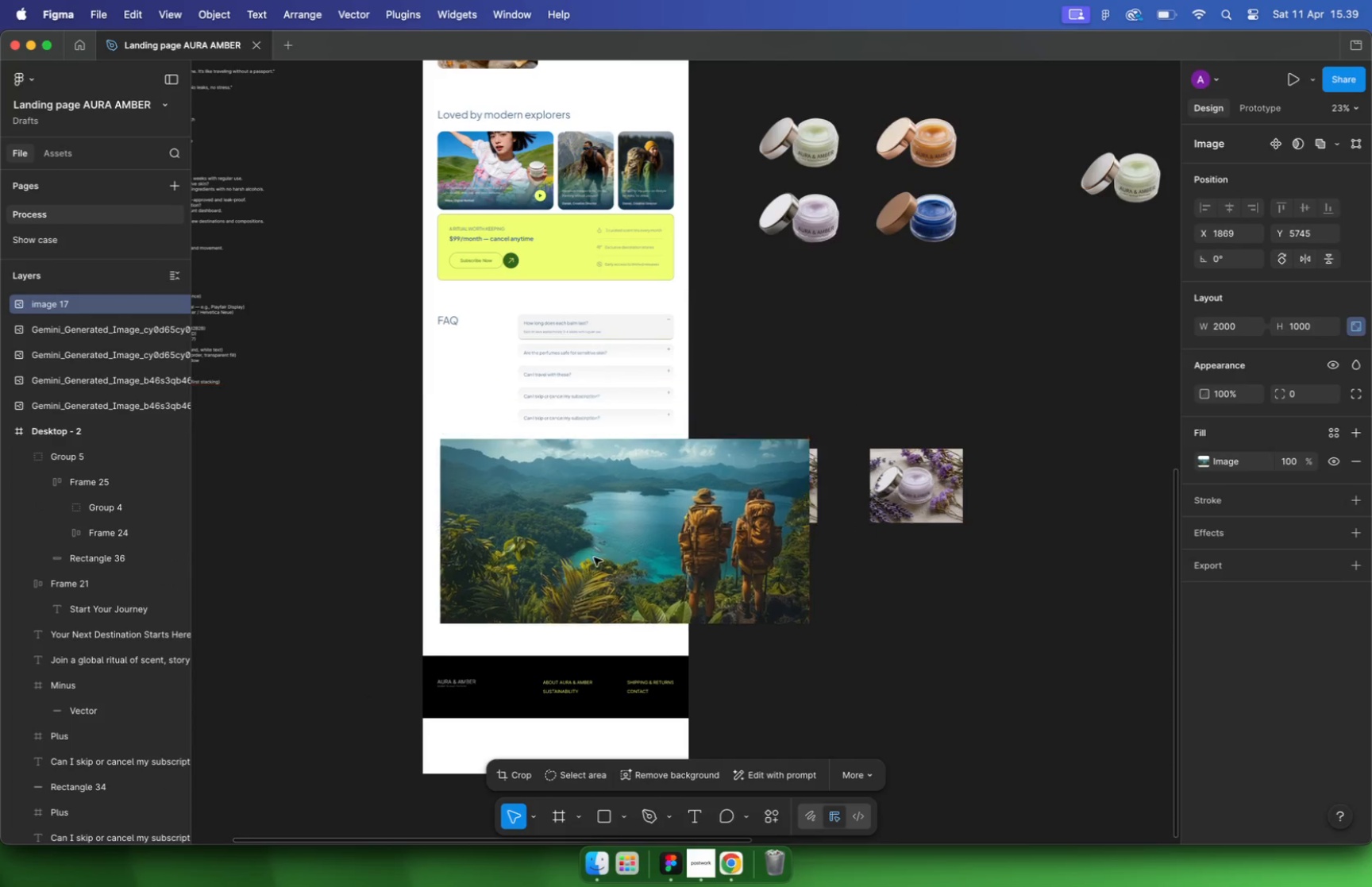 
key(Alt+Meta+BracketLeft)
 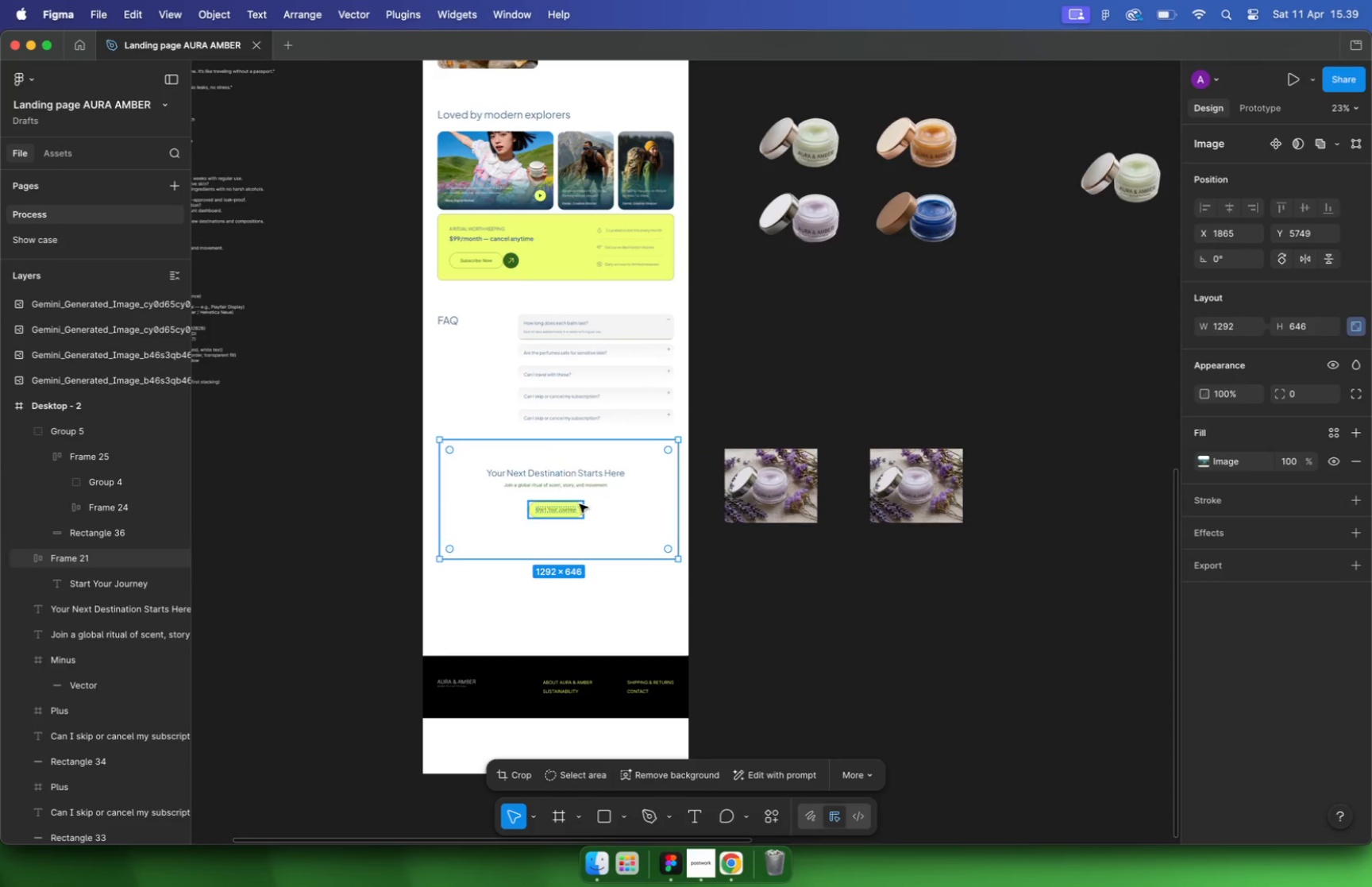 
hold_key(key=CommandLeft, duration=0.63)
 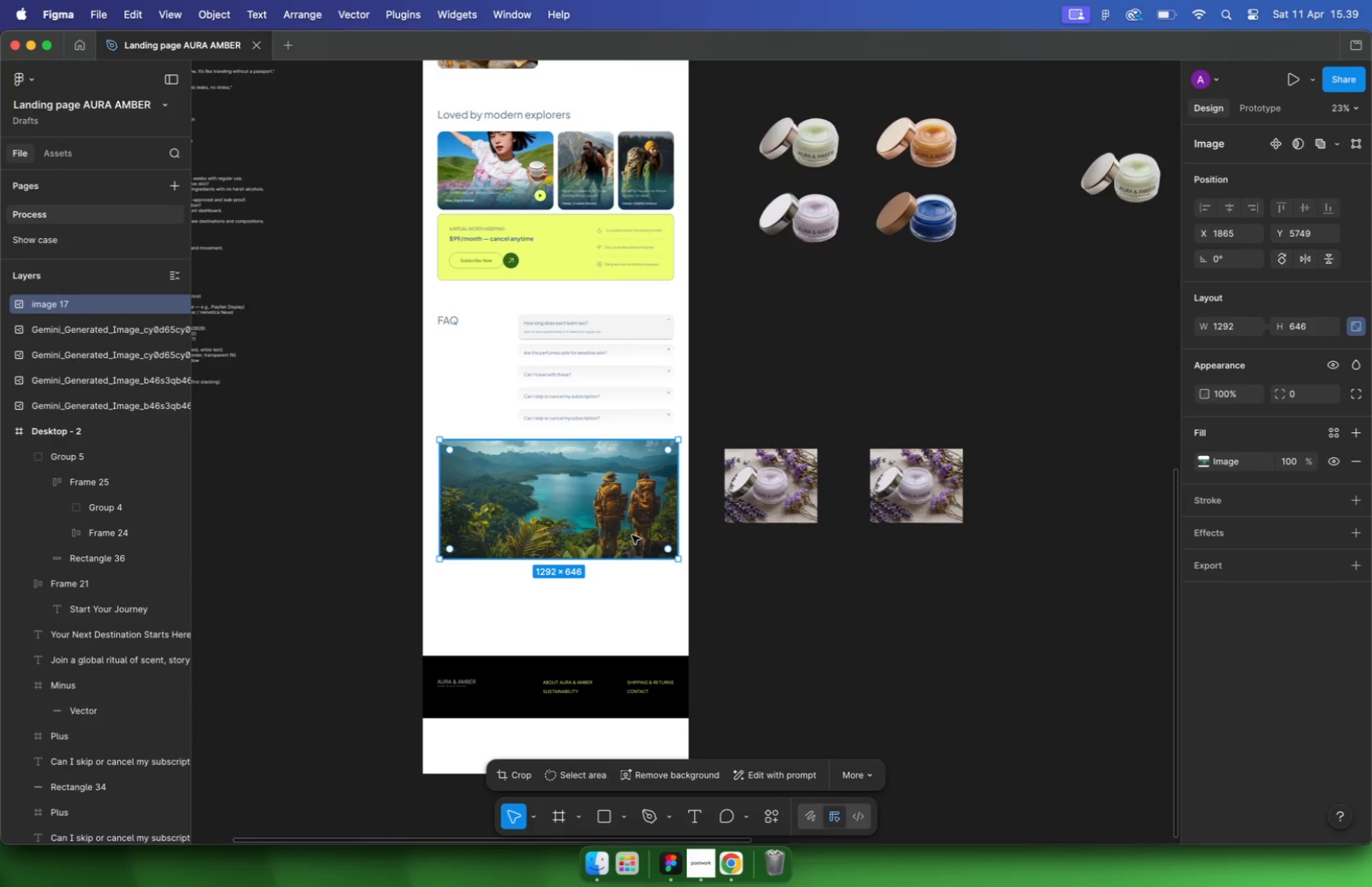 
left_click([616, 541])
 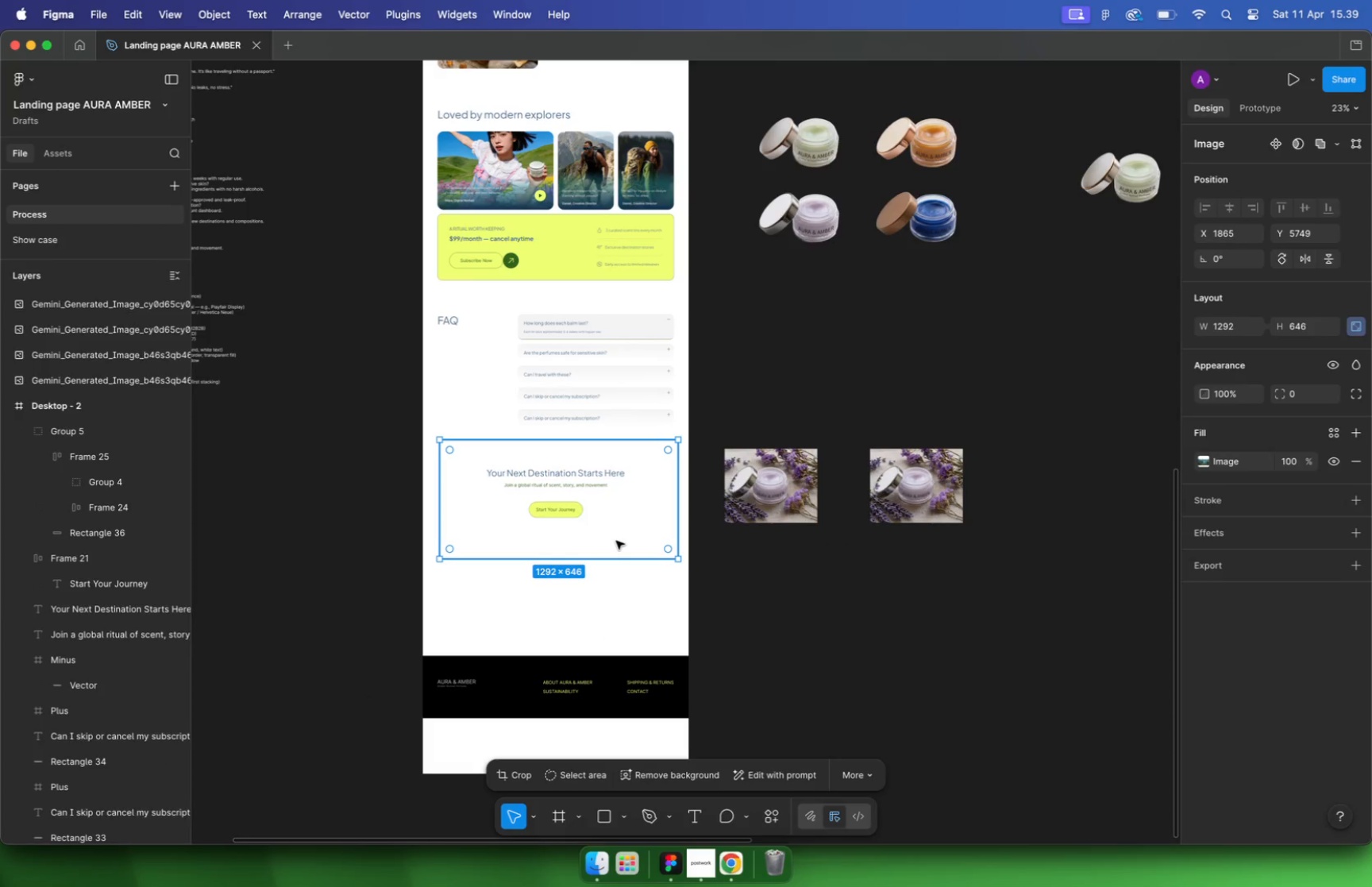 
left_click_drag(start_coordinate=[617, 536], to_coordinate=[1012, 662])
 